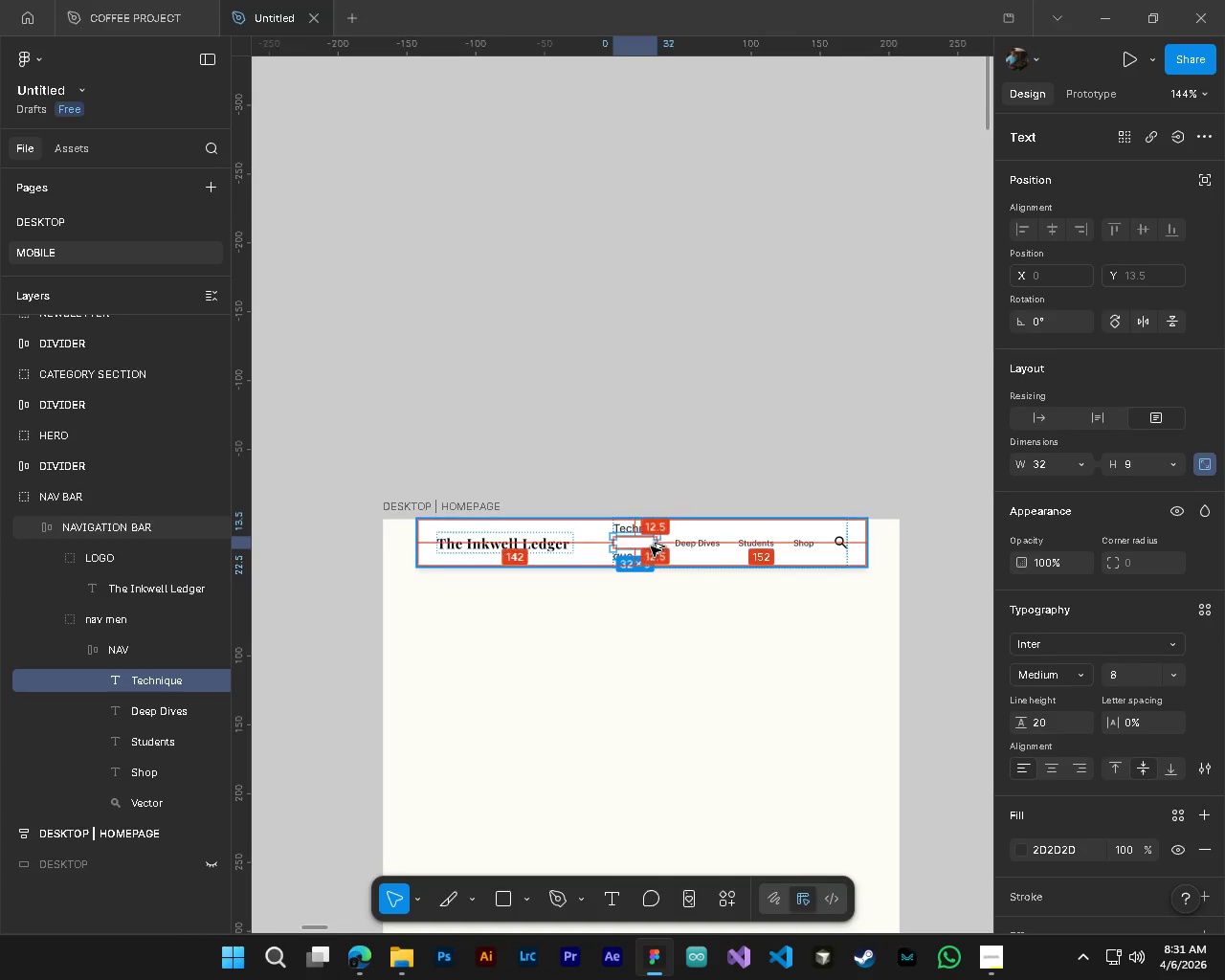 
key(Alt+Control+AltLeft)
 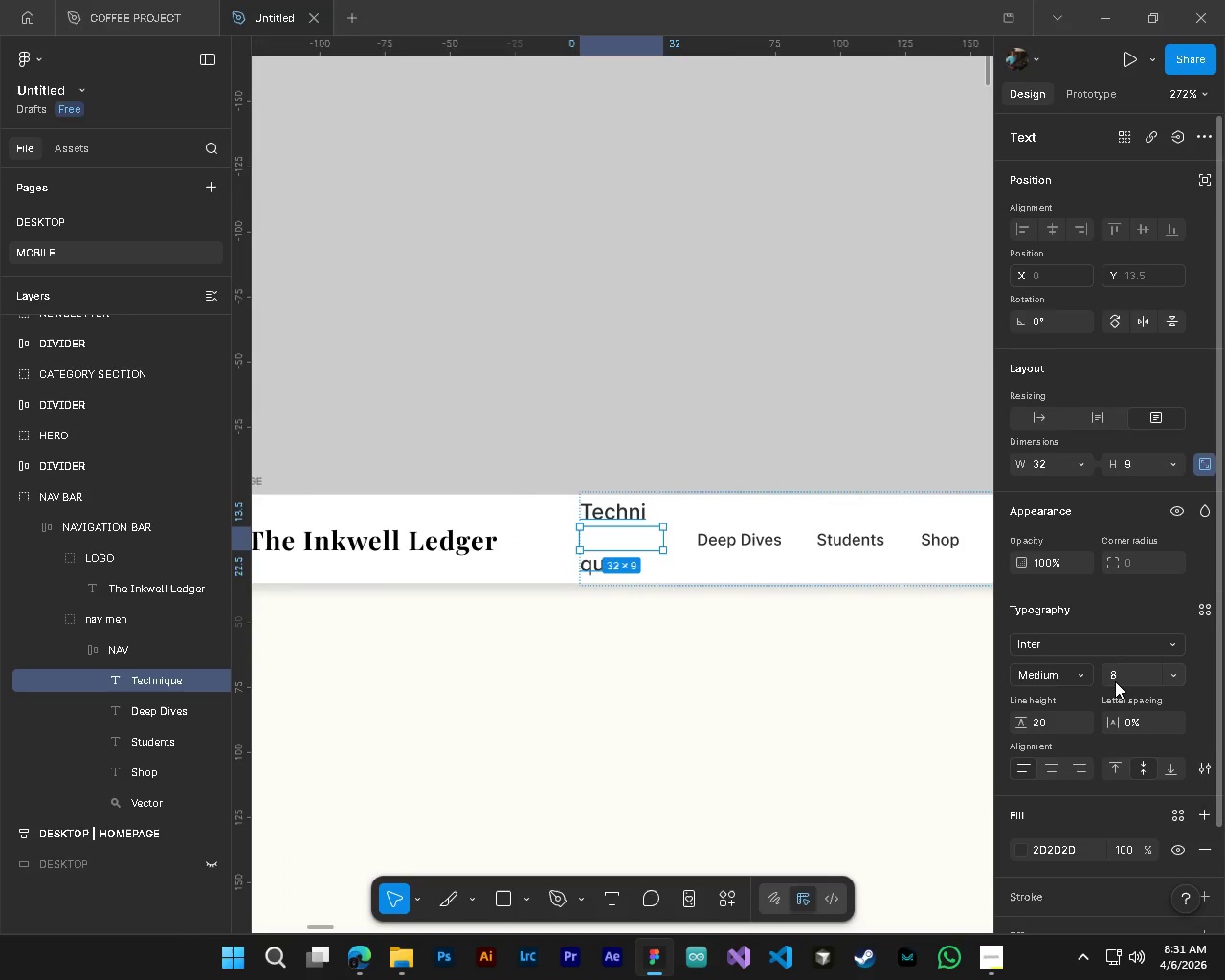 
double_click([1115, 681])
 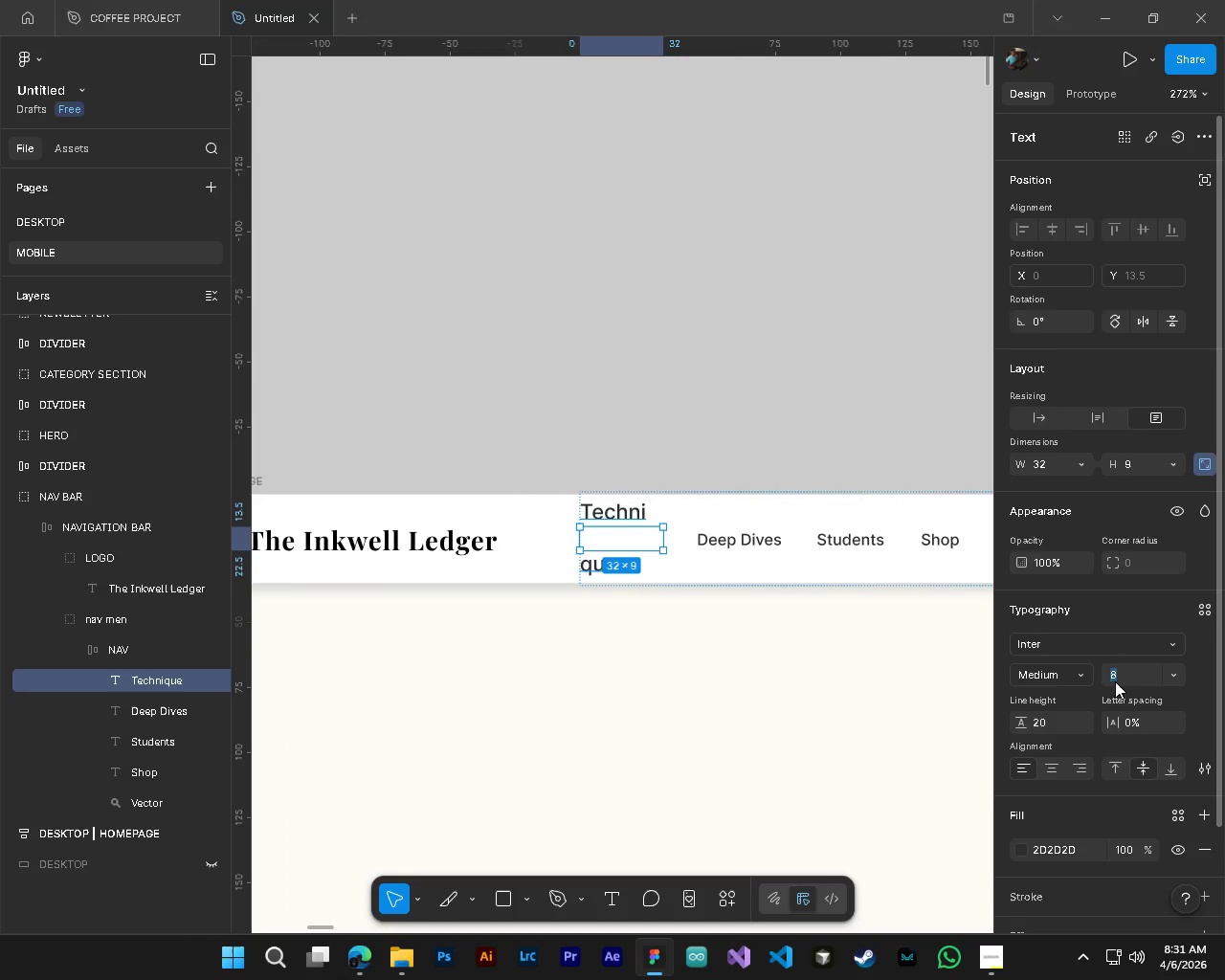 
key(Numpad7)
 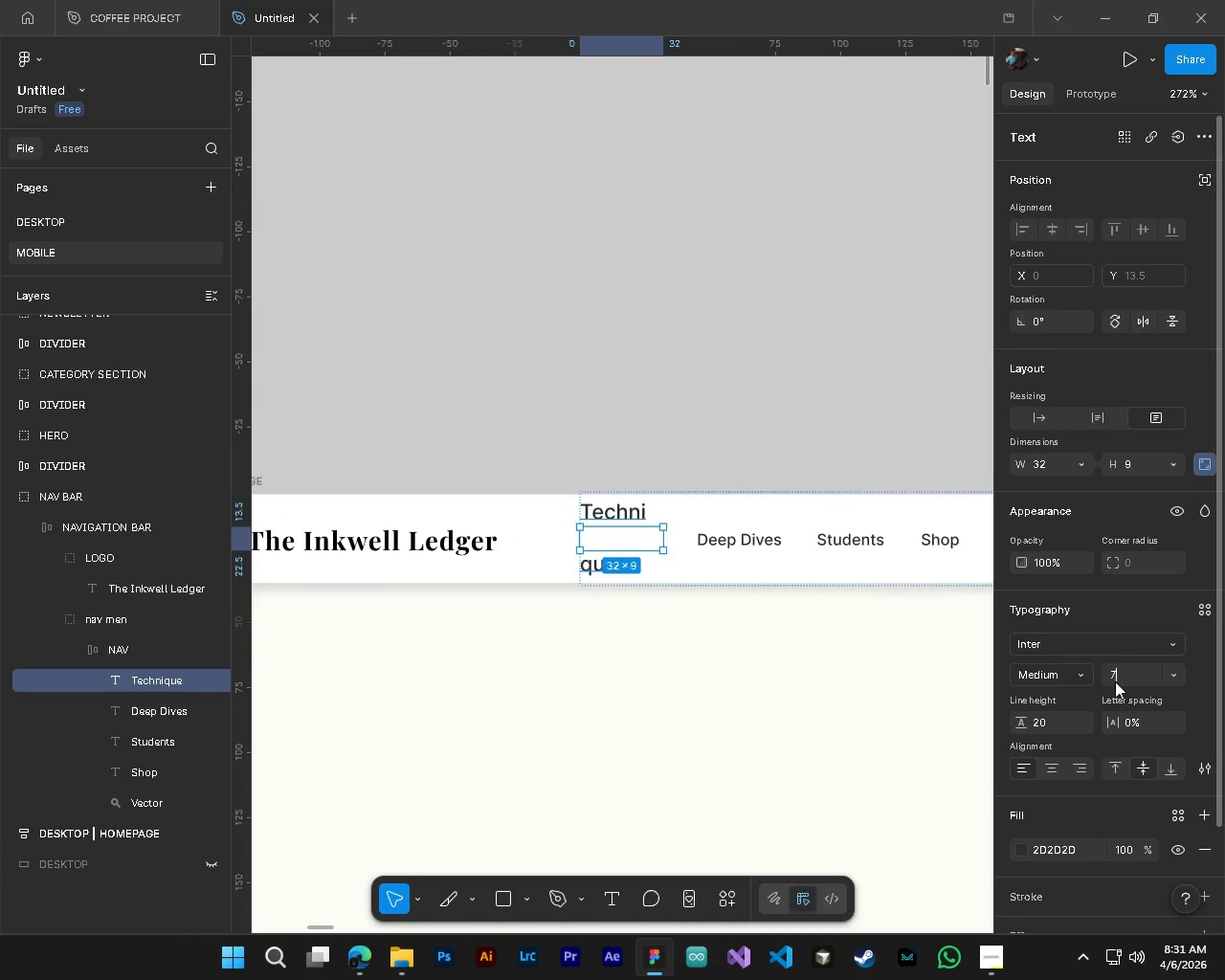 
key(NumpadEnter)
 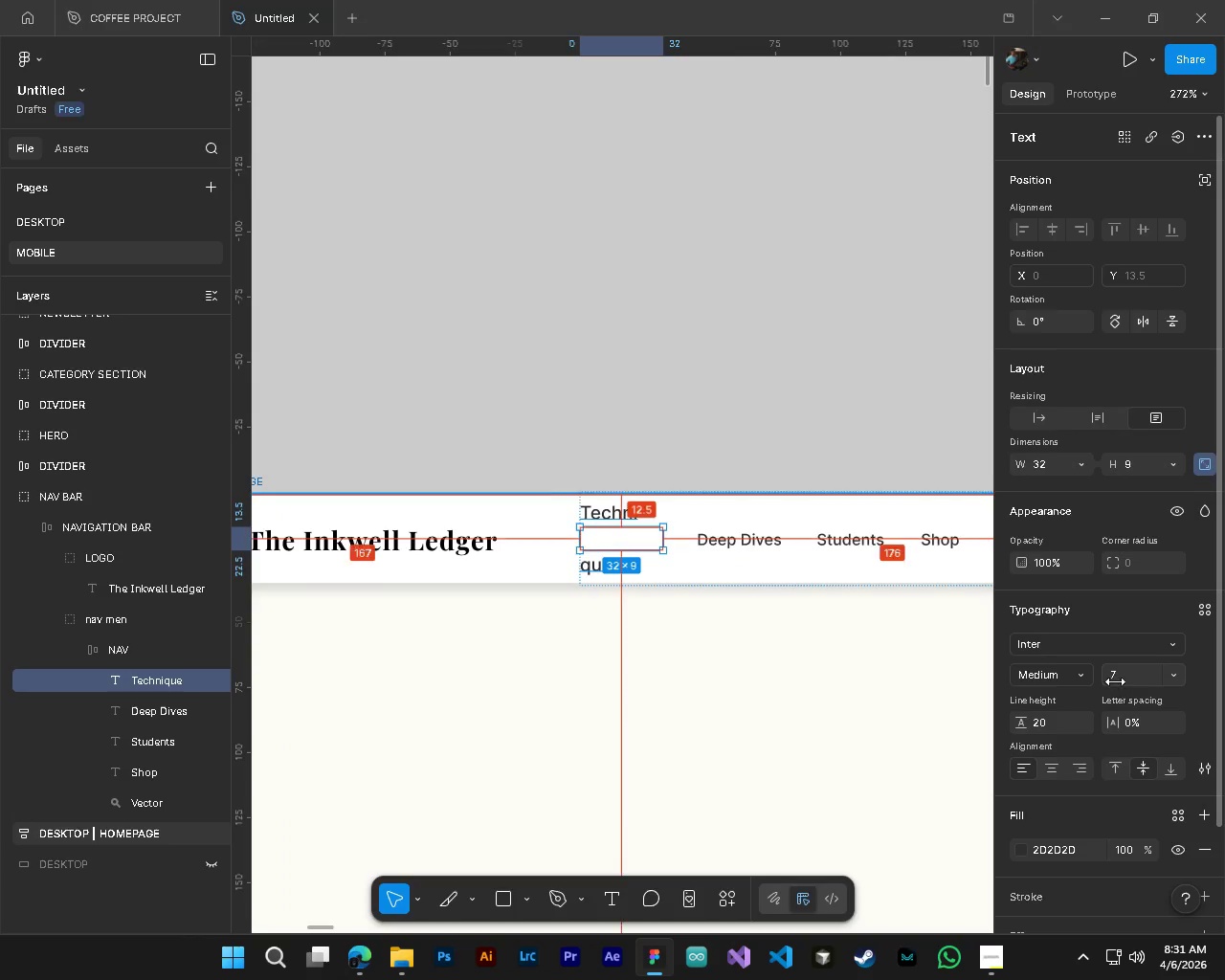 
hold_key(key=ControlLeft, duration=0.36)
 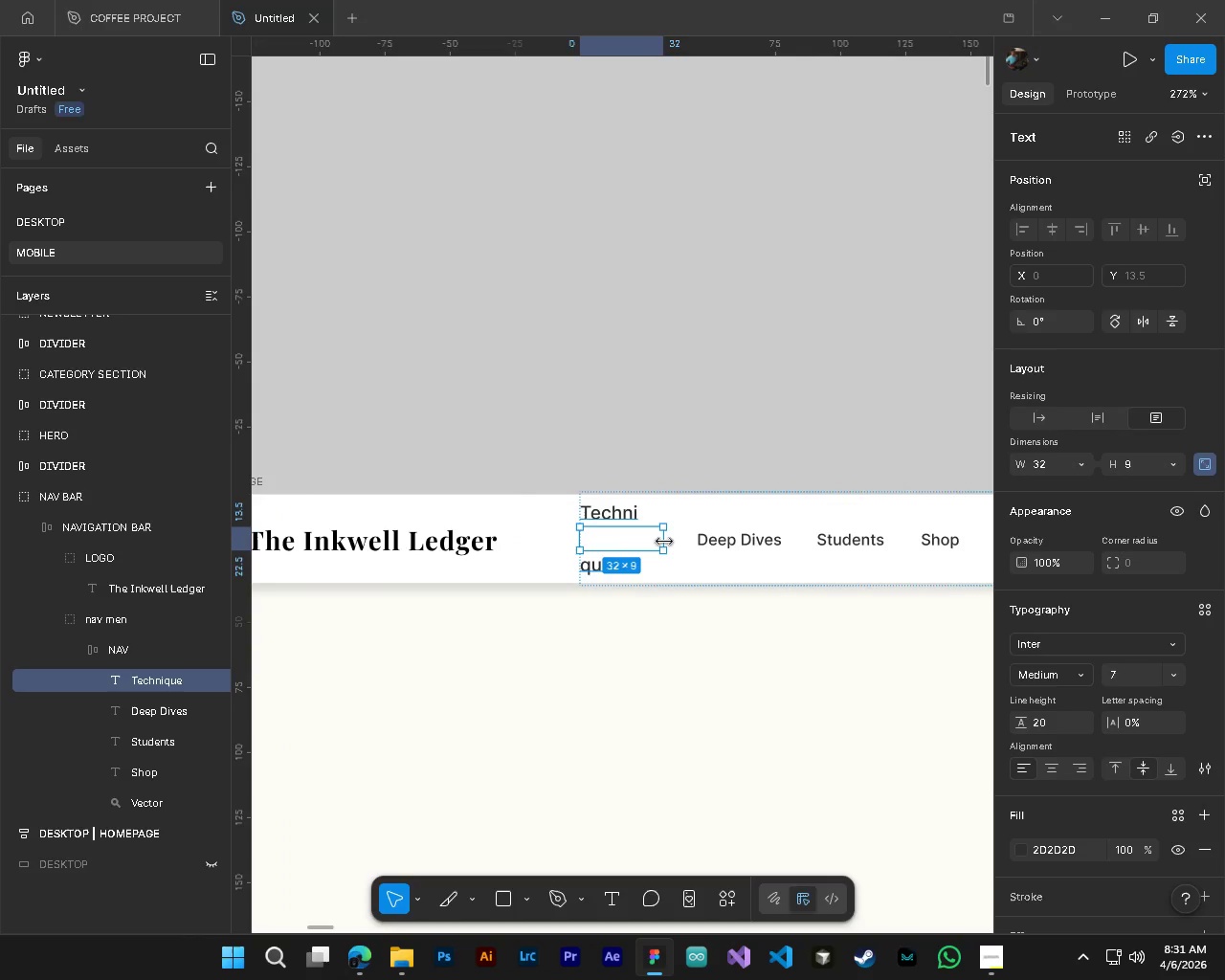 
key(Alt+Control+AltLeft)
 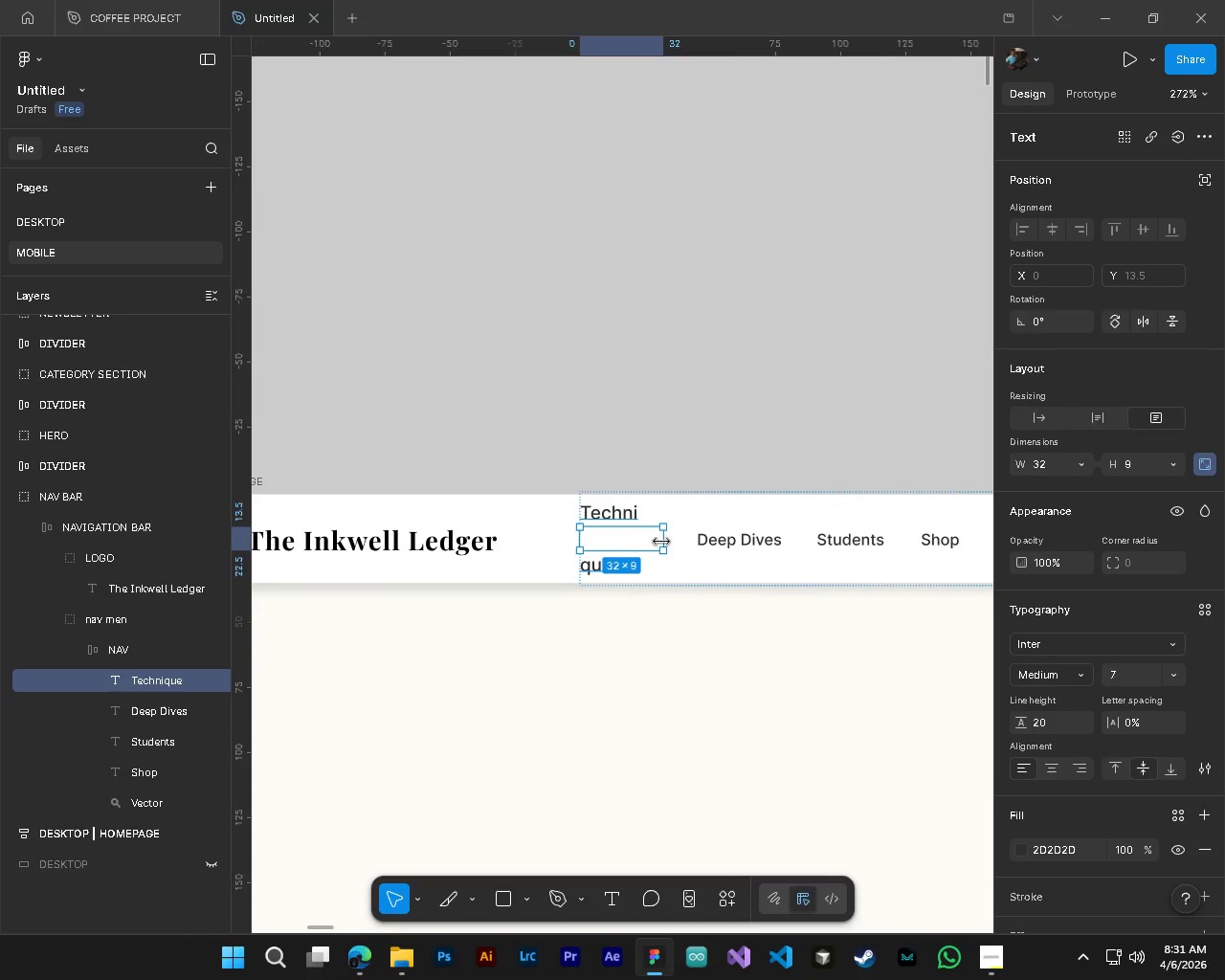 
left_click_drag(start_coordinate=[661, 542], to_coordinate=[670, 544])
 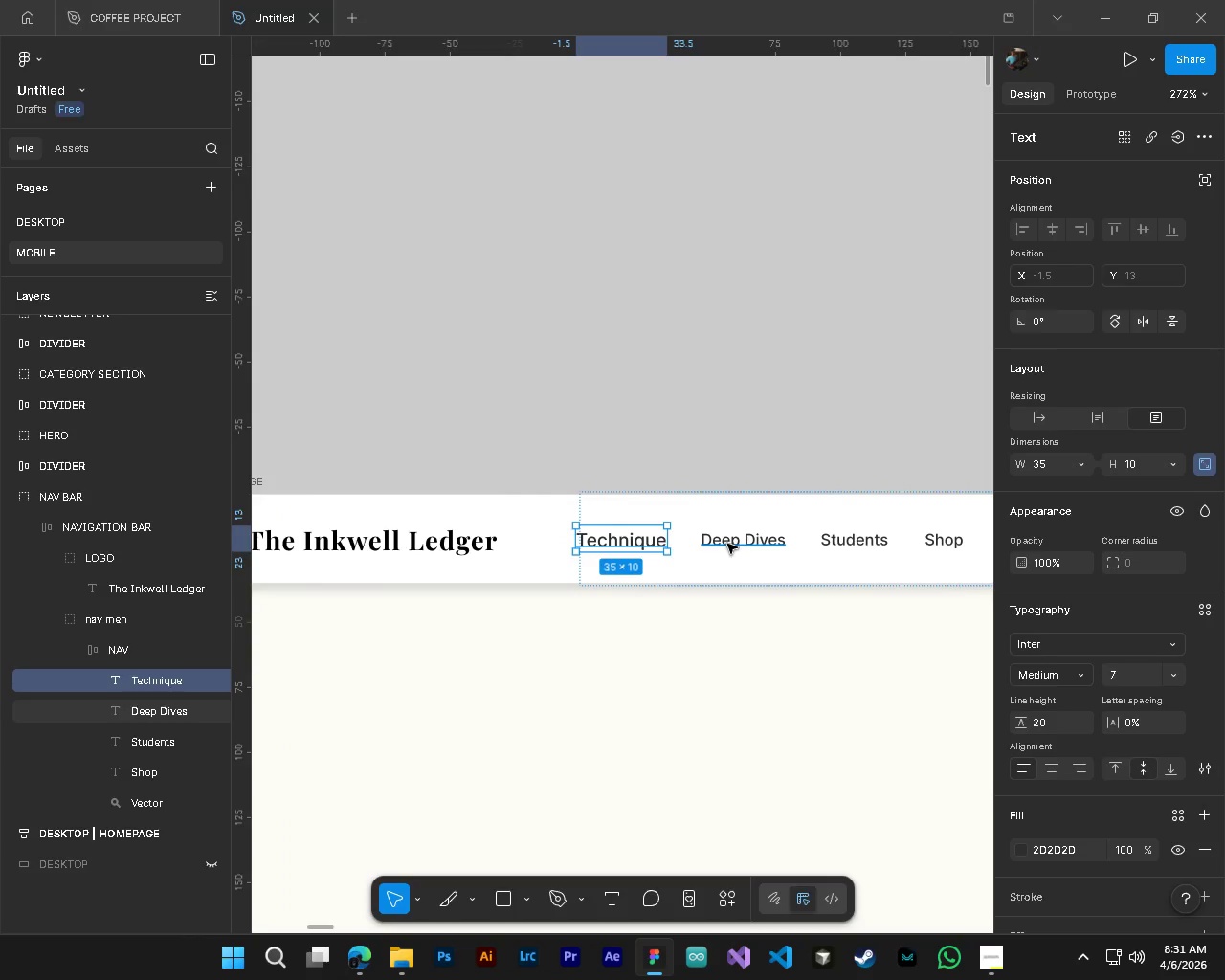 
hold_key(key=ControlLeft, duration=0.59)
left_click([727, 544])
 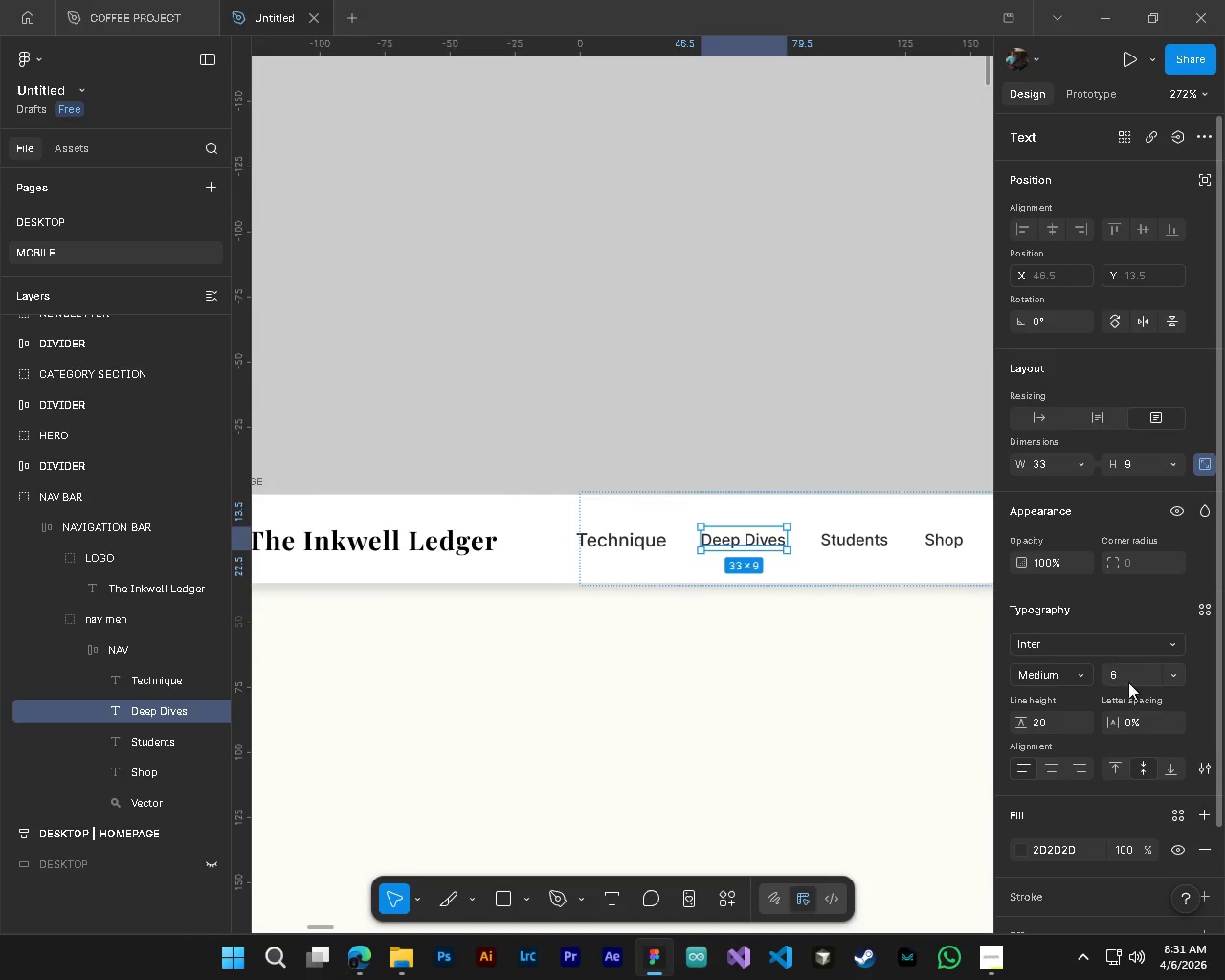 
double_click([1127, 677])
 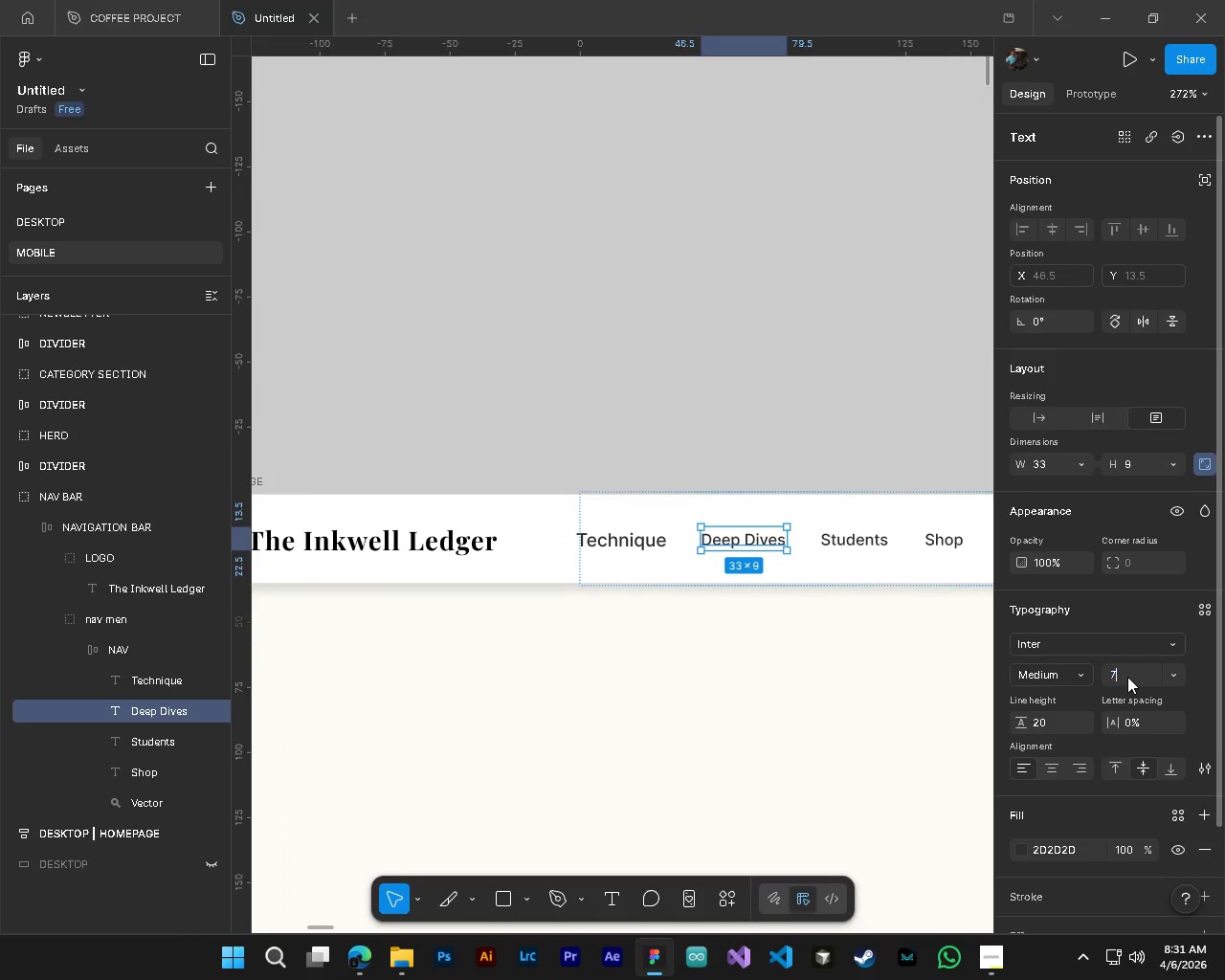 
scroll: coordinate [651, 546], scroll_direction: up, amount: 5.0
 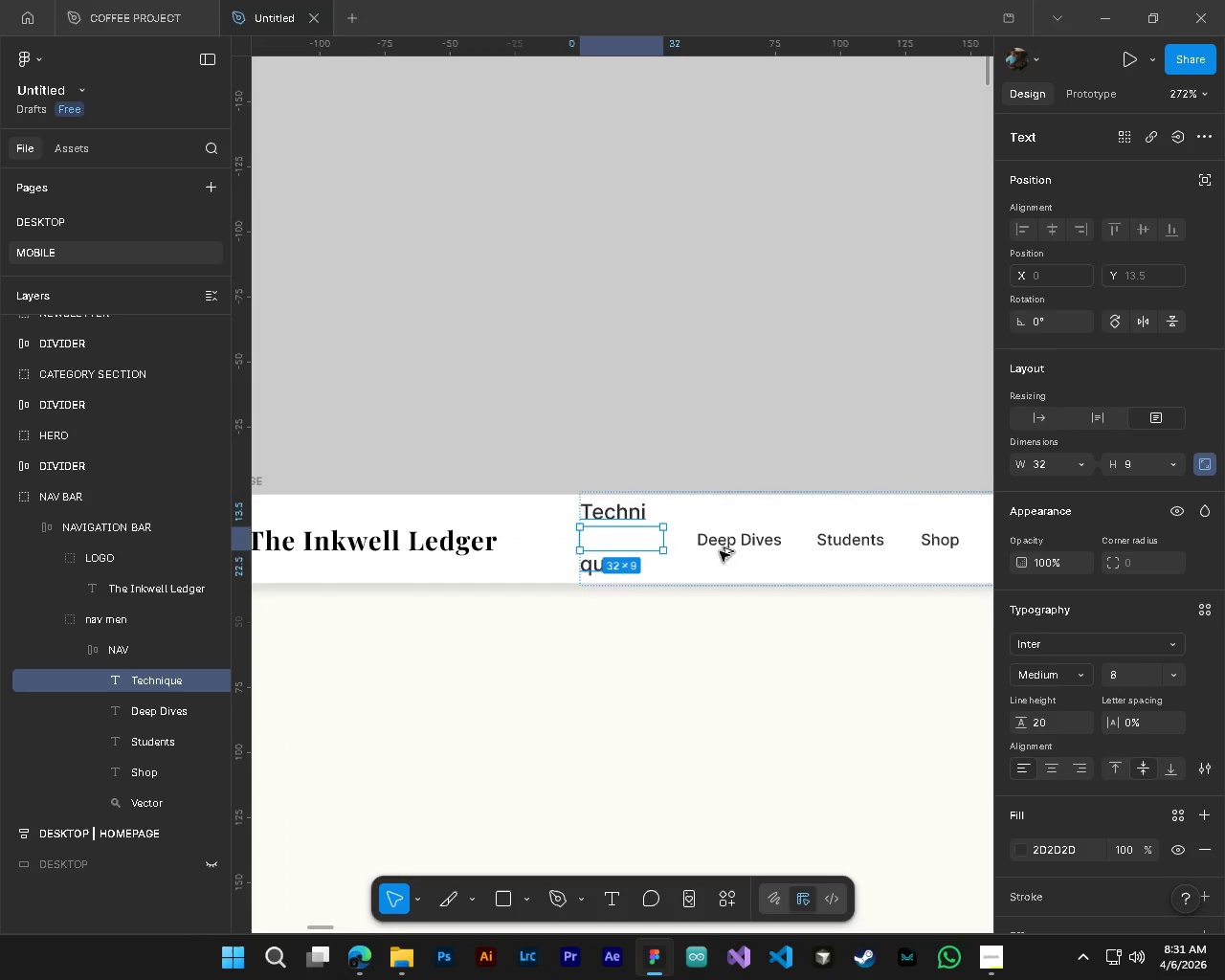 
key(Numpad7)
 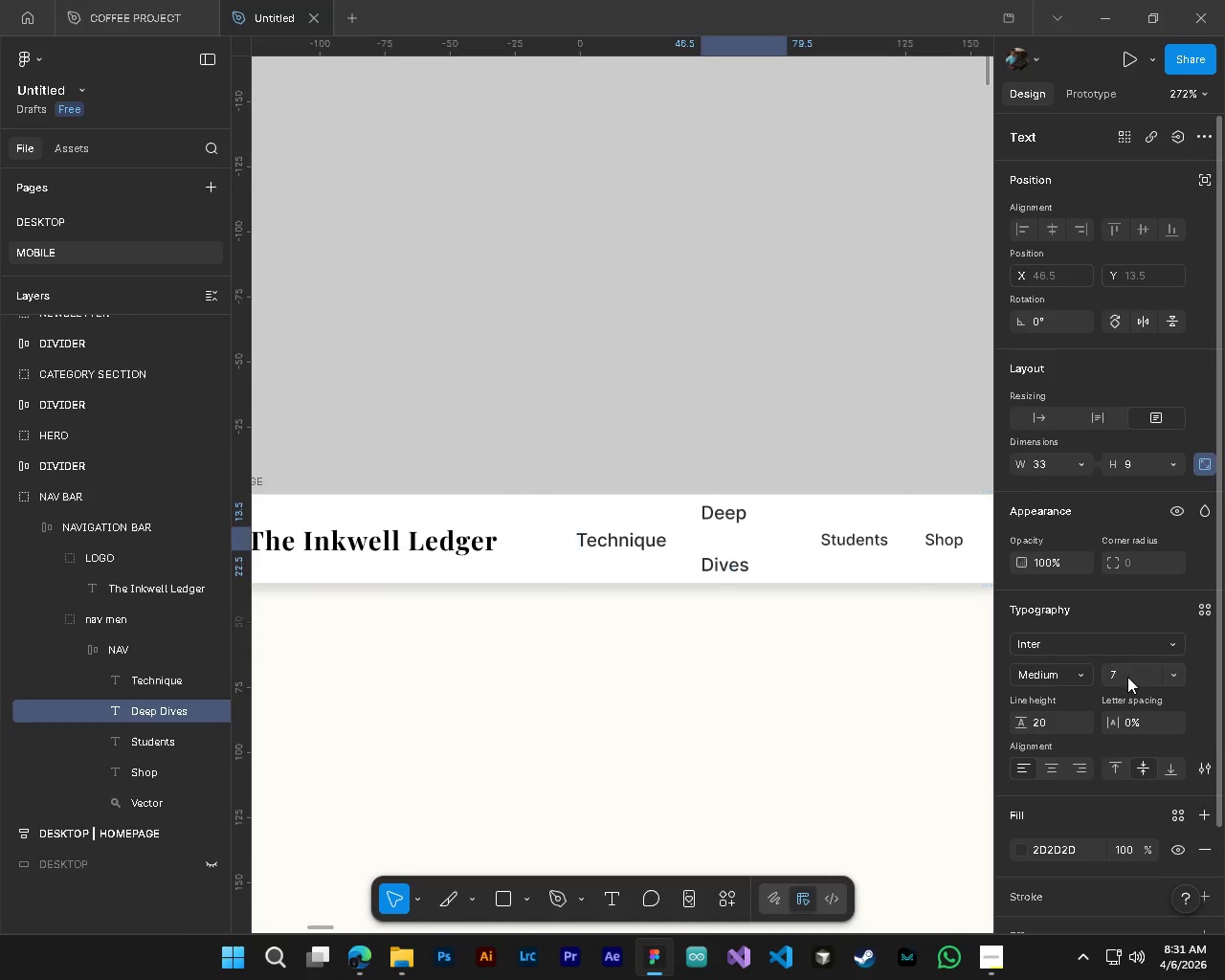 
key(NumpadEnter)
 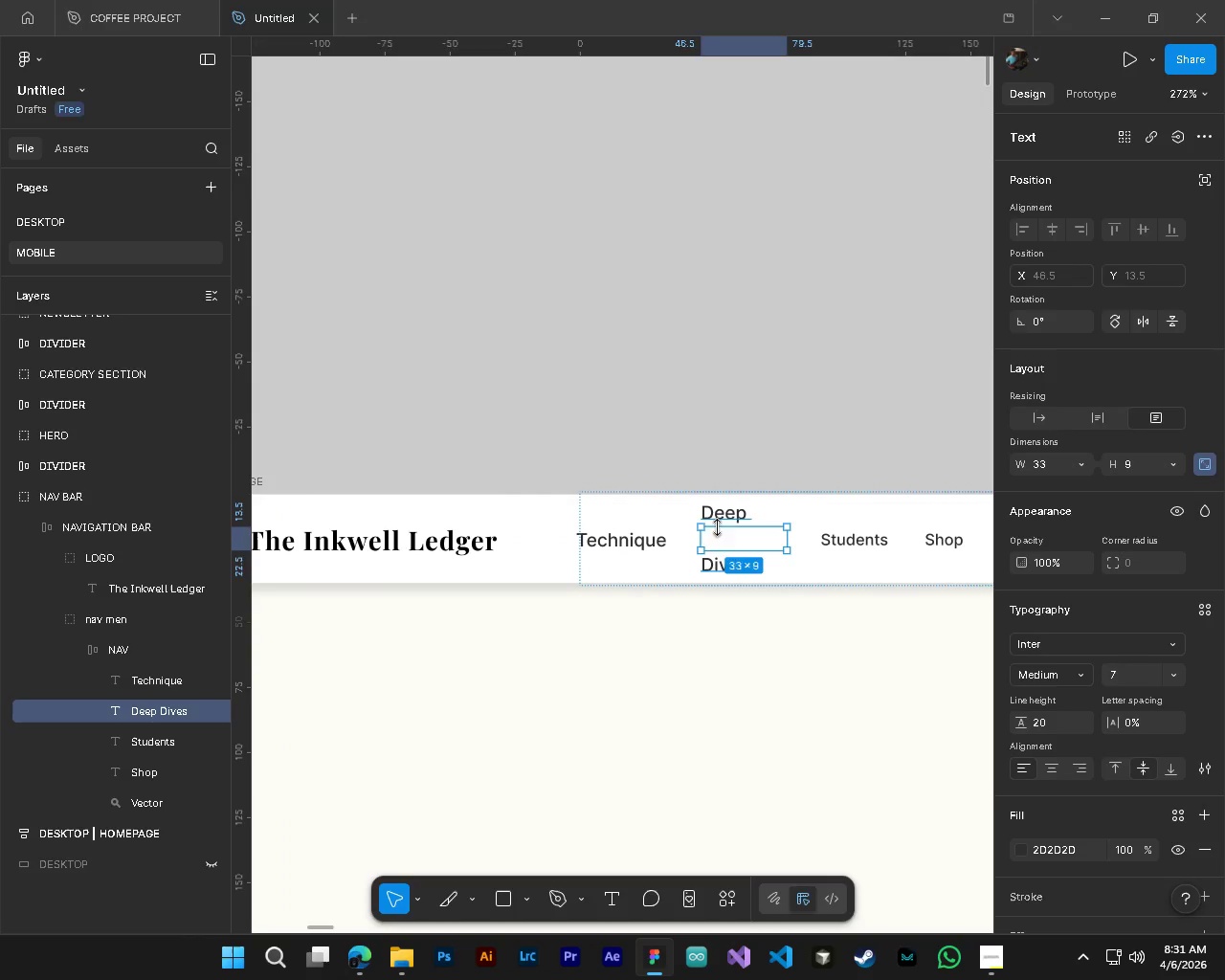 
hold_key(key=ControlLeft, duration=0.47)
 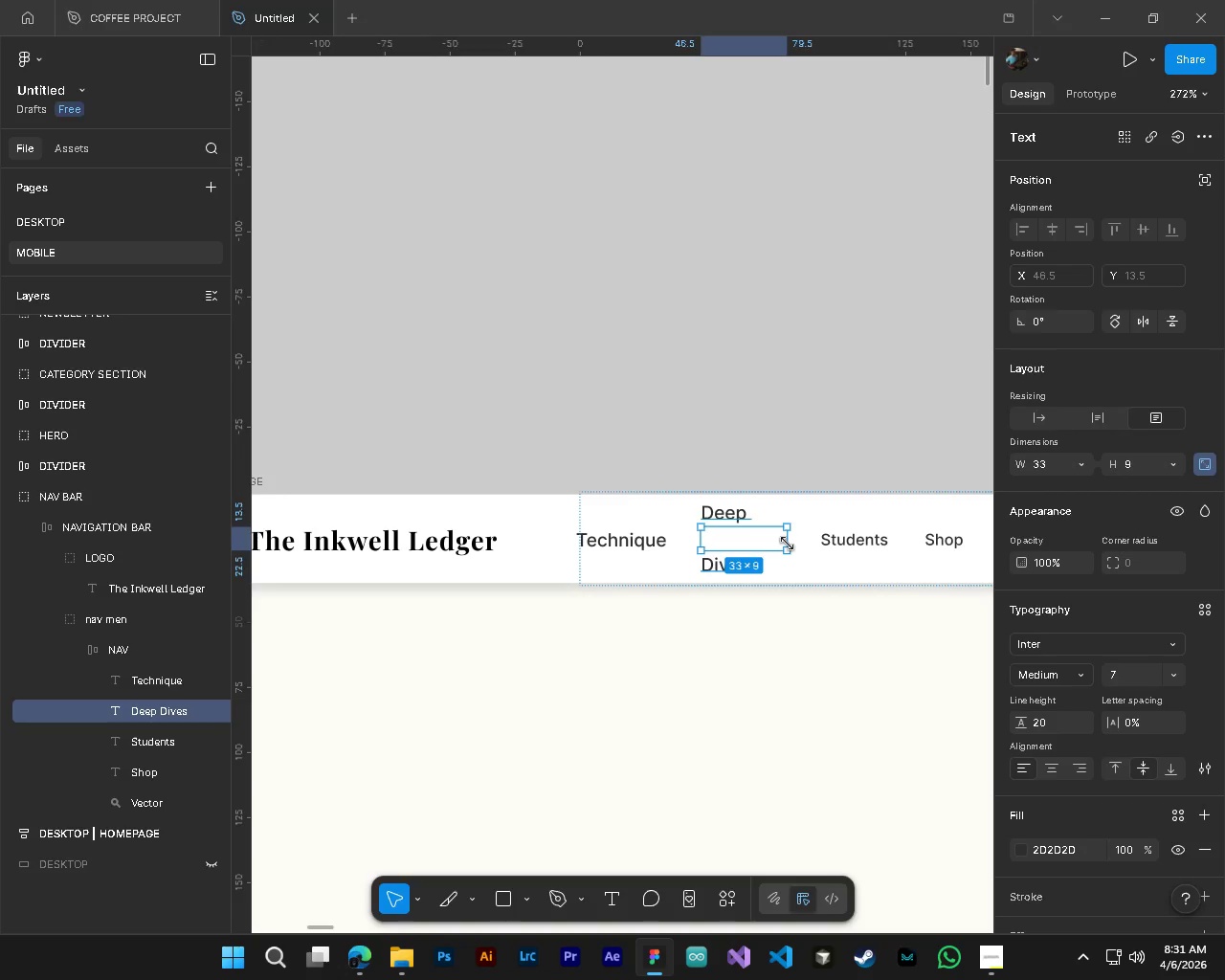 
left_click([791, 545])
 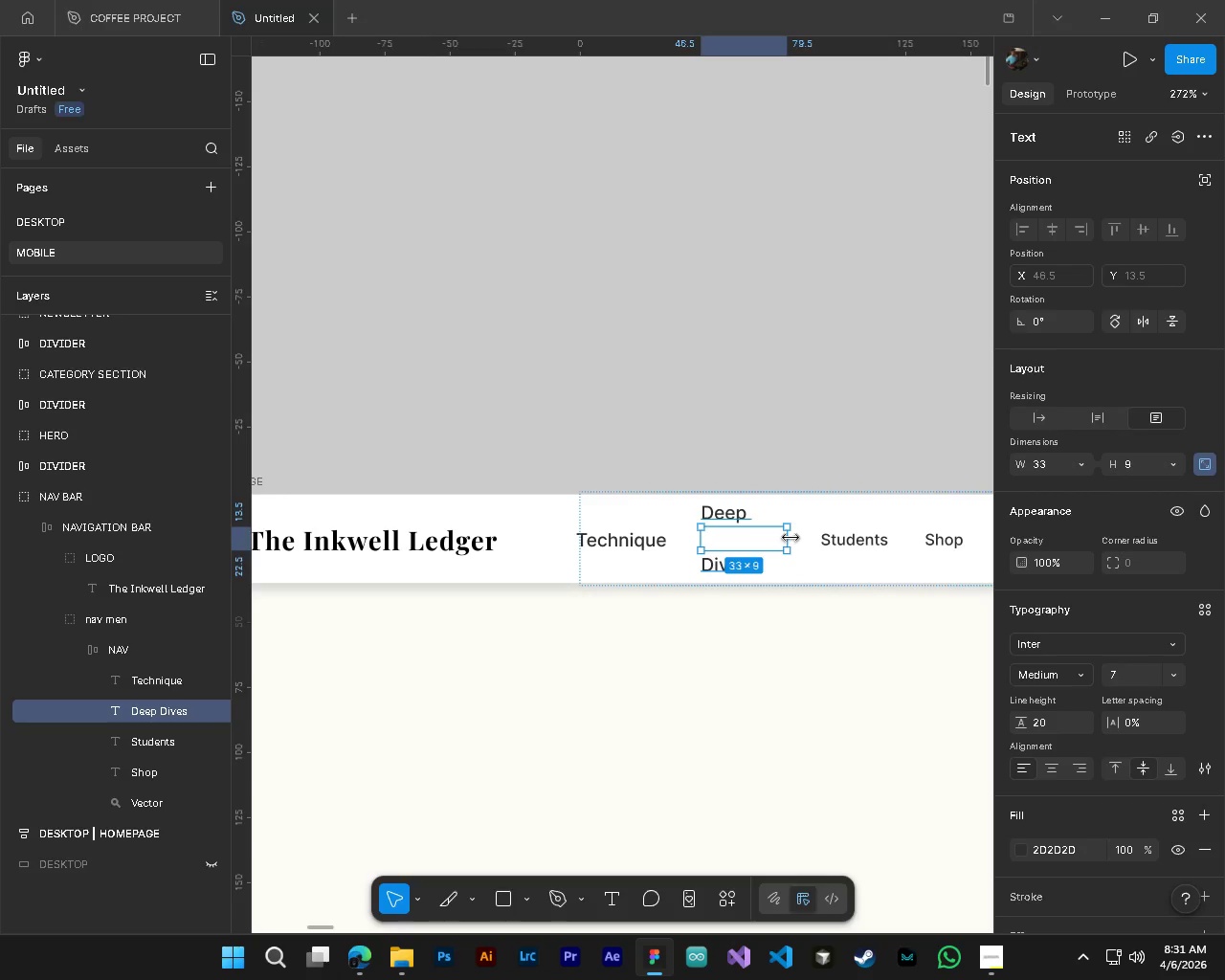 
left_click_drag(start_coordinate=[791, 538], to_coordinate=[801, 541])
 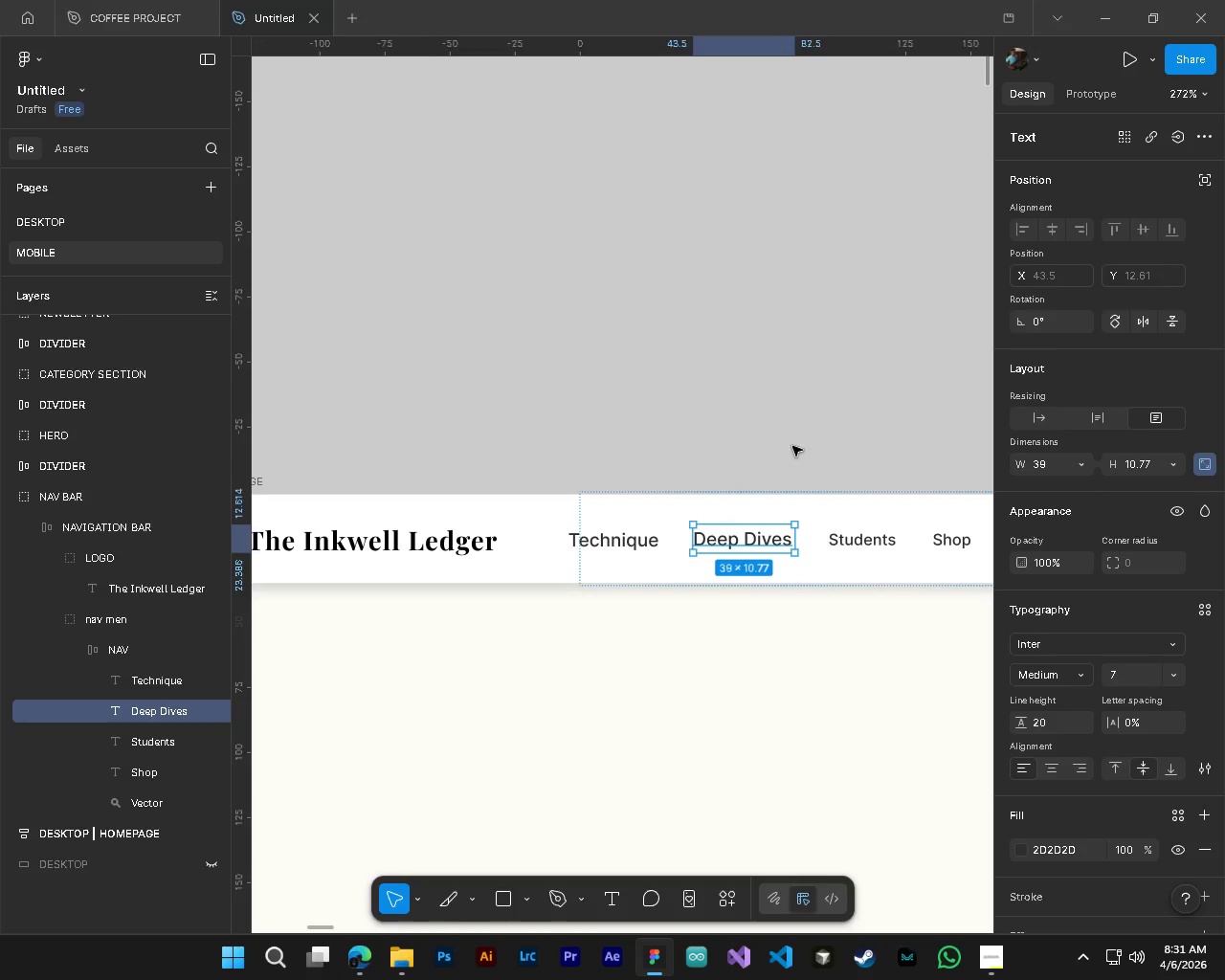 
hold_key(key=ShiftLeft, duration=0.52)
 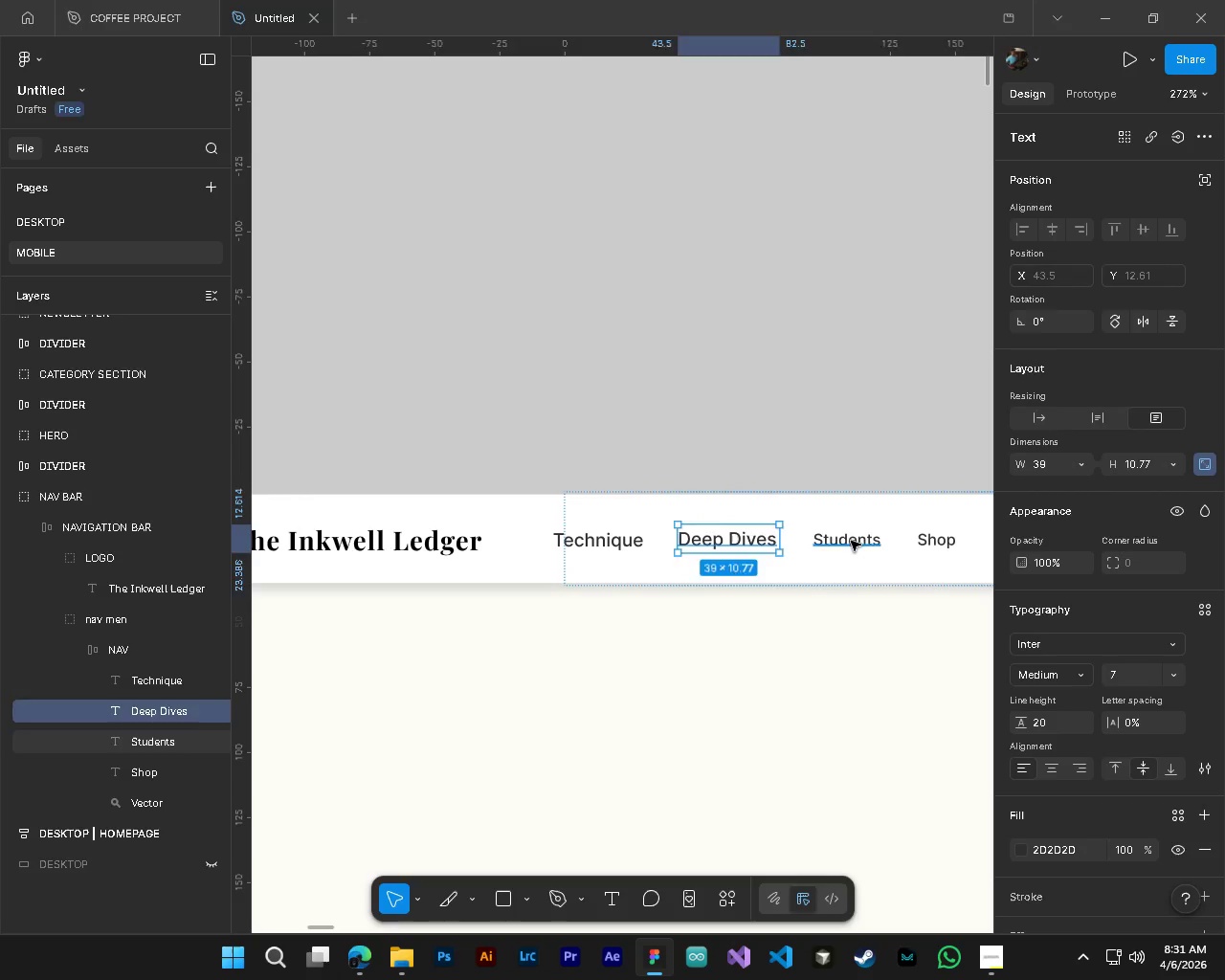 
hold_key(key=ControlLeft, duration=0.75)
left_click([851, 541])
 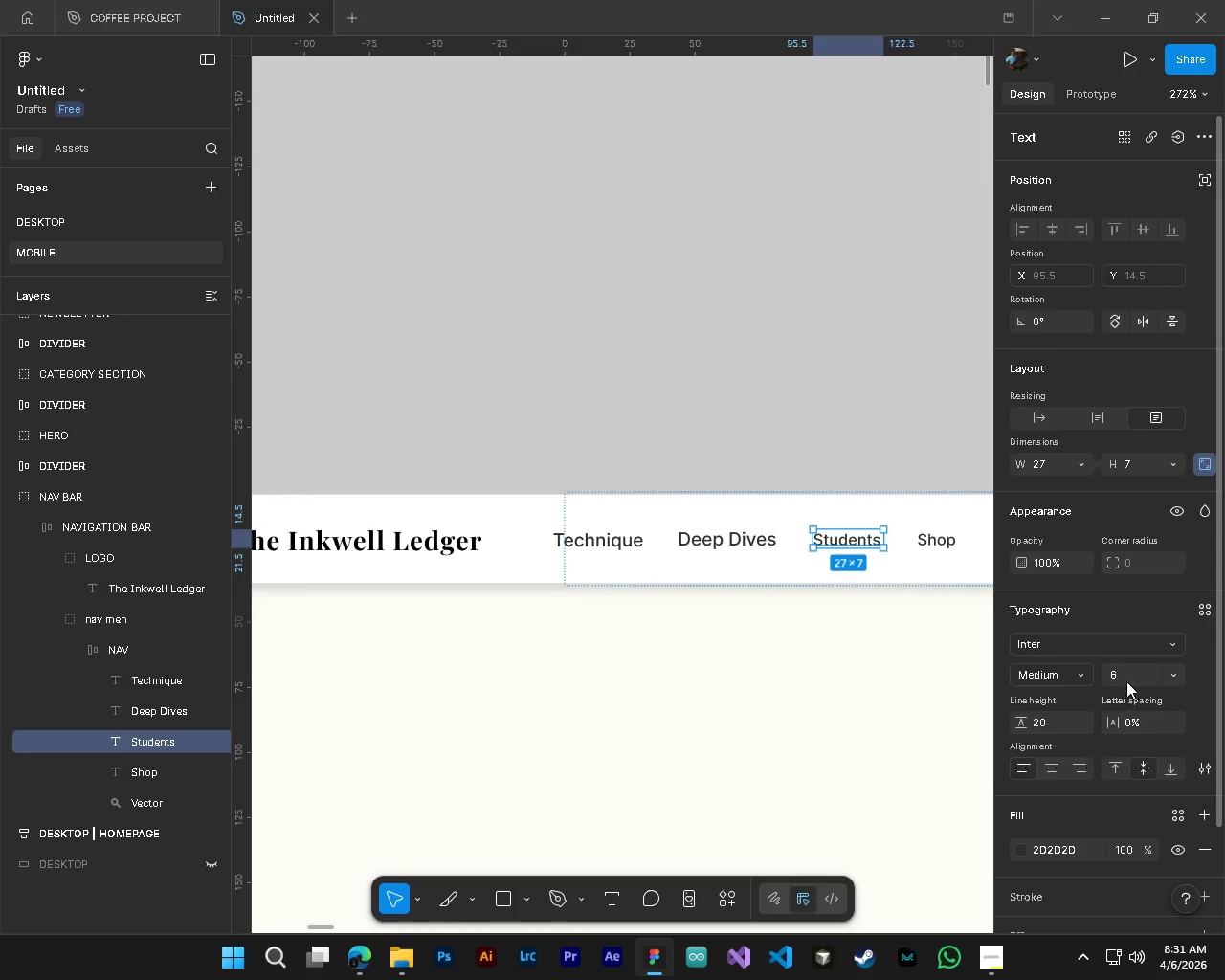 
double_click([1126, 679])
 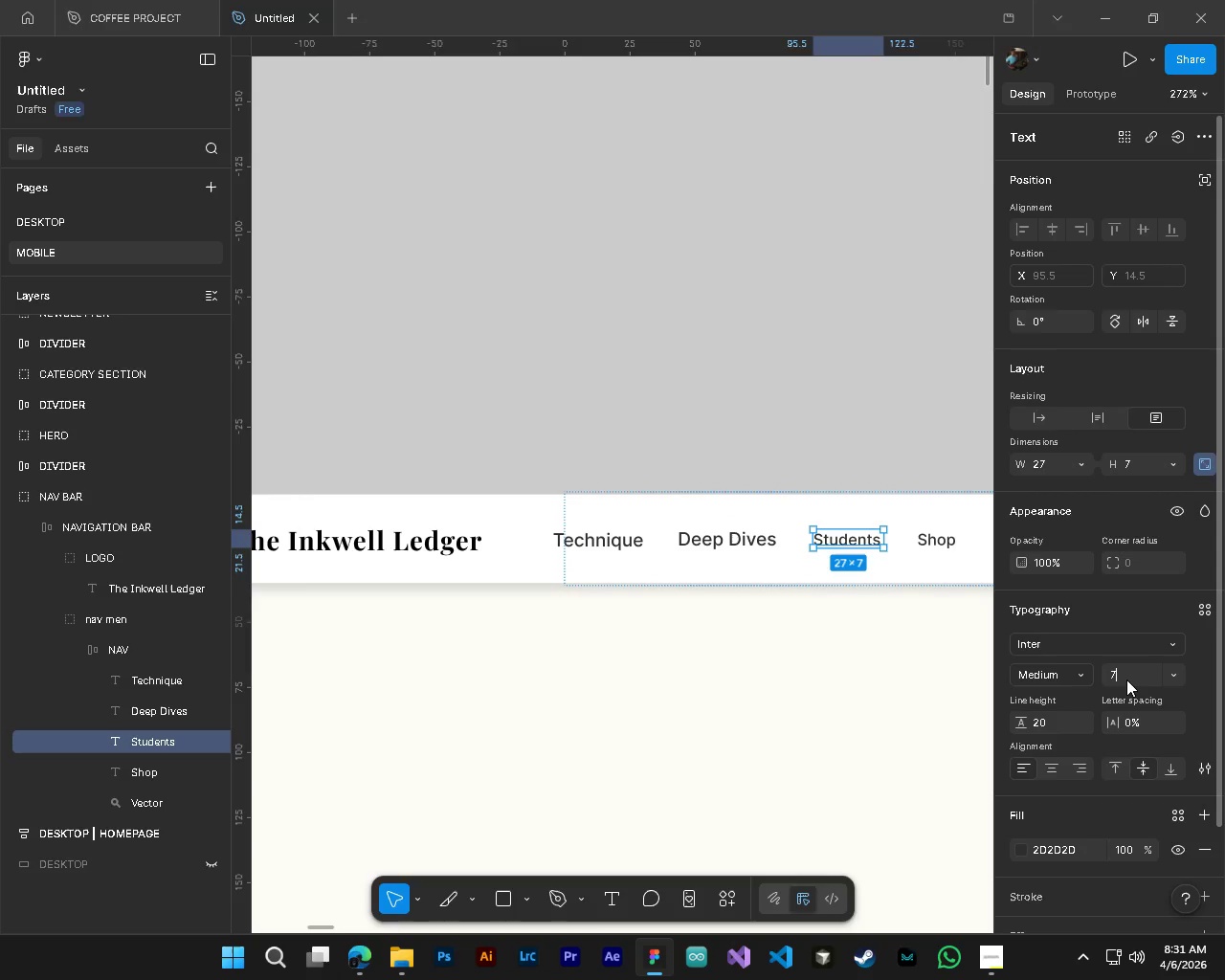 
key(Numpad7)
 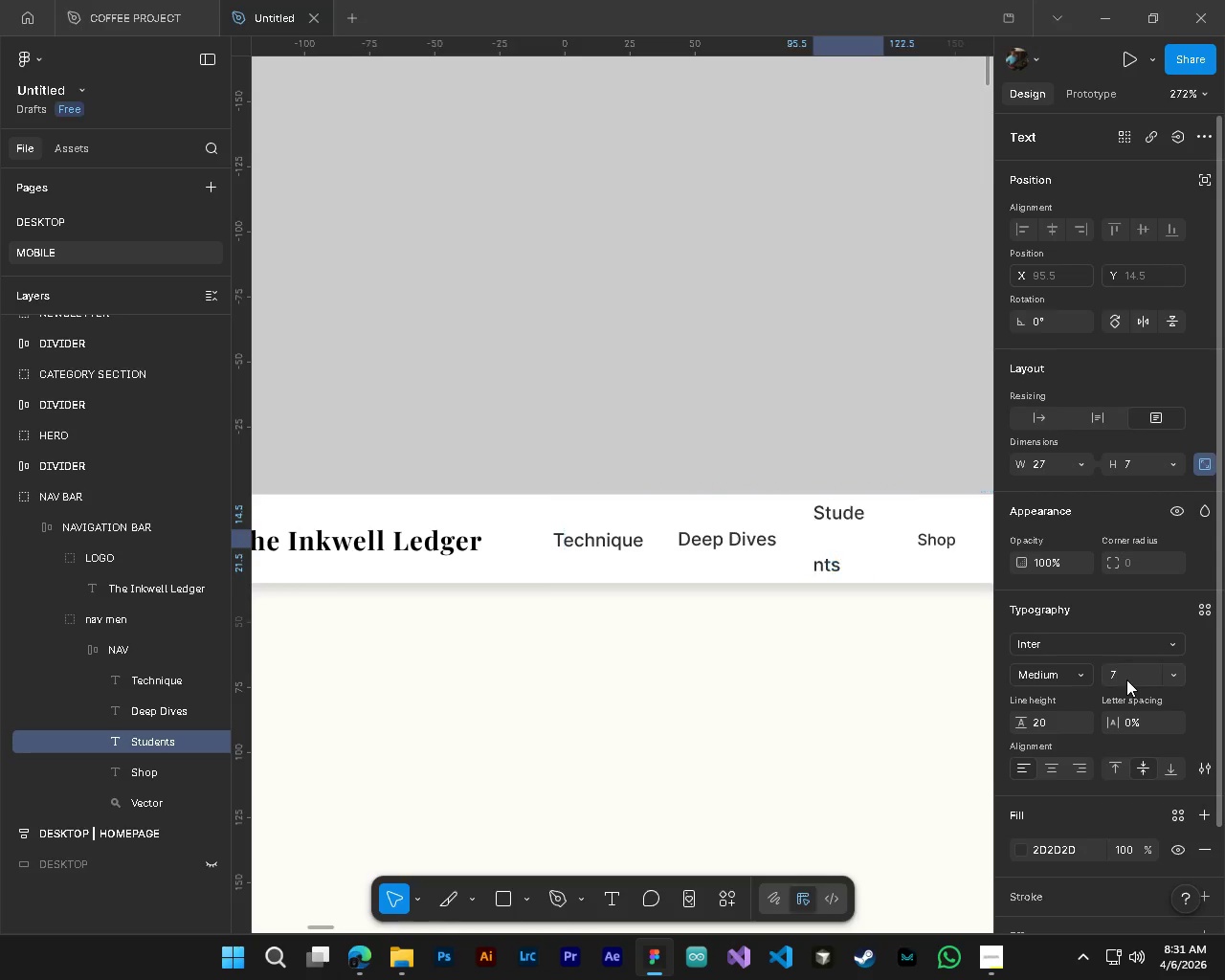 
key(NumpadEnter)
 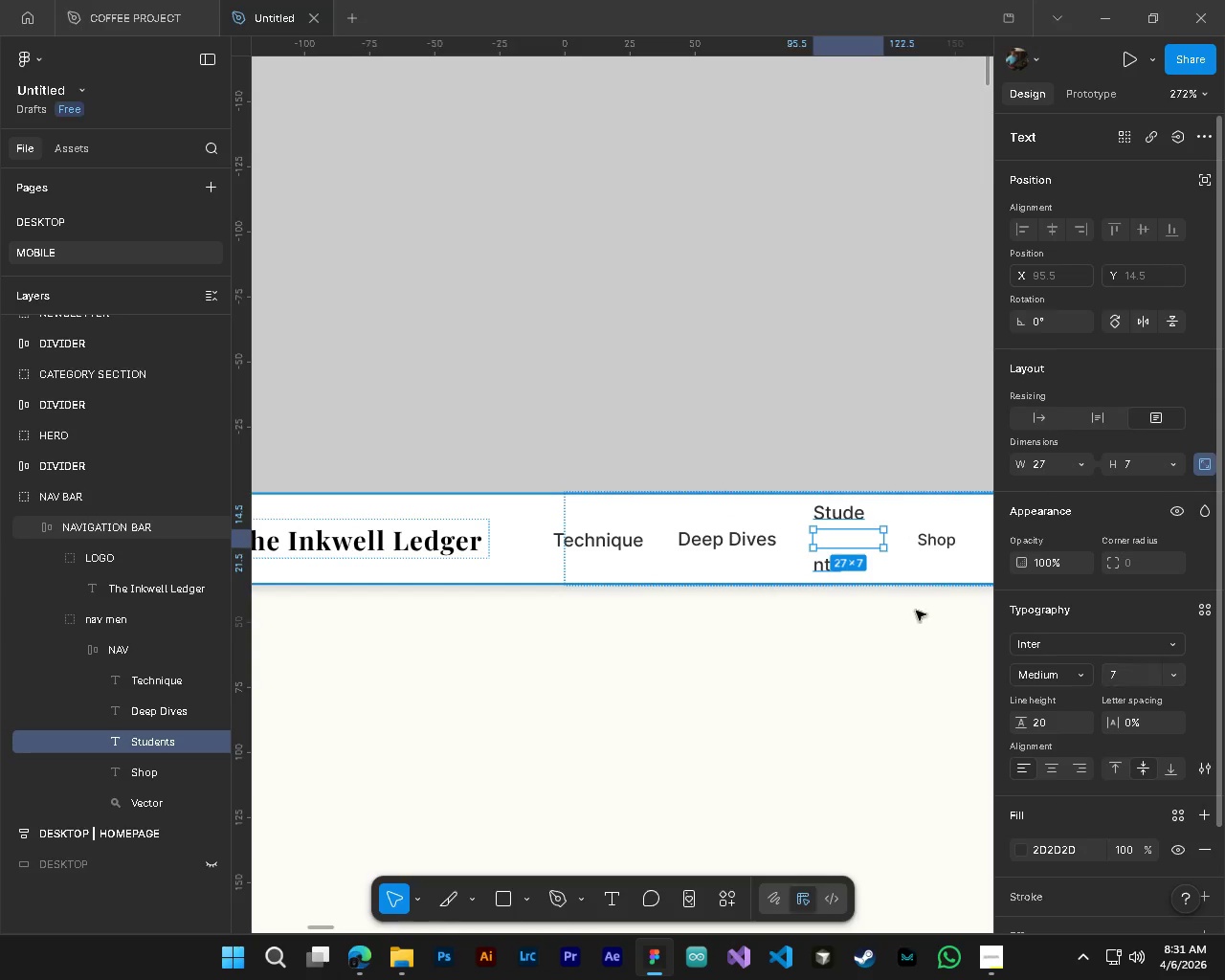 
hold_key(key=ShiftLeft, duration=0.66)
 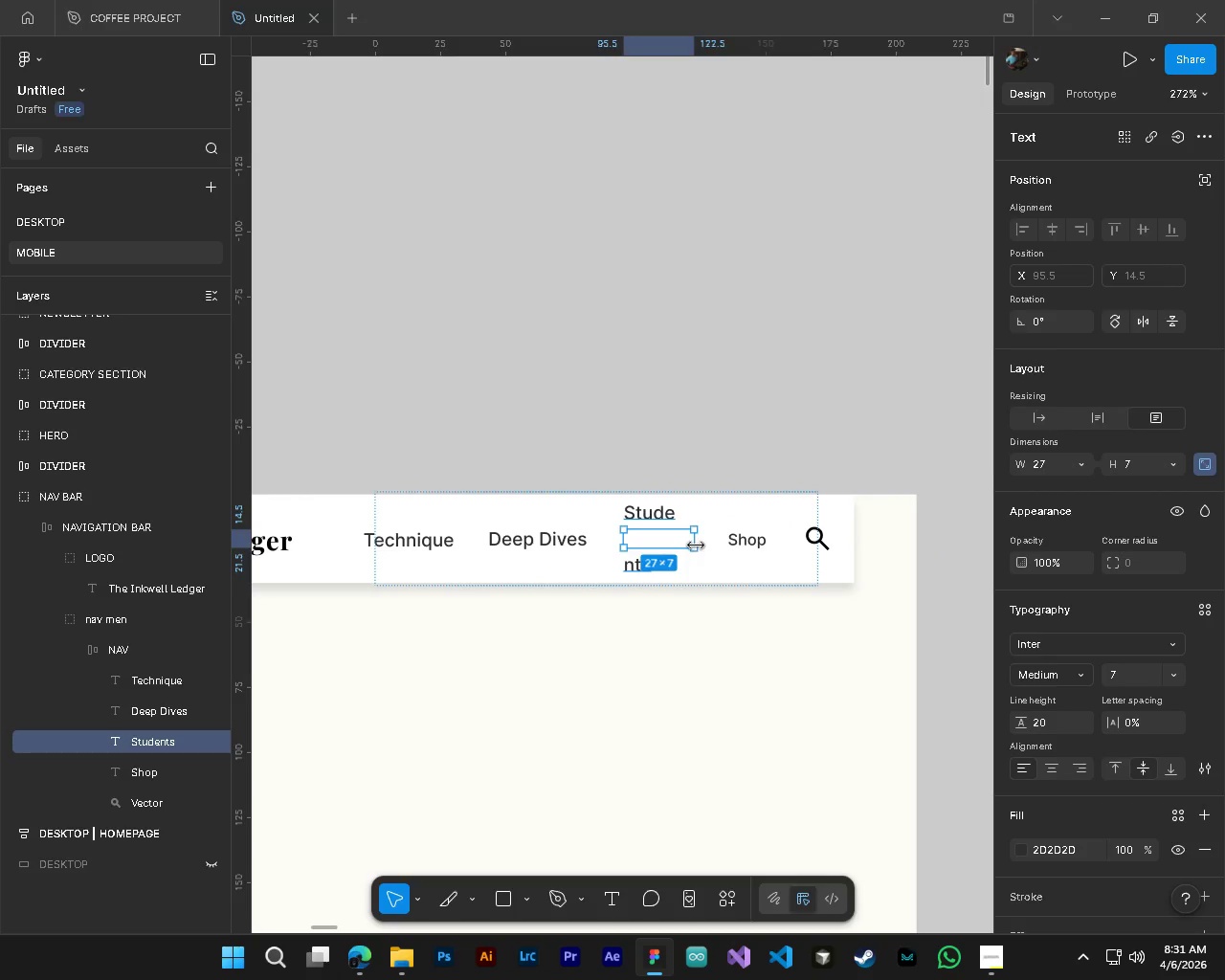 
left_click_drag(start_coordinate=[696, 543], to_coordinate=[704, 544])
 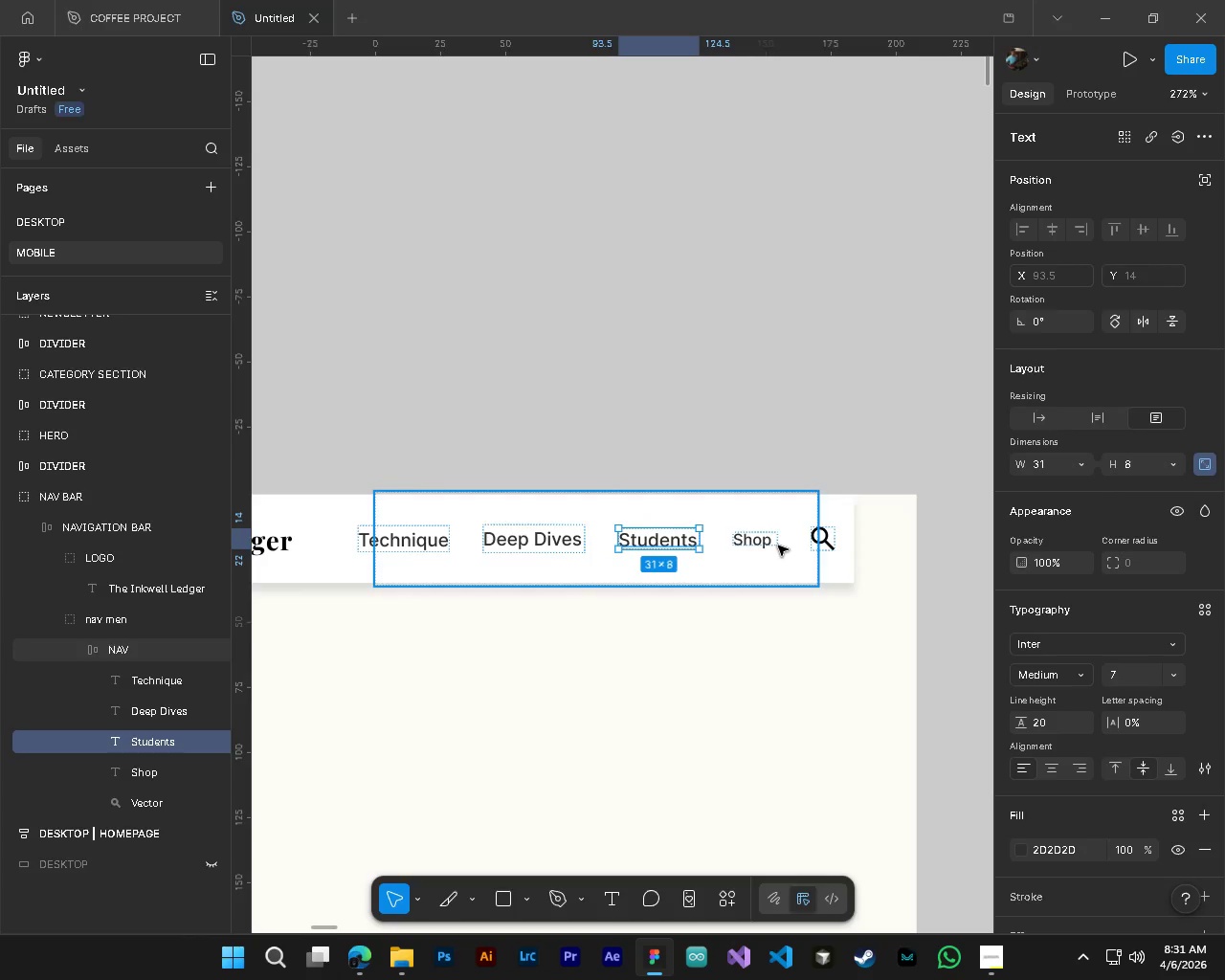 
hold_key(key=ControlLeft, duration=0.61)
 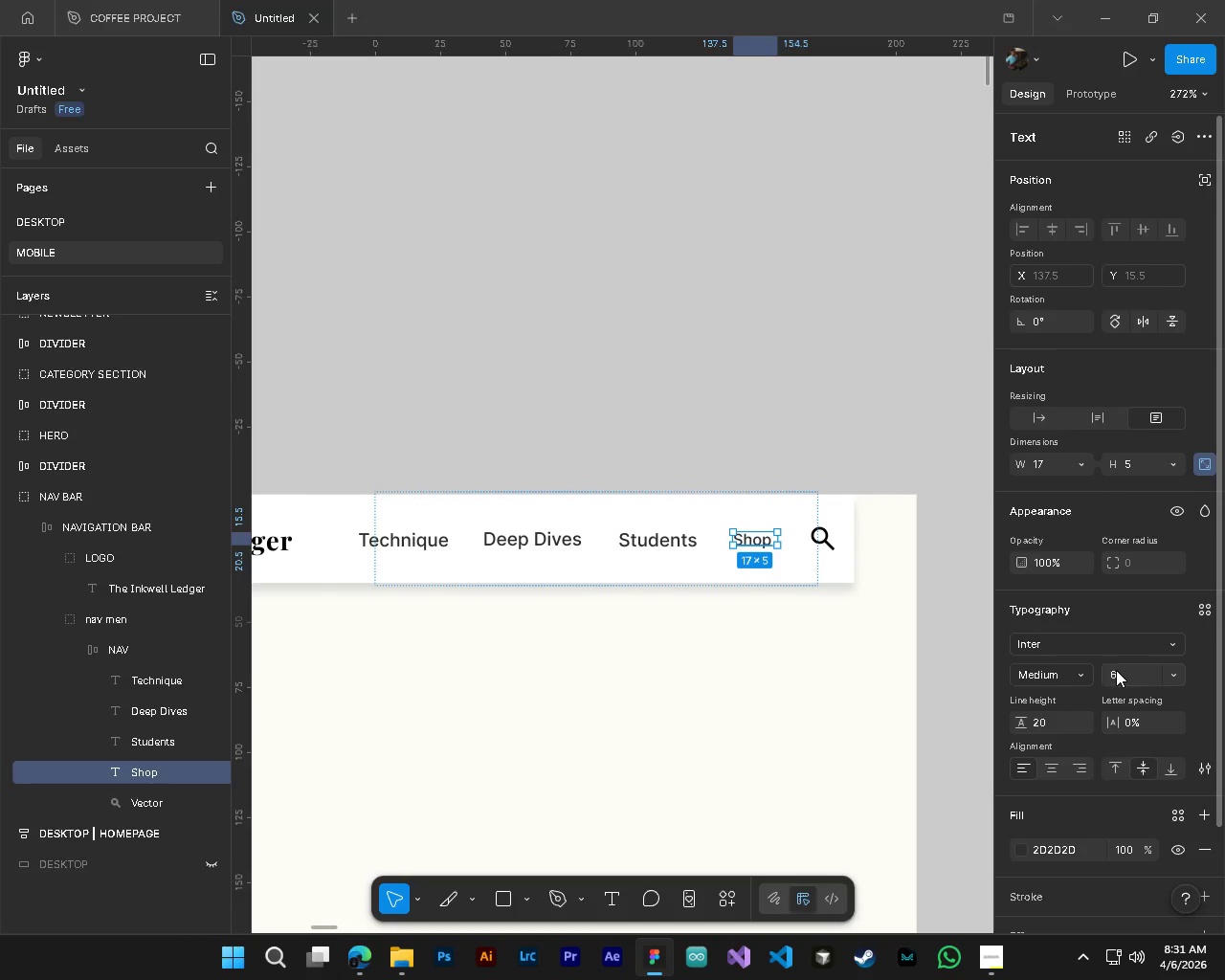 
scroll: coordinate [839, 593], scroll_direction: down, amount: 2.0
 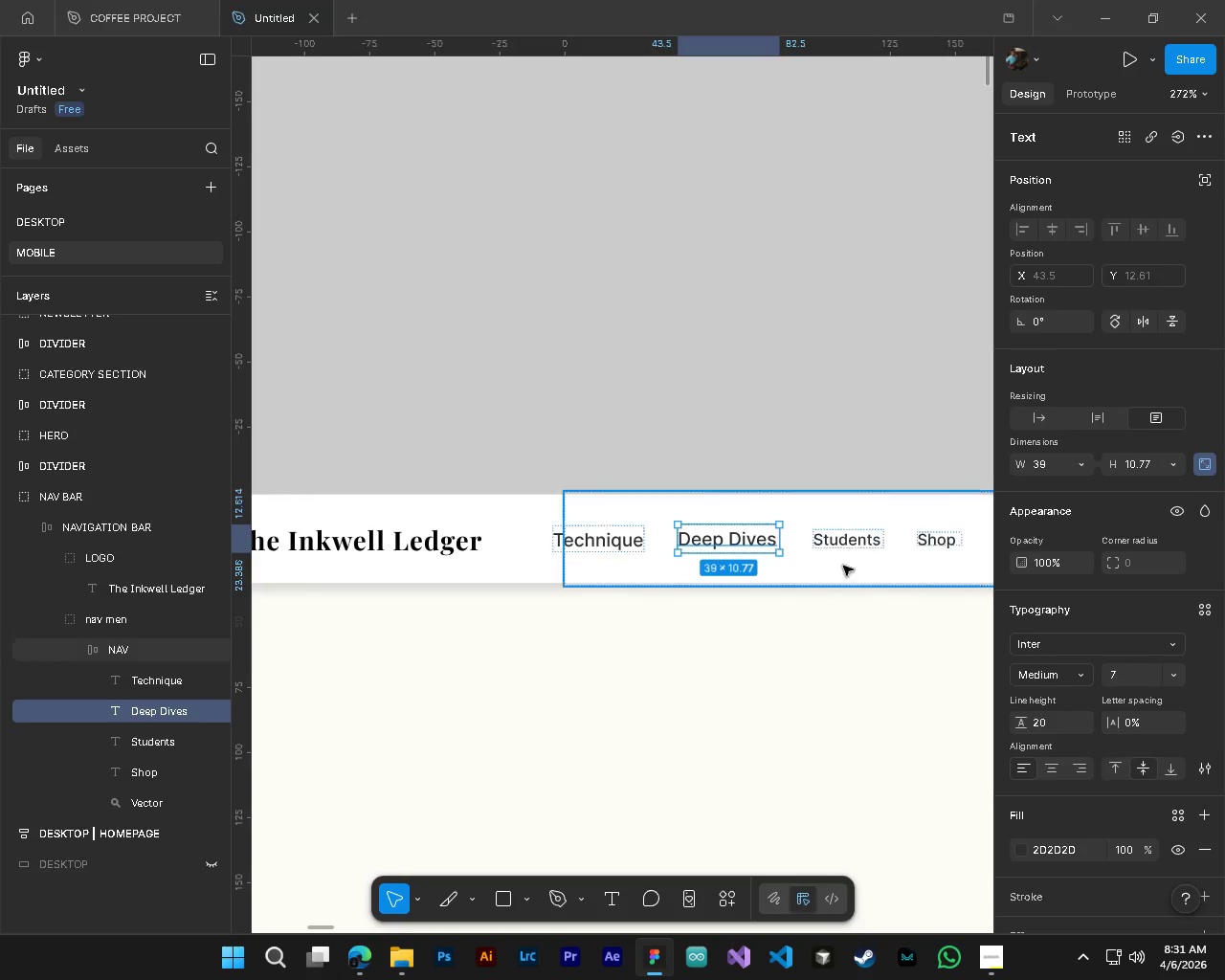 
left_click([760, 544])
 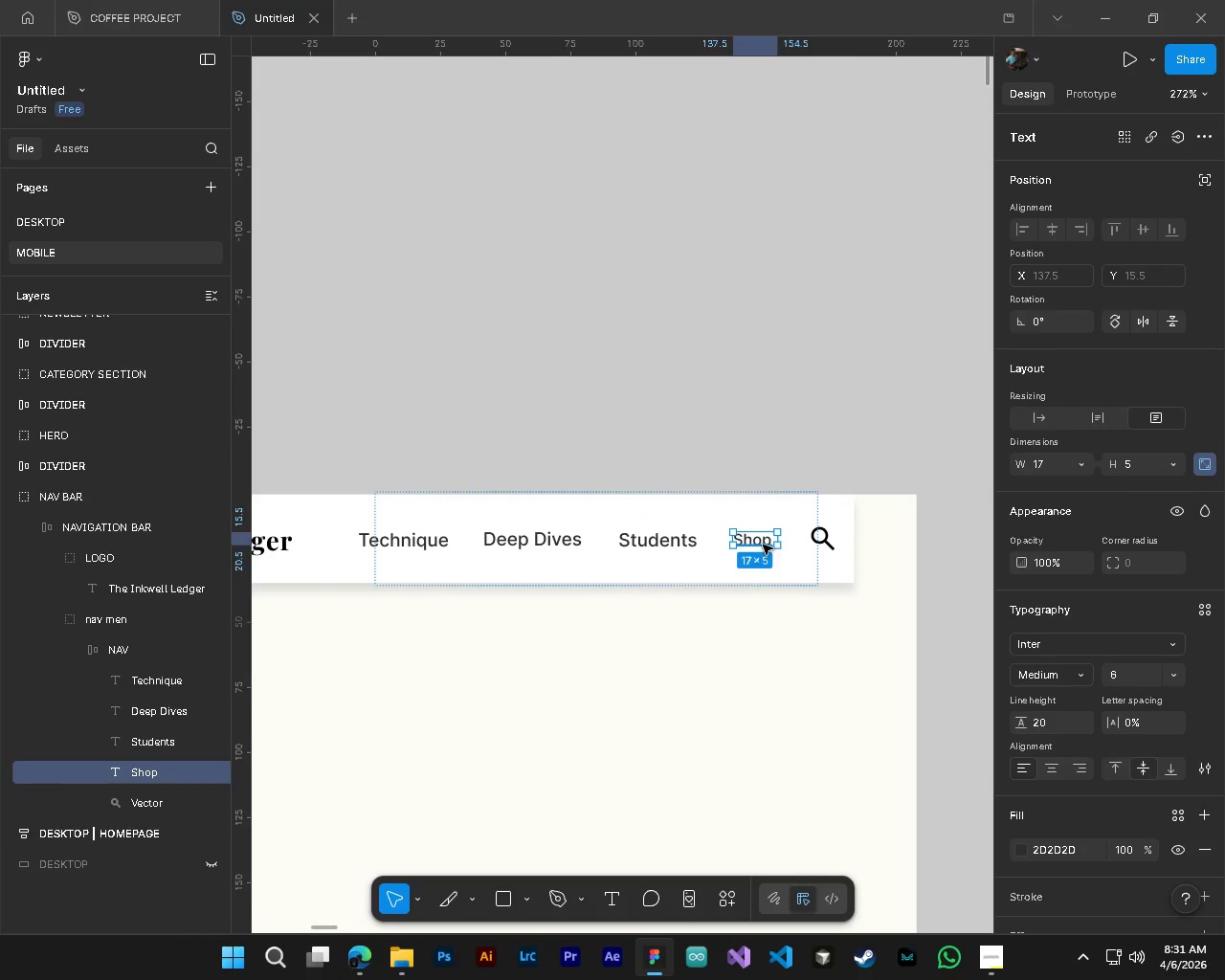 
hold_key(key=ControlLeft, duration=4.88)
left_click([1125, 681])
 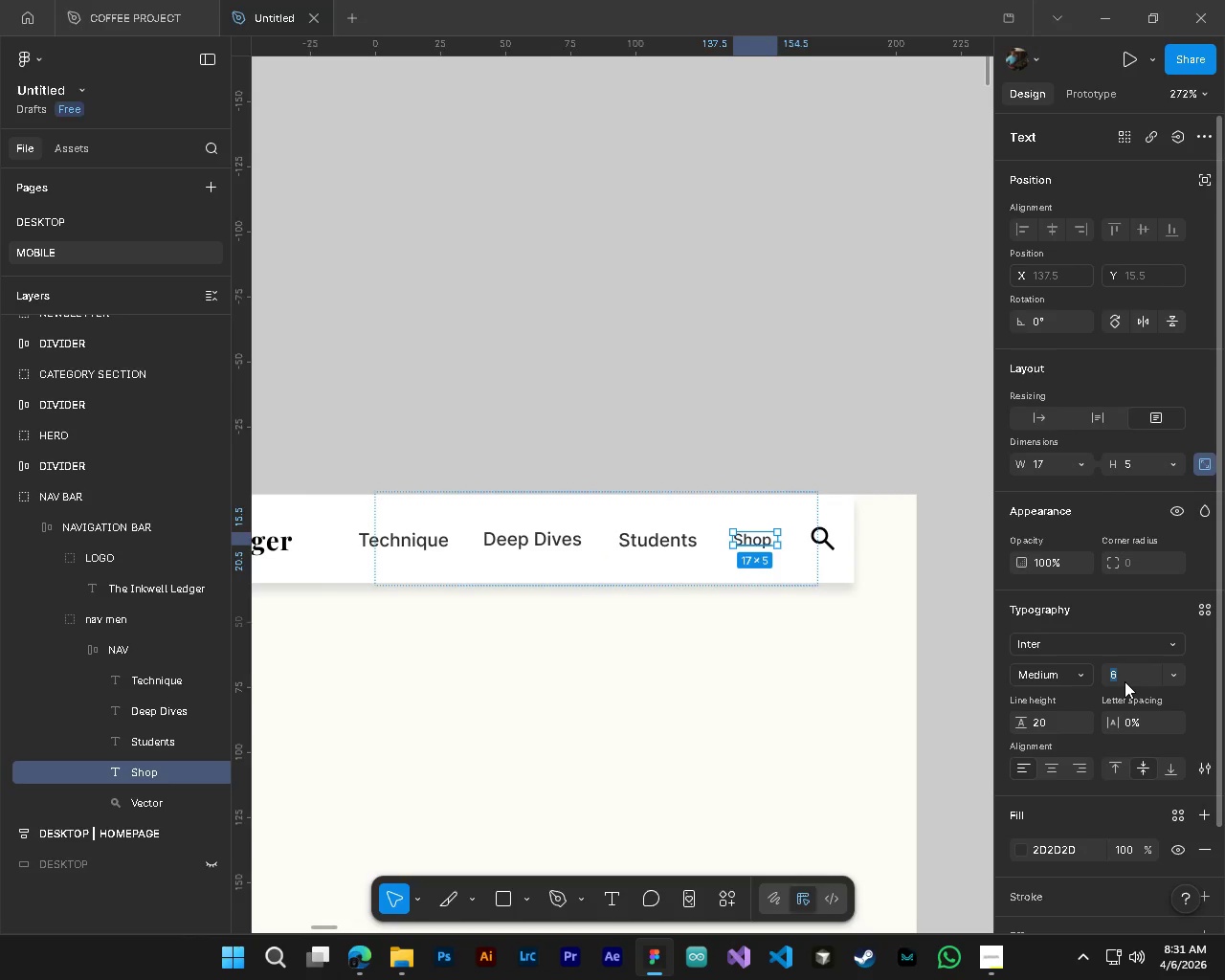 
key(Numpad7)
 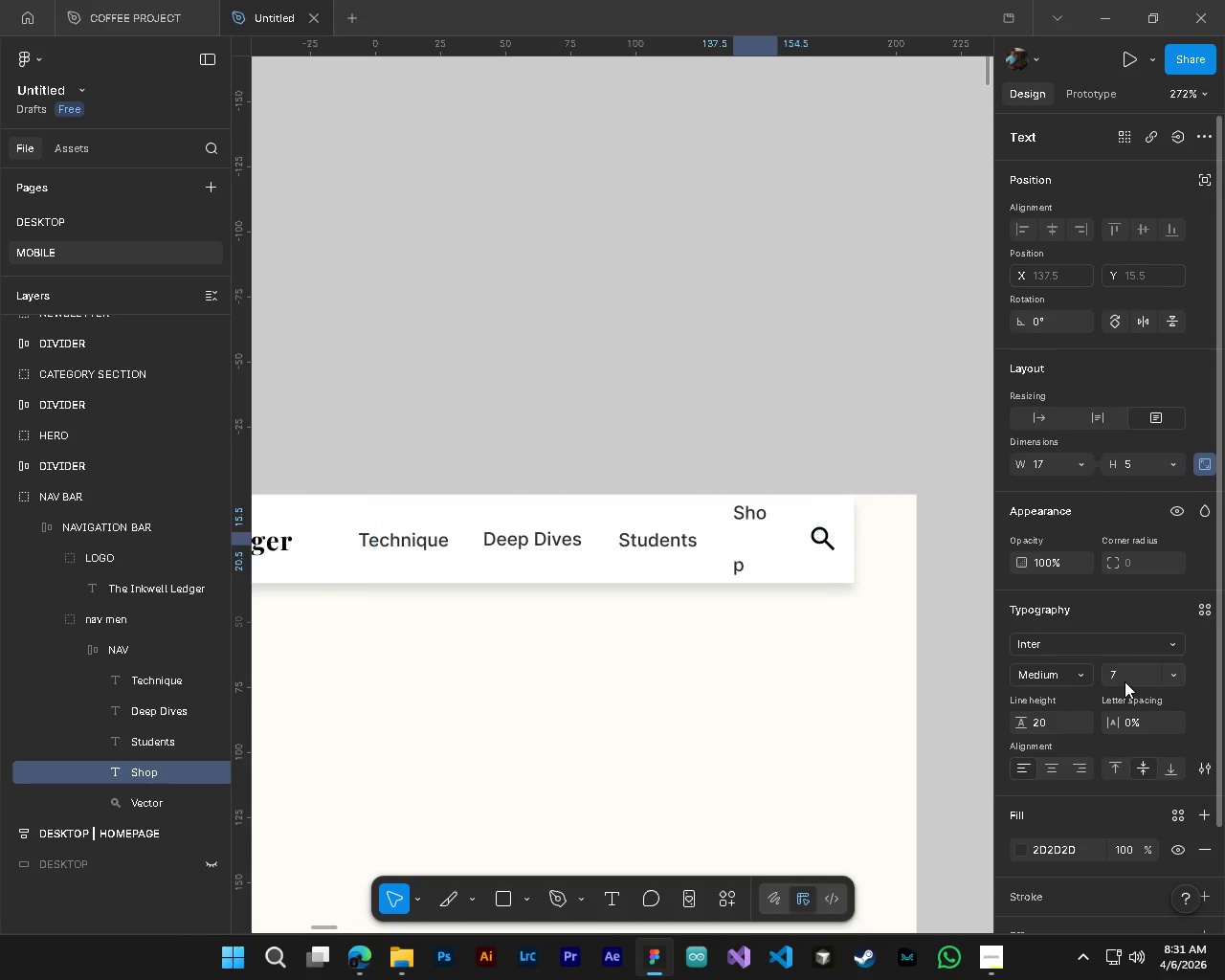 
key(NumpadEnter)
 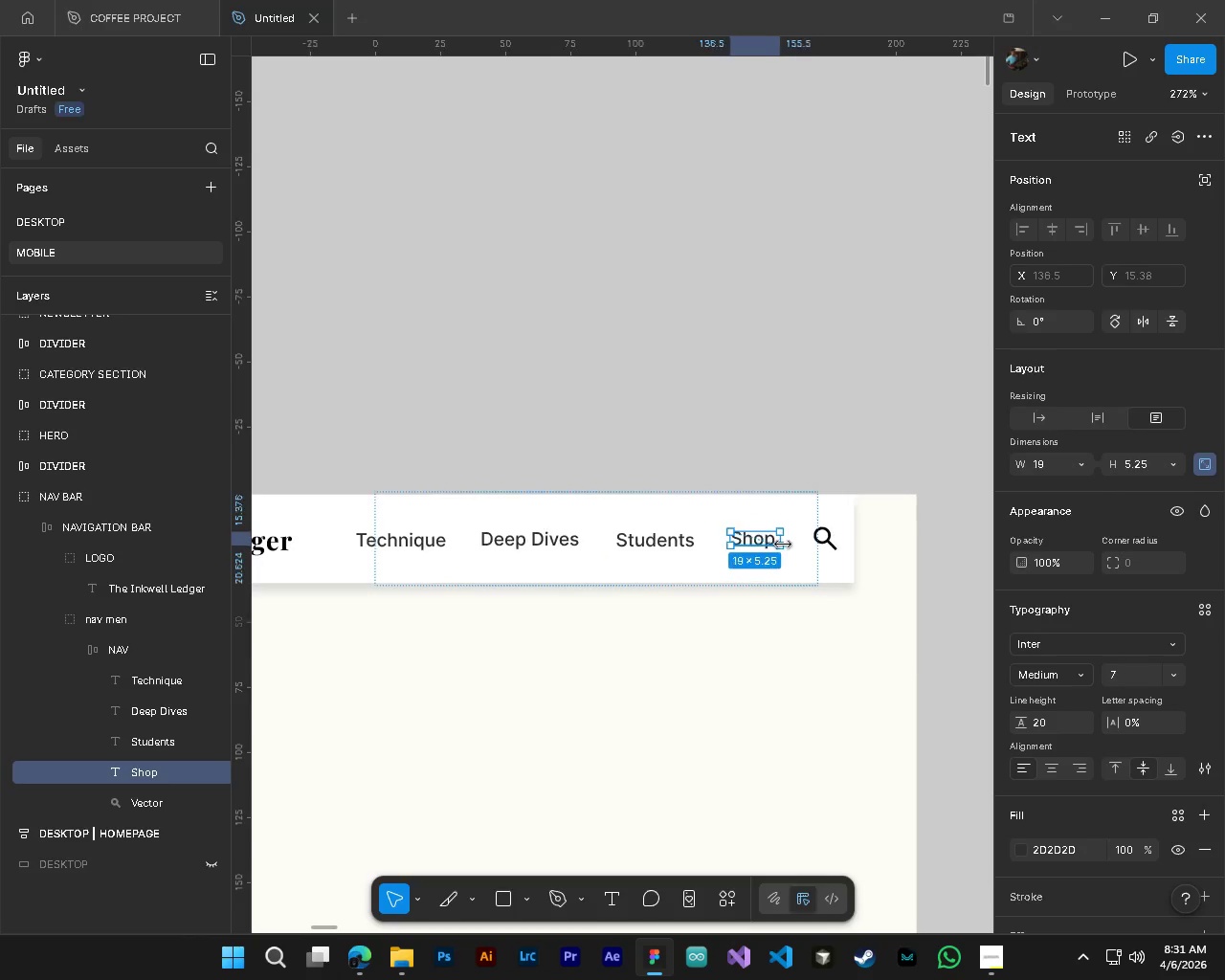 
scroll: coordinate [751, 538], scroll_direction: down, amount: 4.0
 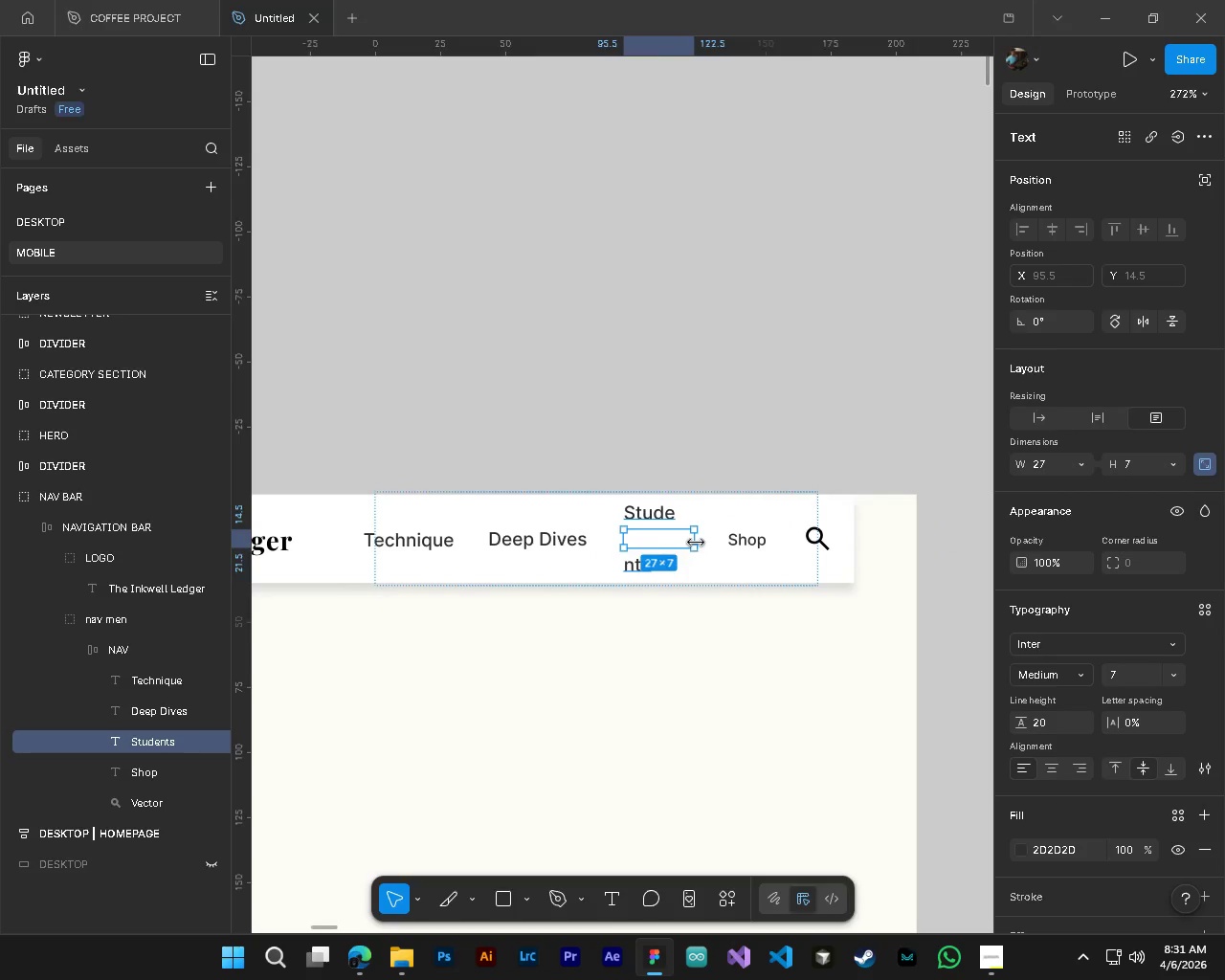 
hold_key(key=ControlLeft, duration=0.64)
left_click([826, 552])
 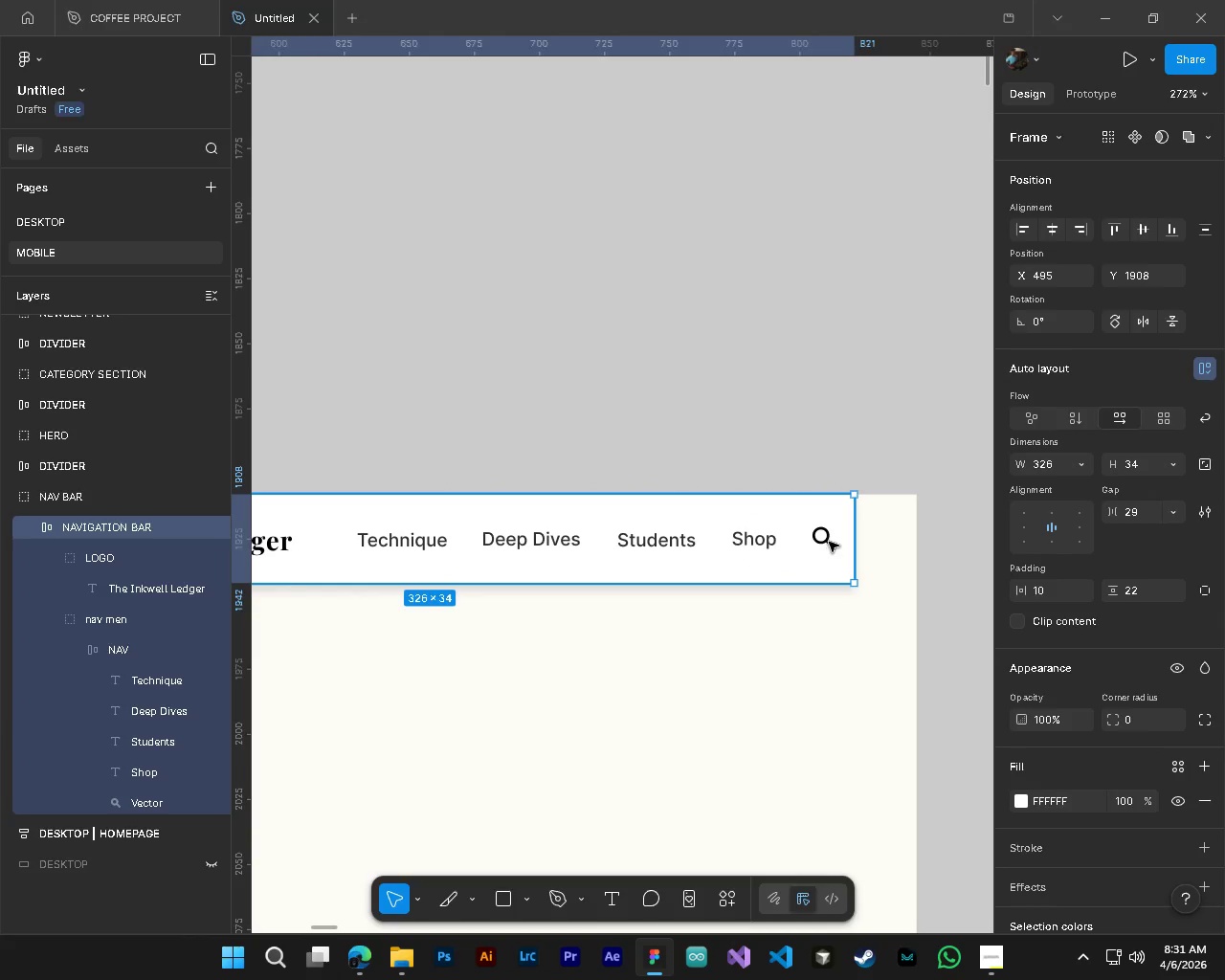 
hold_key(key=ControlLeft, duration=0.7)
left_click([827, 539])
 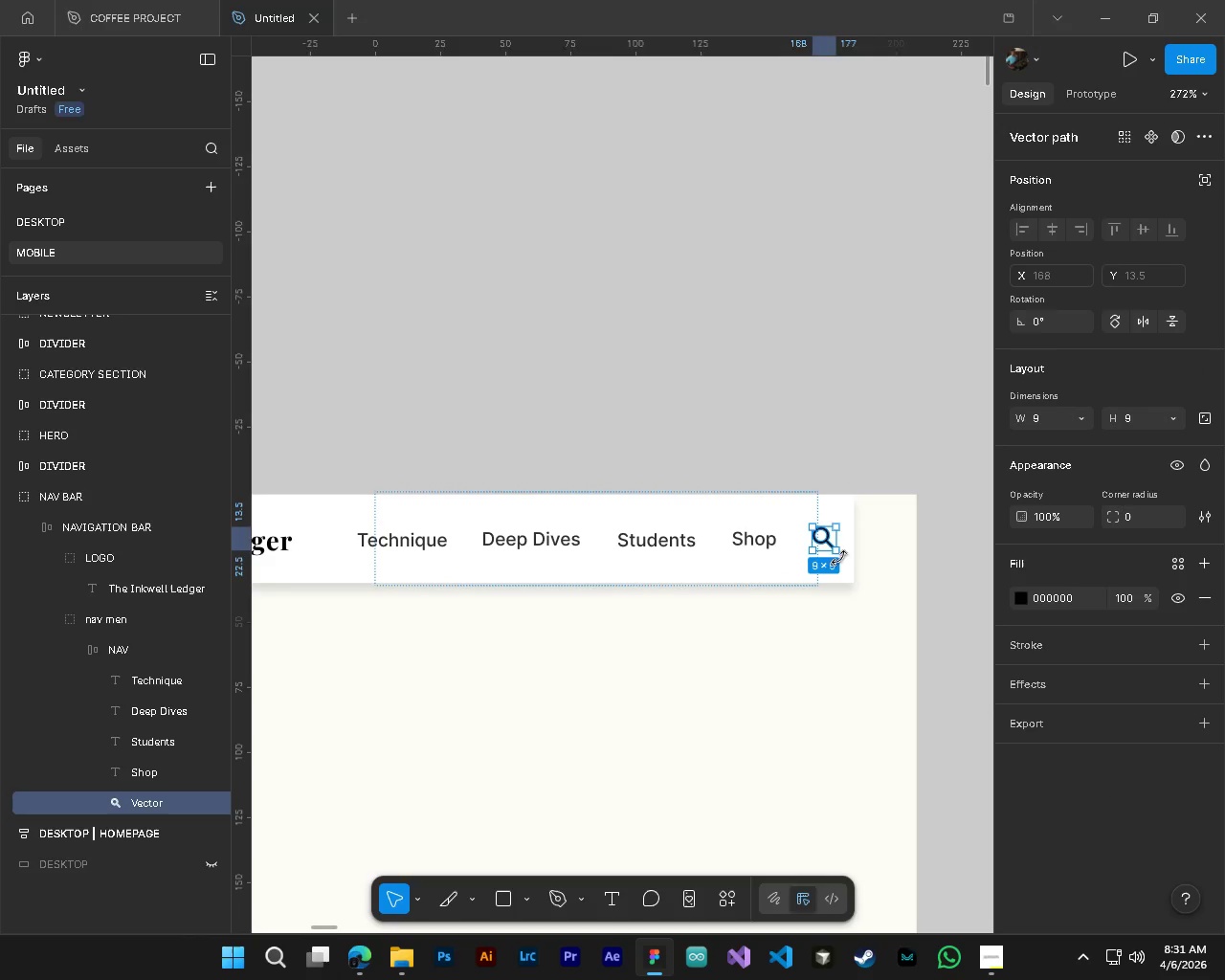 
hold_key(key=ShiftLeft, duration=1.5)
left_click_drag(start_coordinate=[839, 557], to_coordinate=[834, 554])
 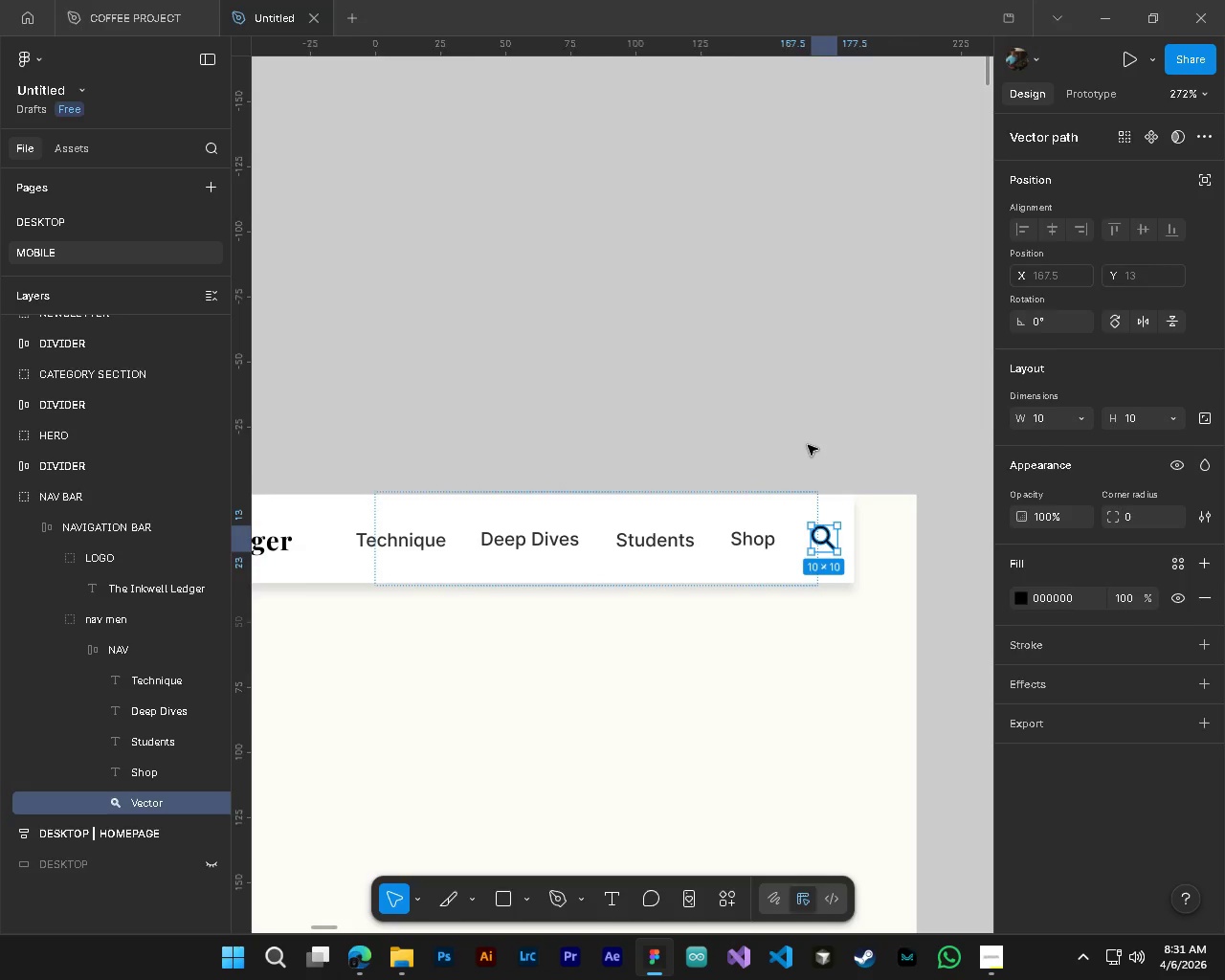 
hold_key(key=ShiftLeft, duration=1.51)
 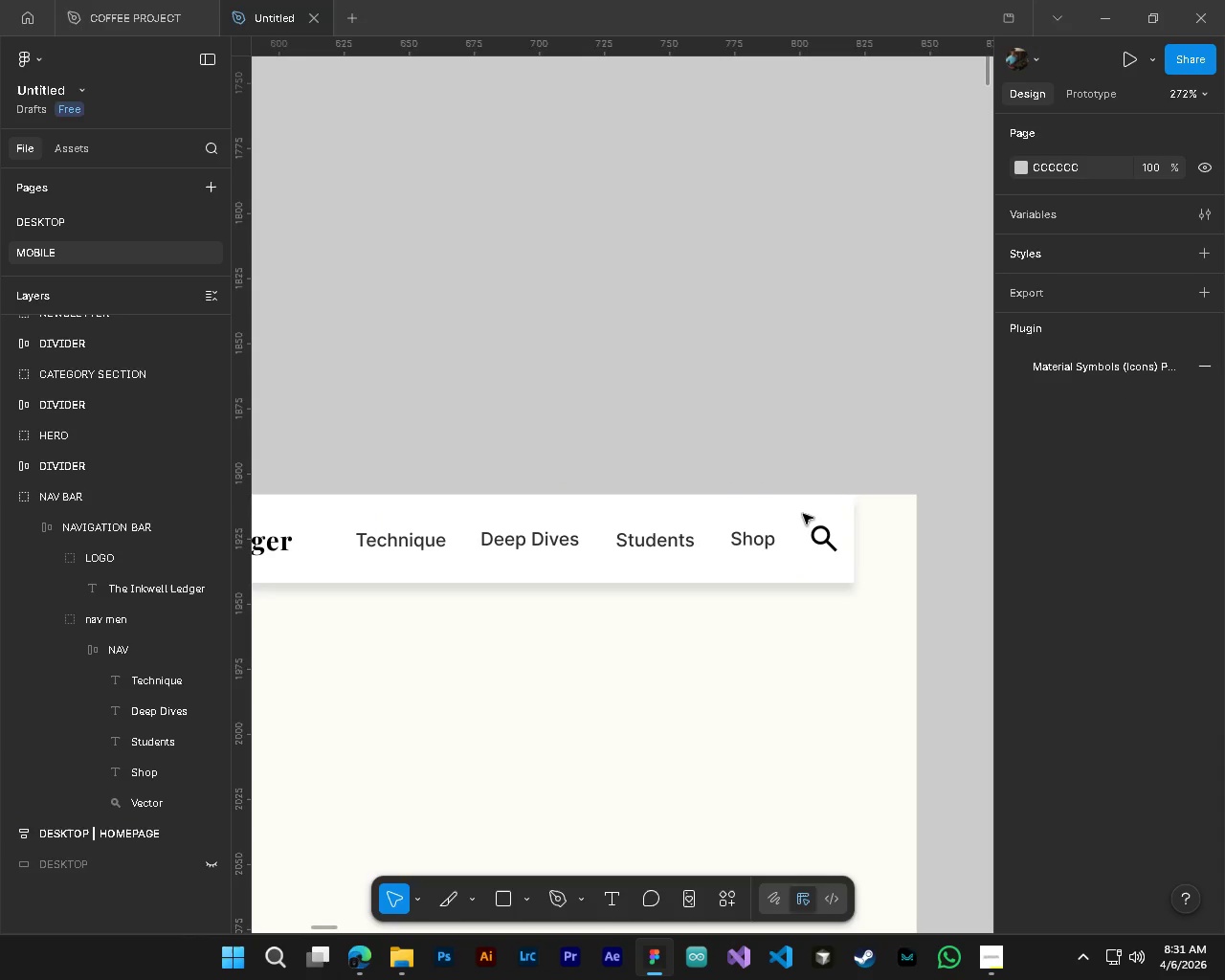 
left_click([806, 434])
 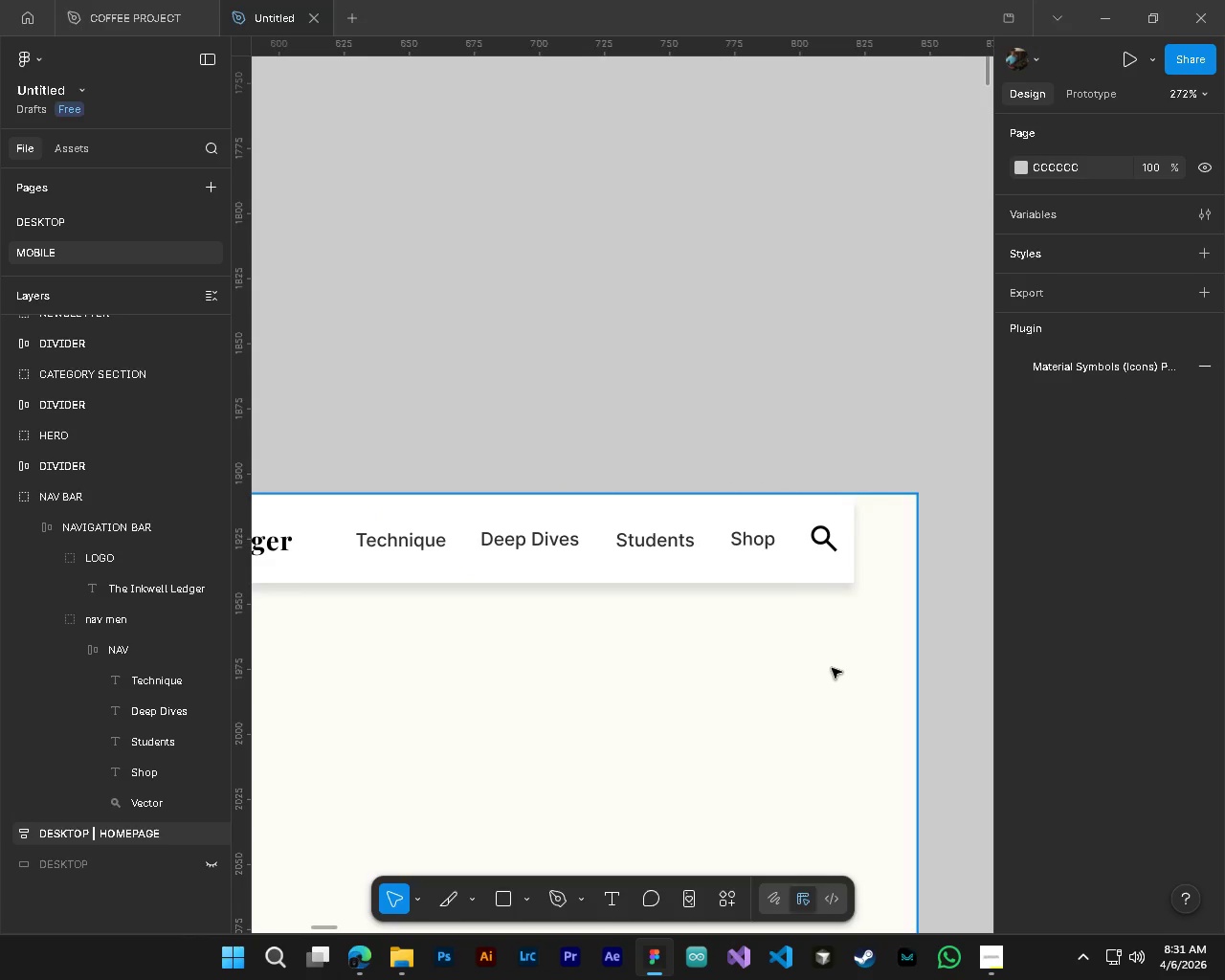 
hold_key(key=ControlLeft, duration=0.45)
 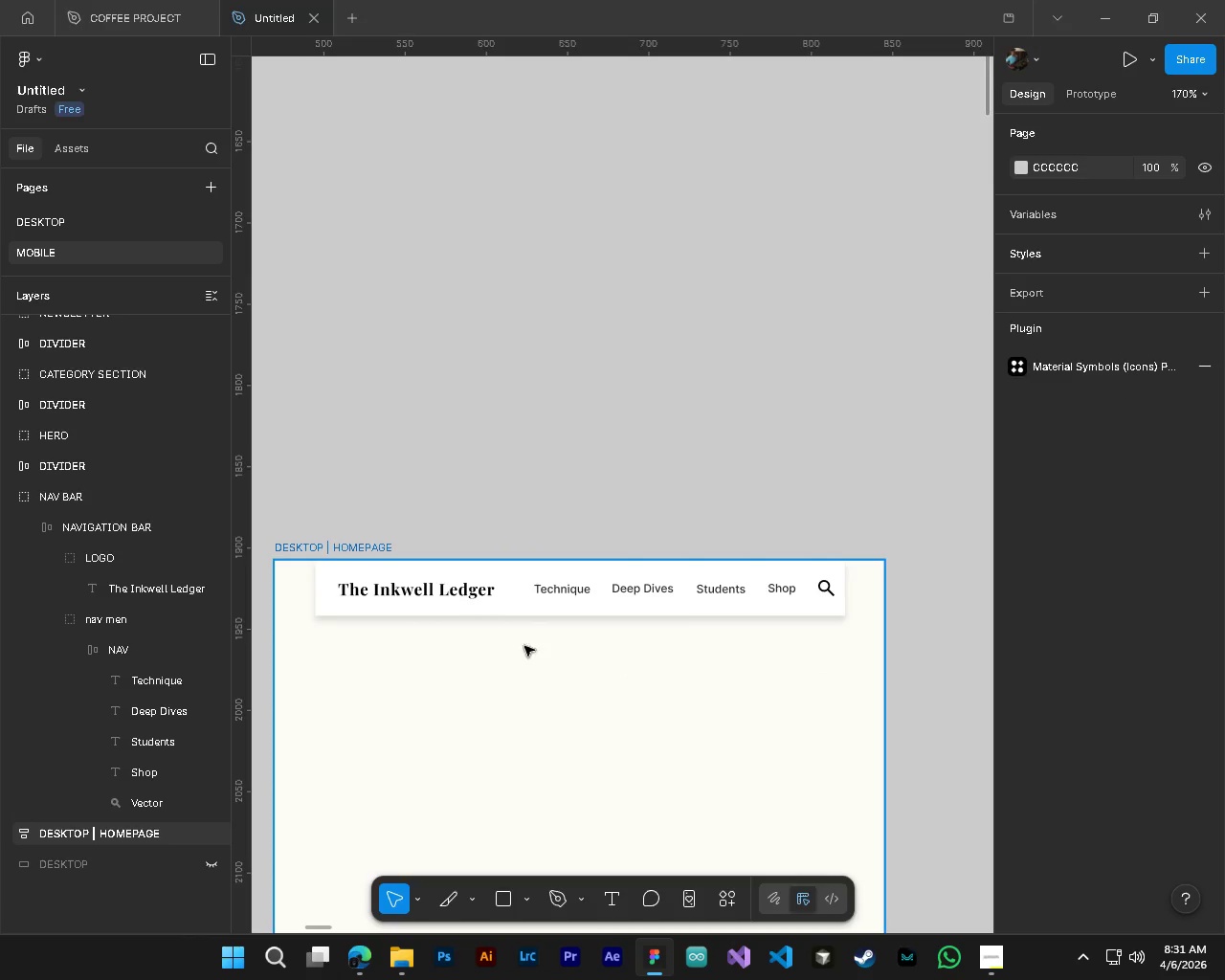 
hold_key(key=AltLeft, duration=0.39)
 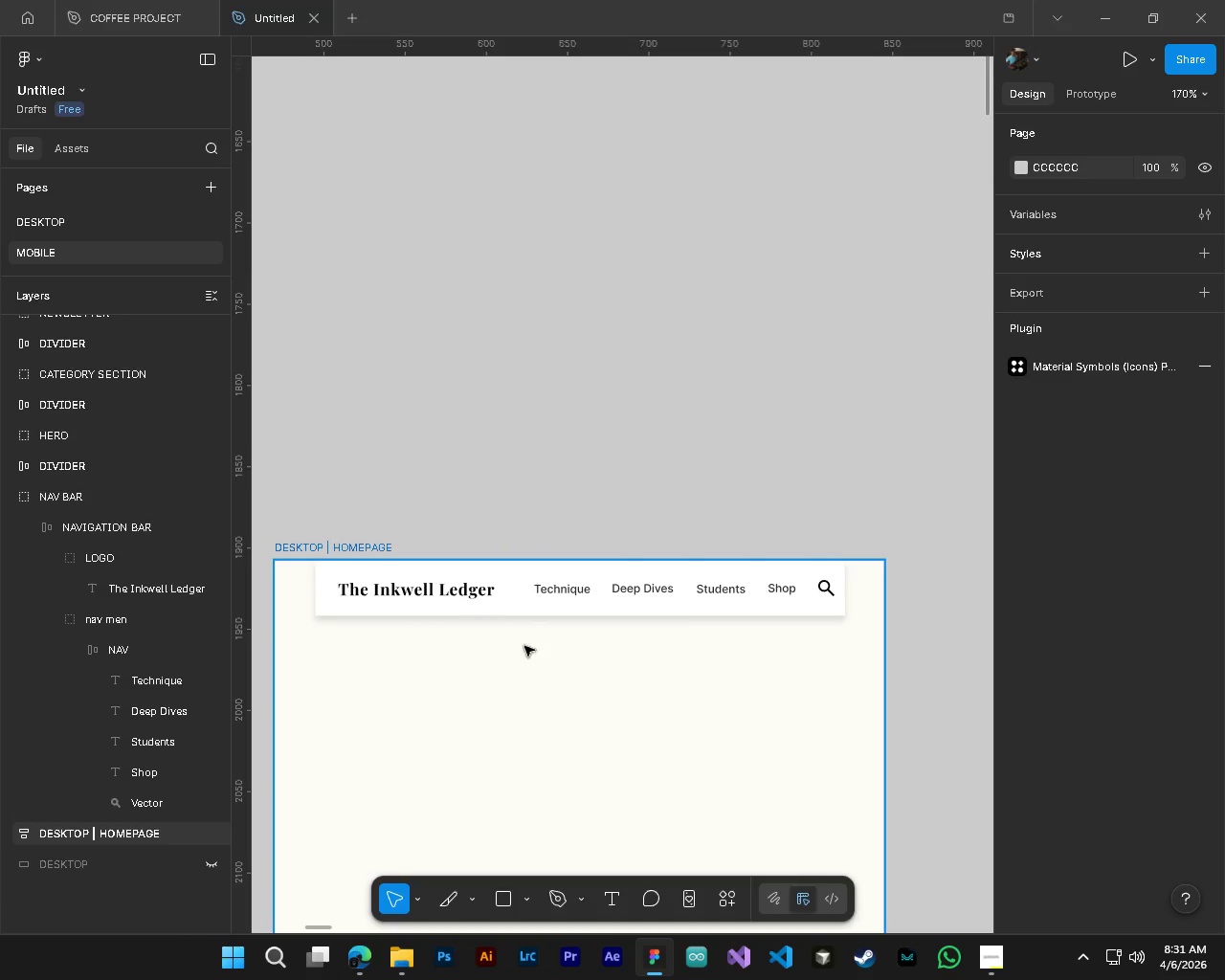 
left_click([122, 647])
 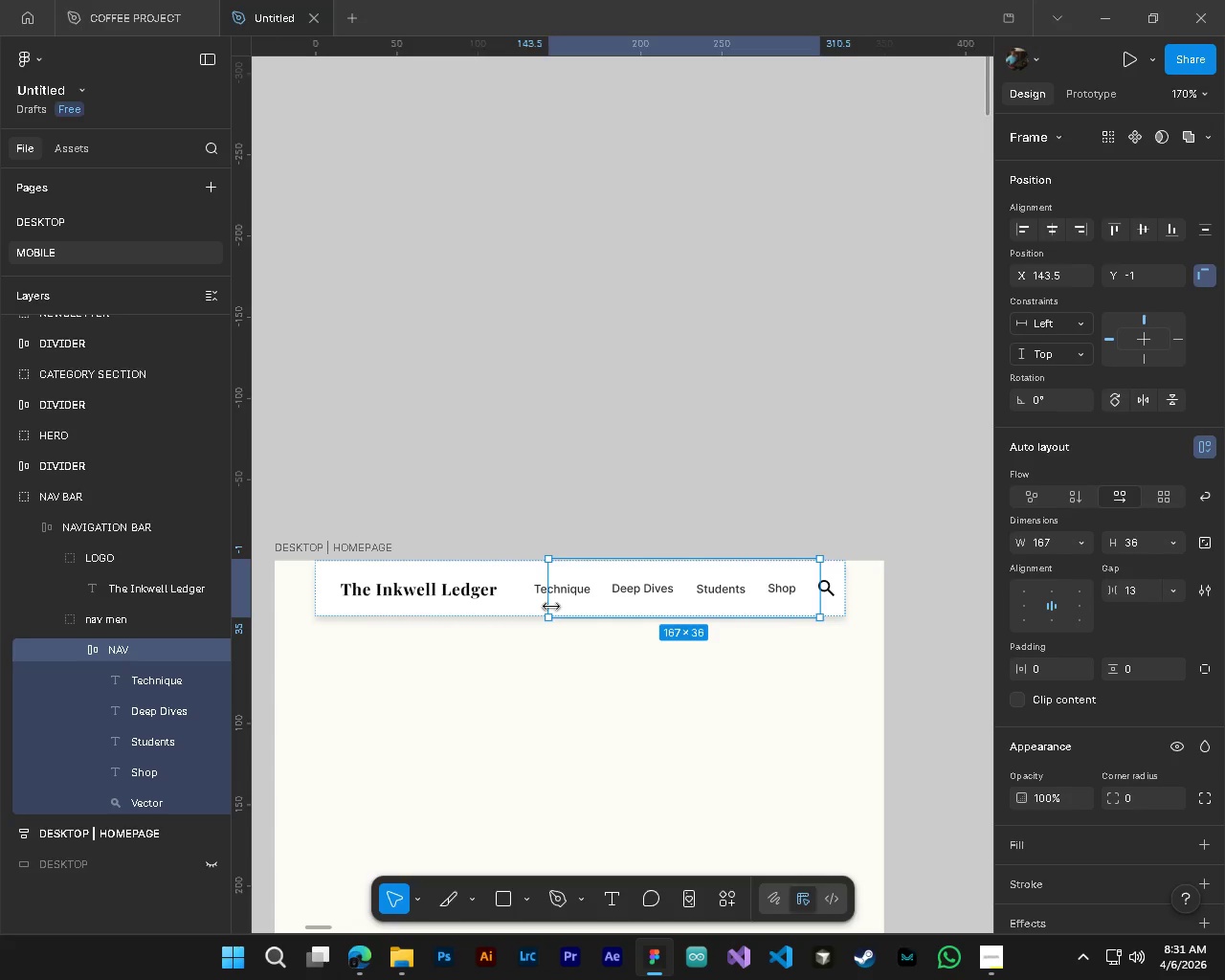 
scroll: coordinate [832, 671], scroll_direction: down, amount: 4.0
 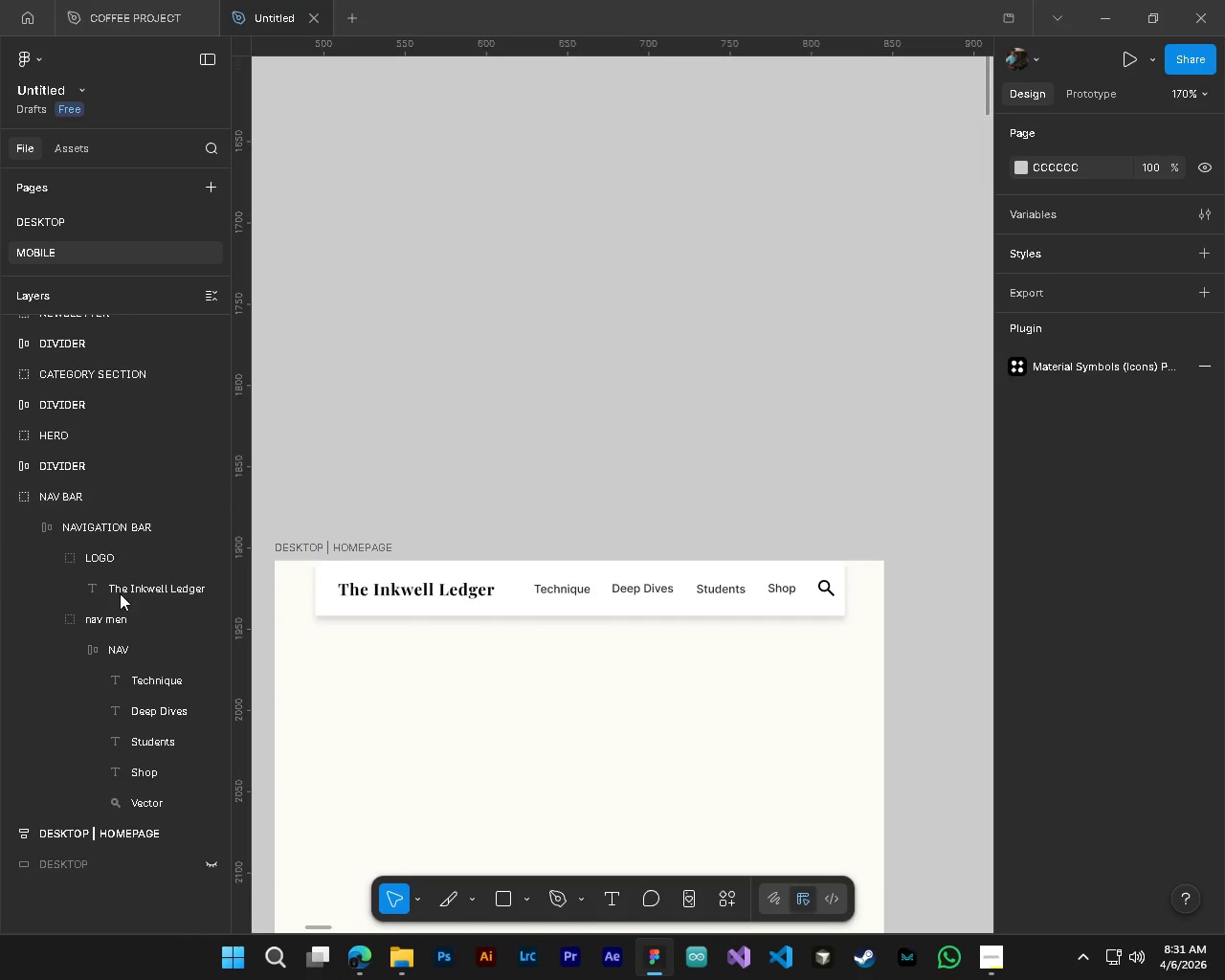 
wait(6.11)
 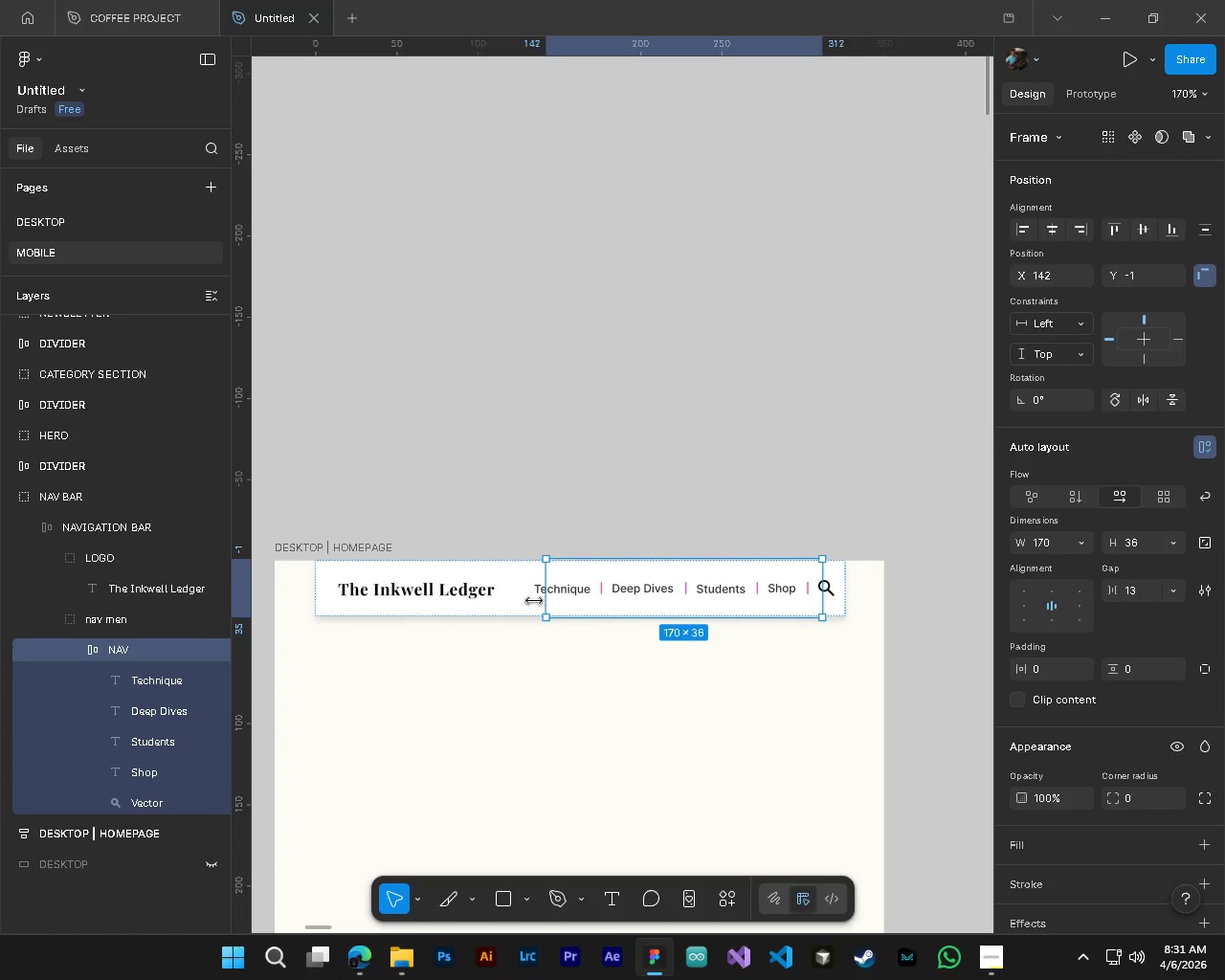 
left_click([100, 517])
 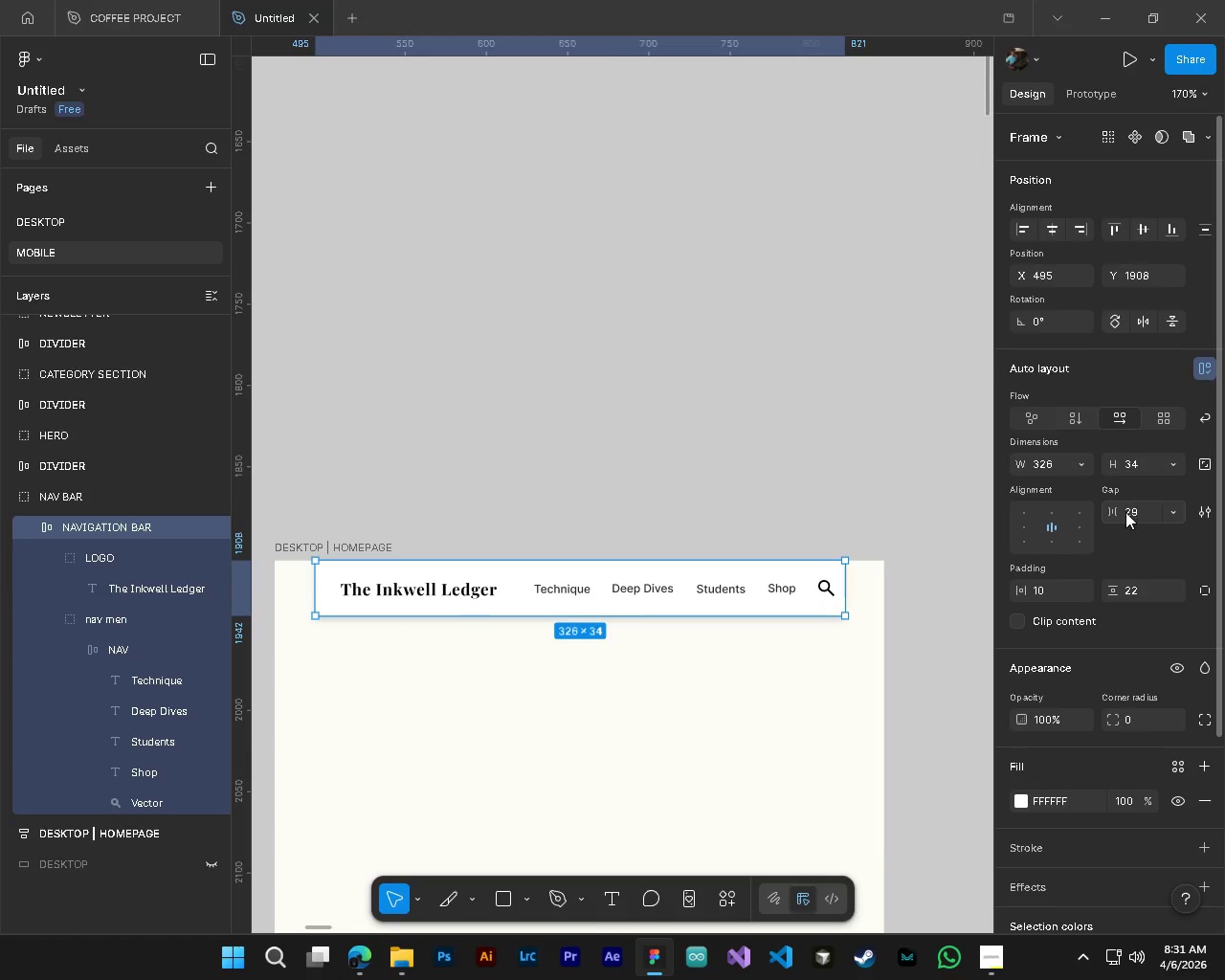 
left_click_drag(start_coordinate=[1119, 511], to_coordinate=[616, 481])
 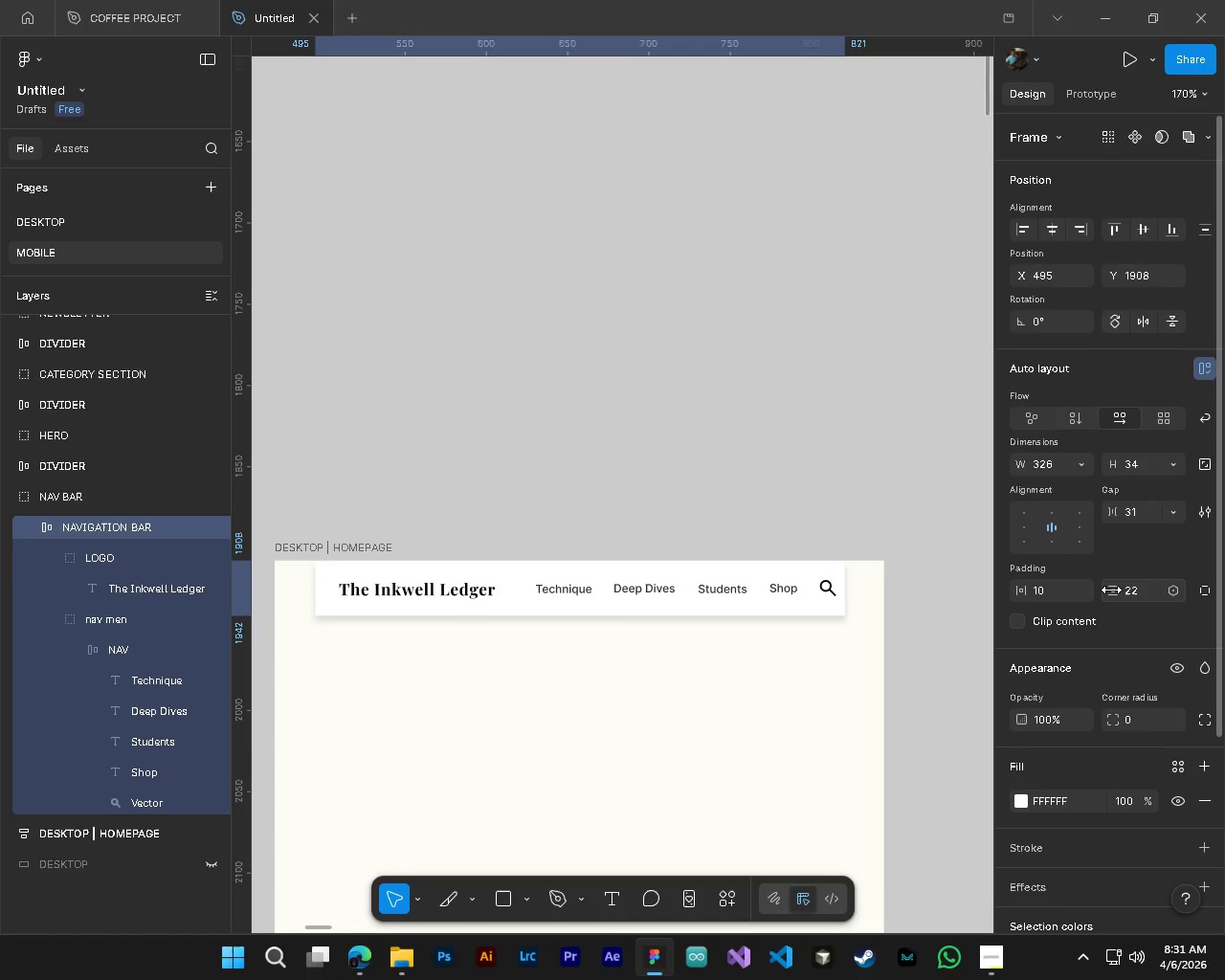 
left_click_drag(start_coordinate=[1112, 590], to_coordinate=[620, 483])
 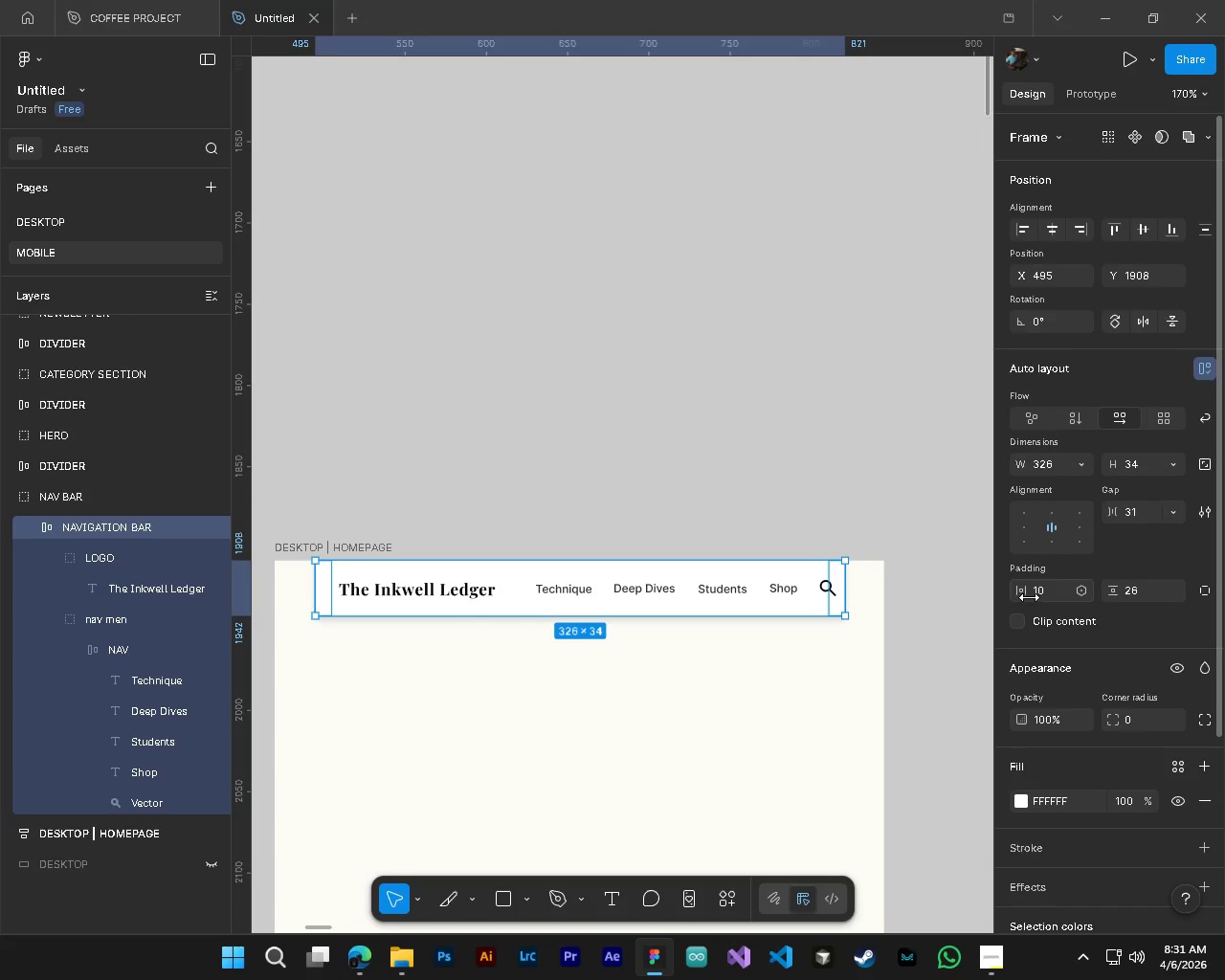 
left_click_drag(start_coordinate=[1028, 596], to_coordinate=[614, 484])
 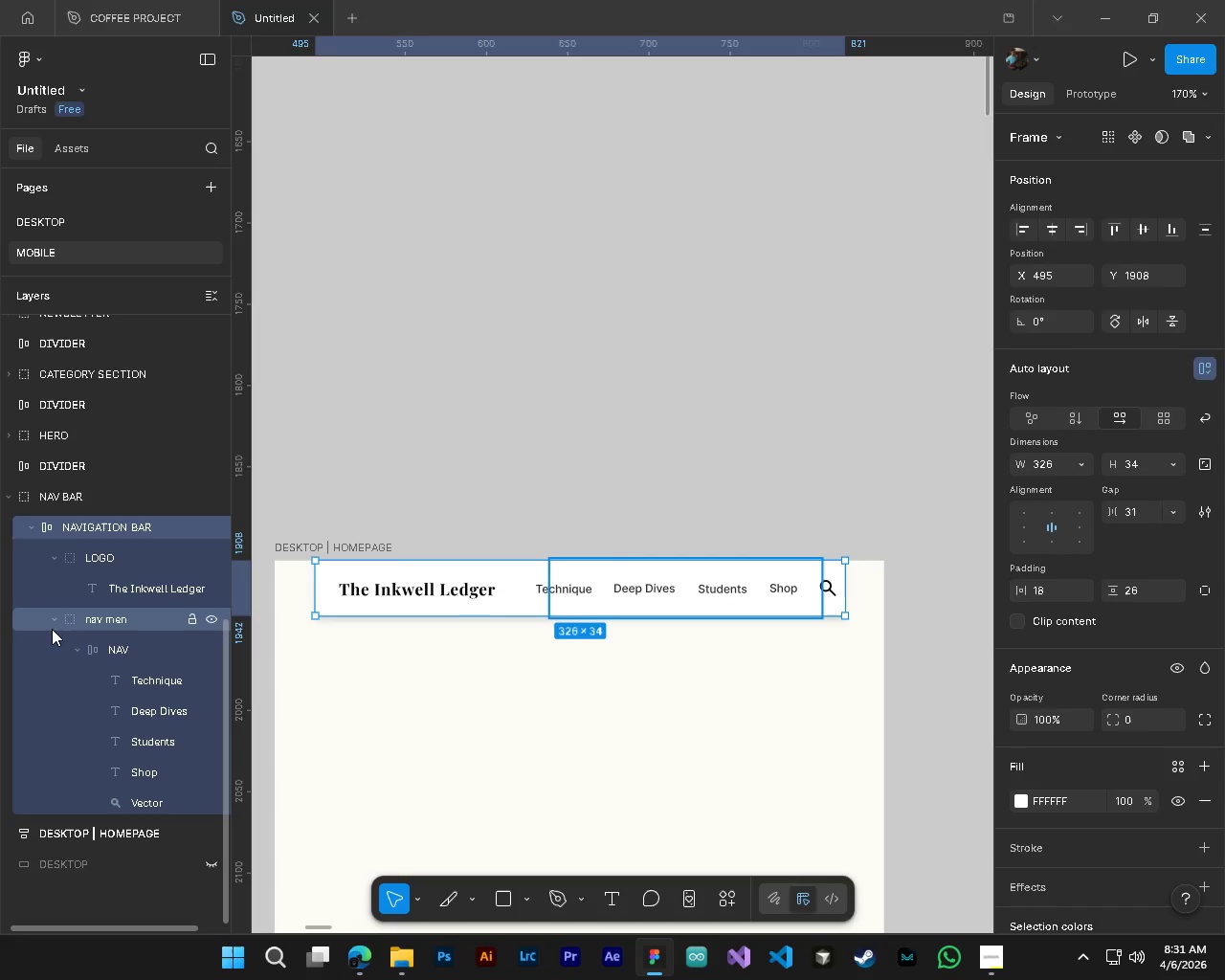 
left_click([52, 625])
 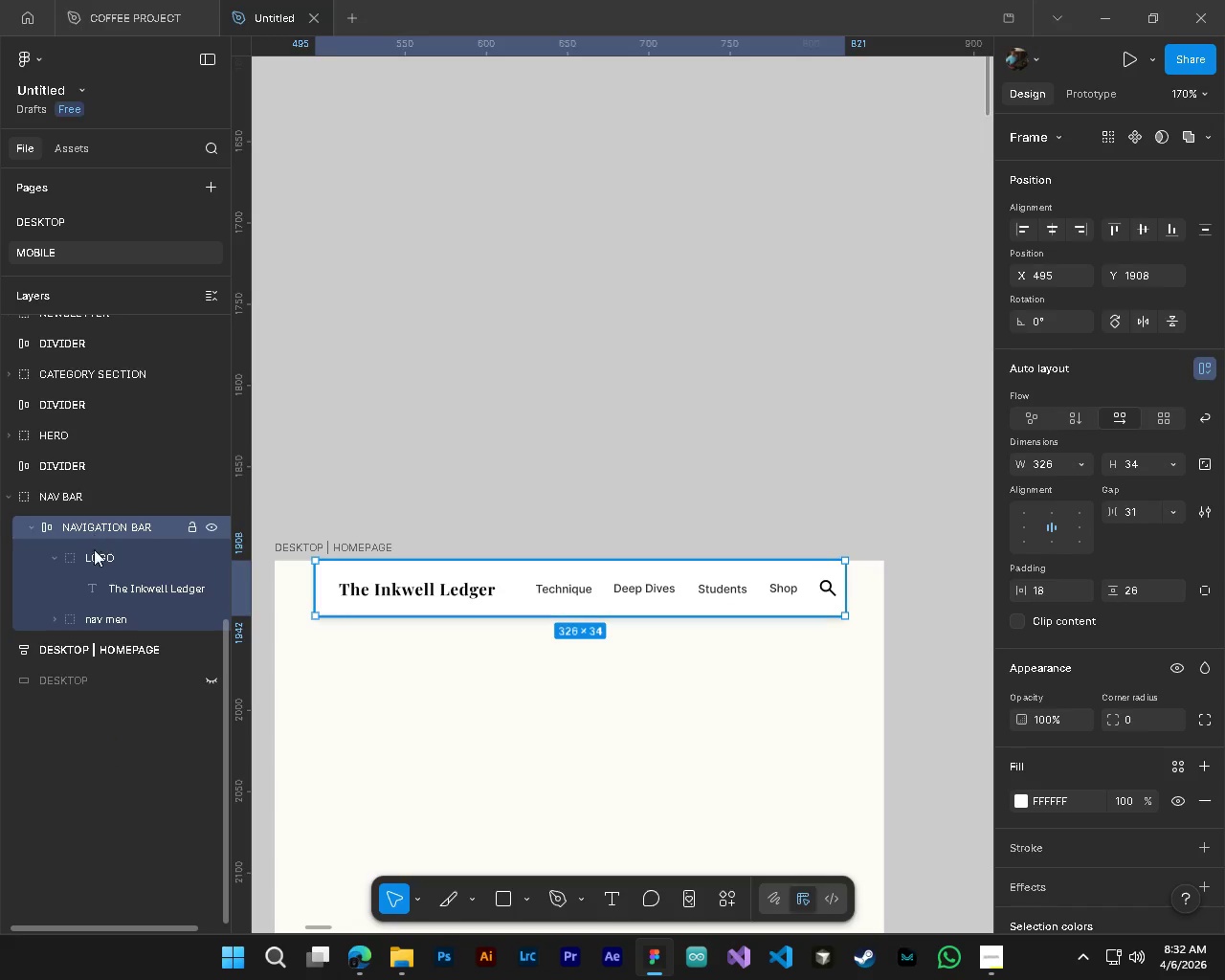 
left_click([94, 560])
 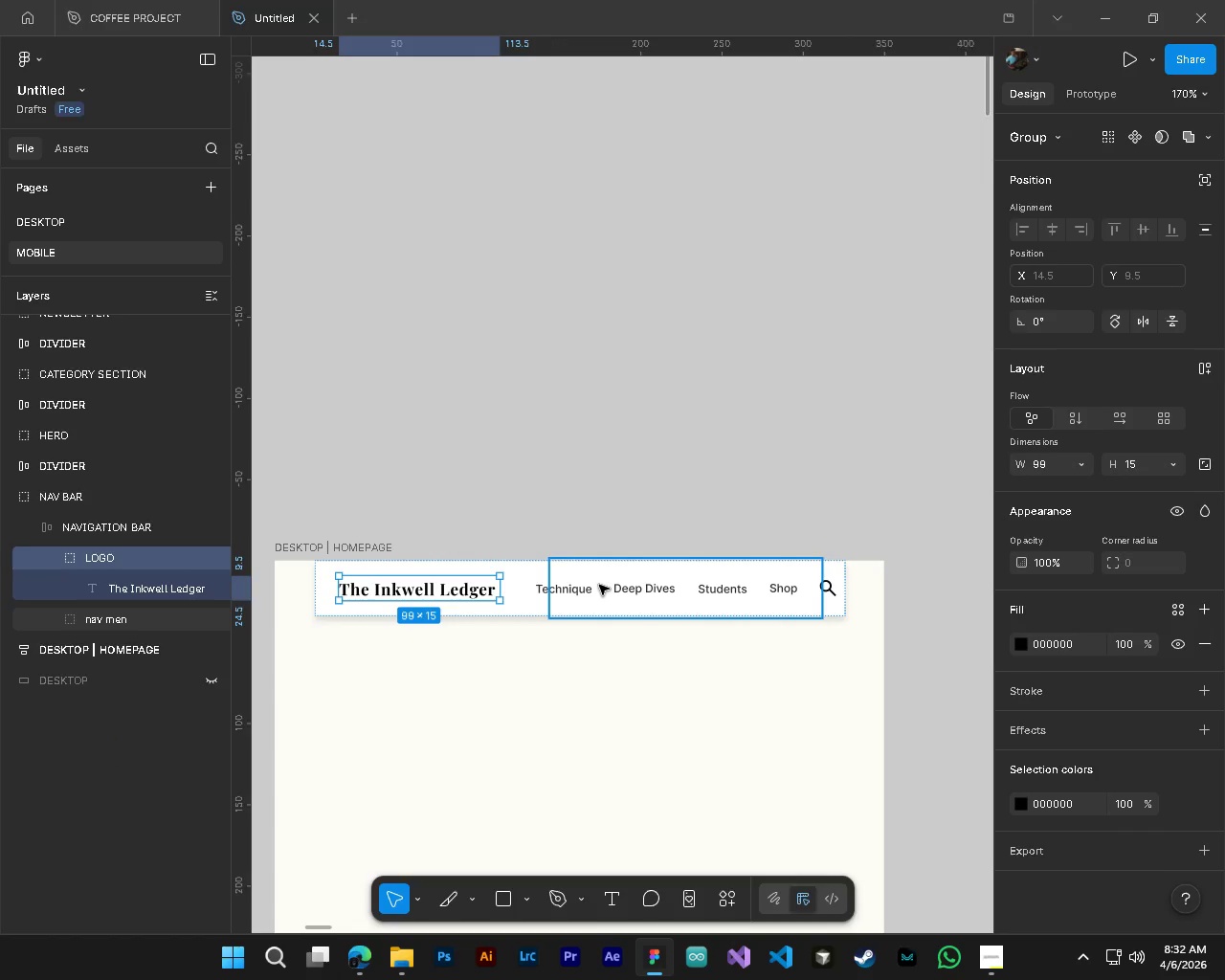 
left_click([599, 585])
 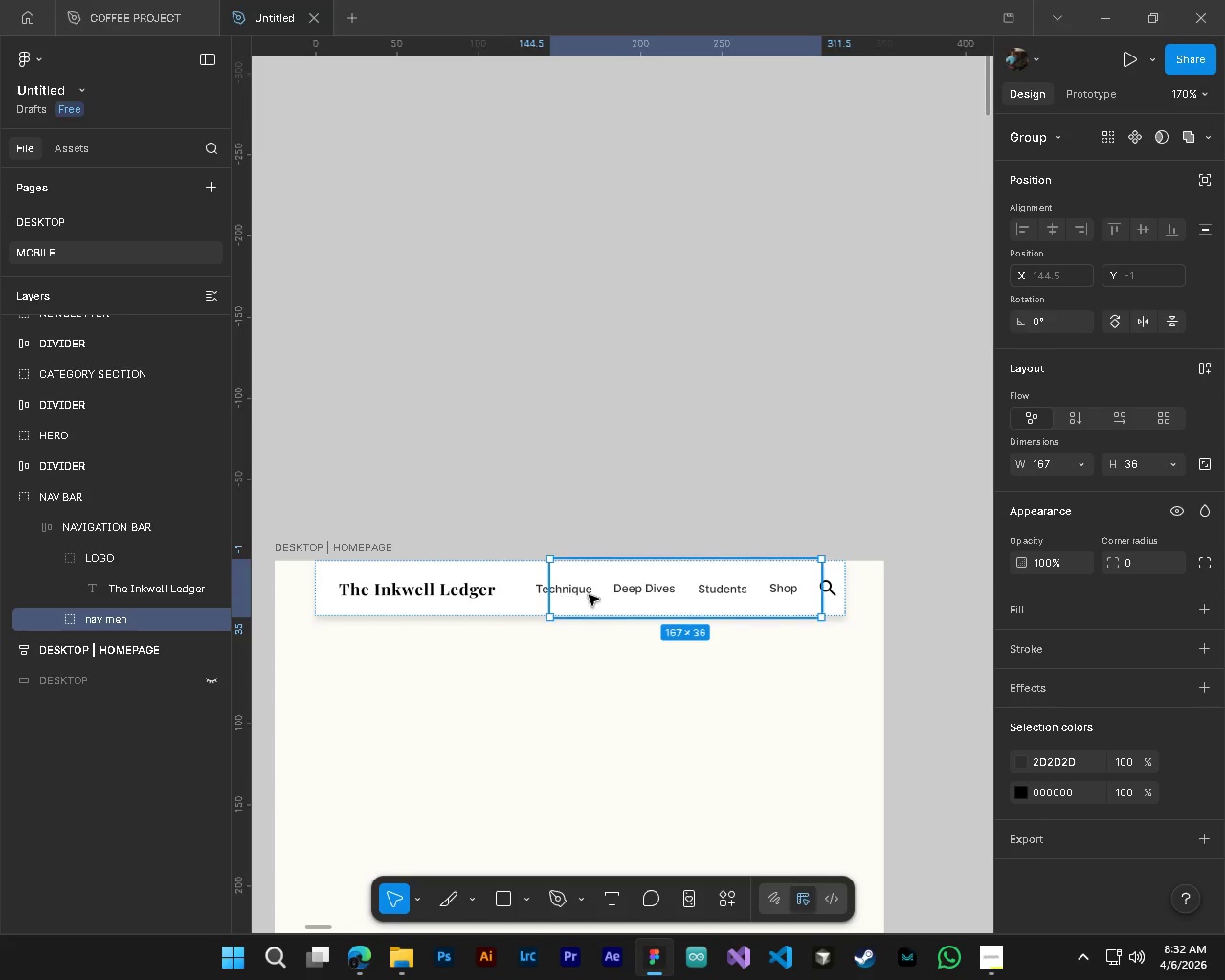 
left_click_drag(start_coordinate=[589, 594], to_coordinate=[561, 595])
 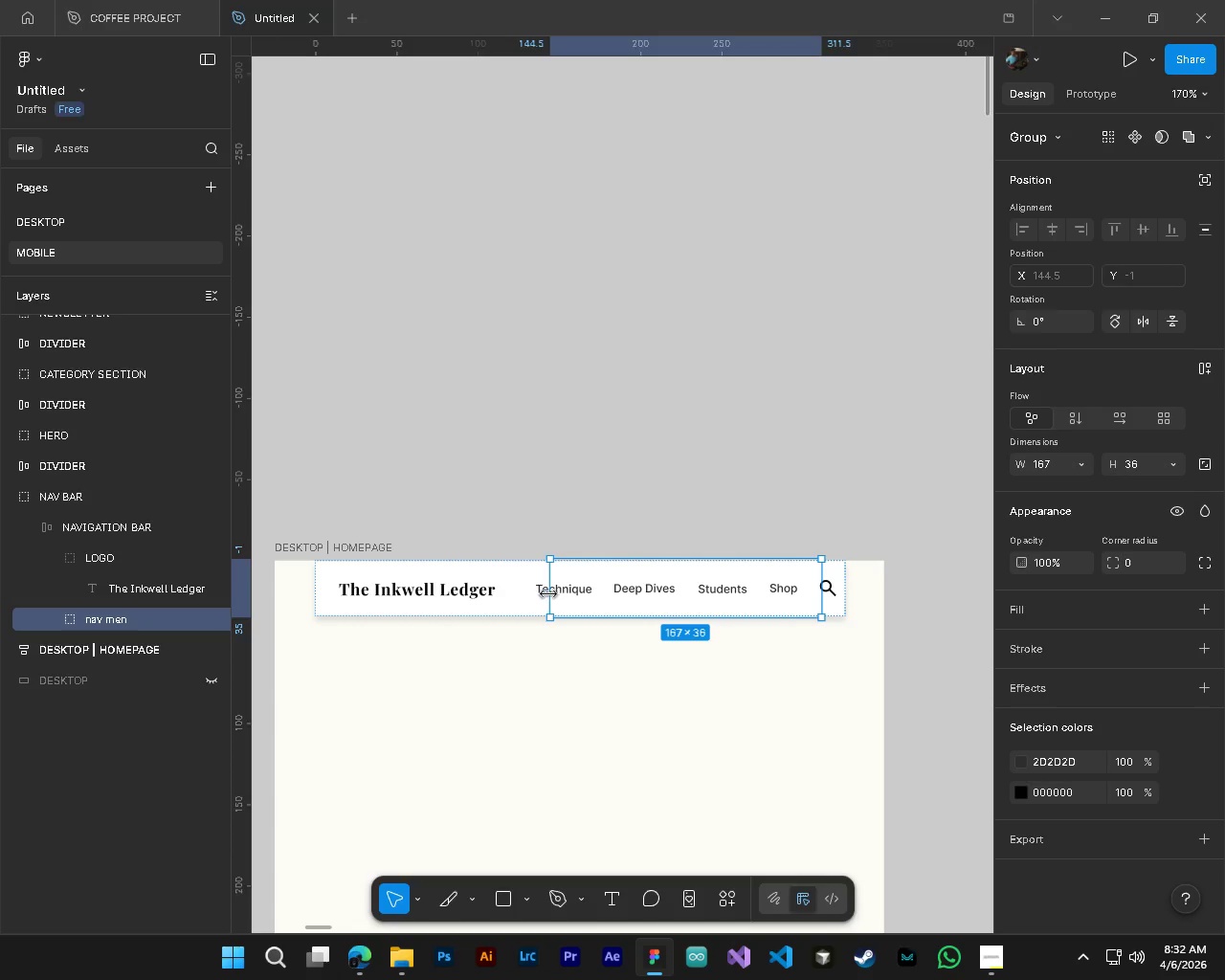 
left_click_drag(start_coordinate=[548, 593], to_coordinate=[533, 592])
 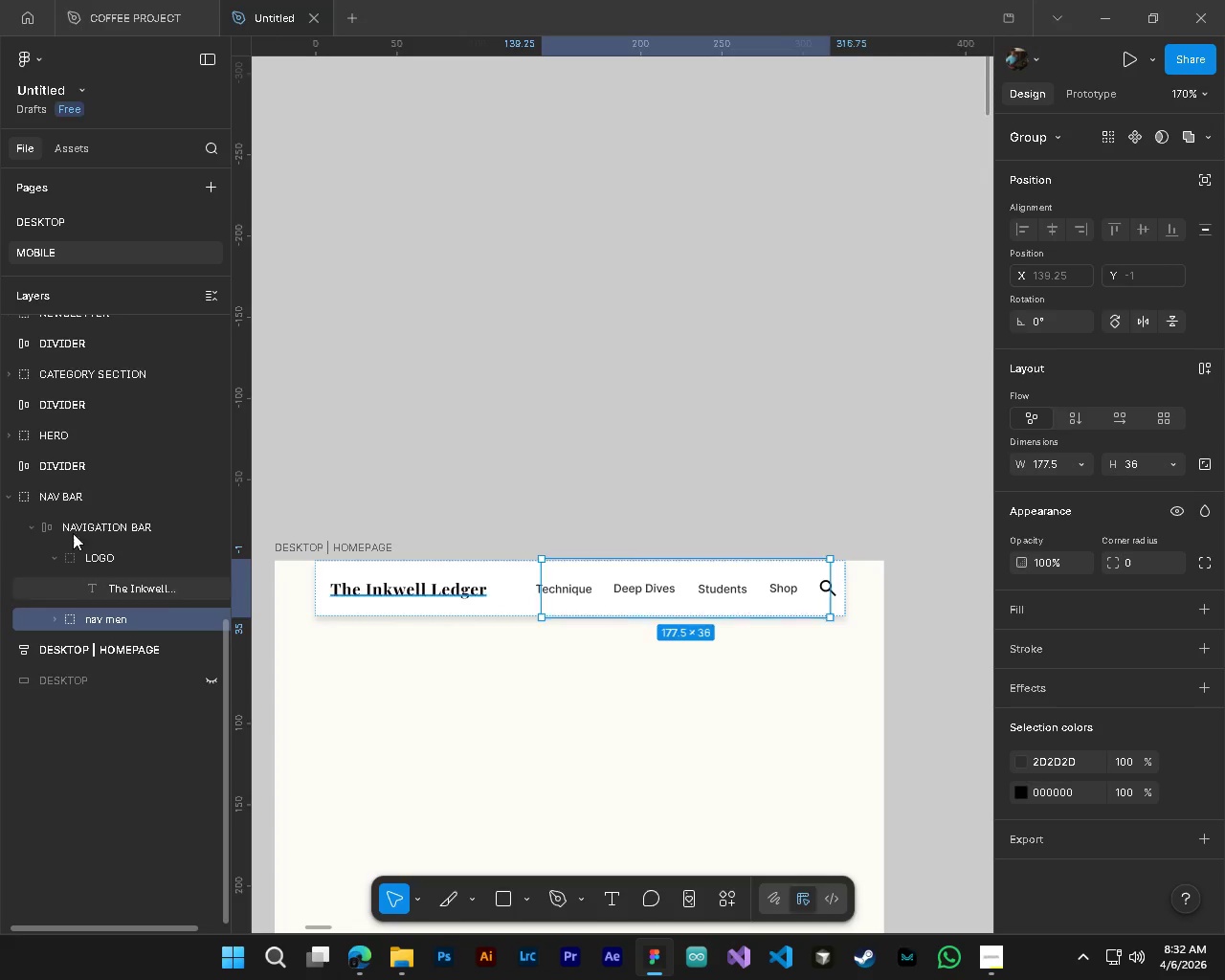 
left_click([73, 522])
 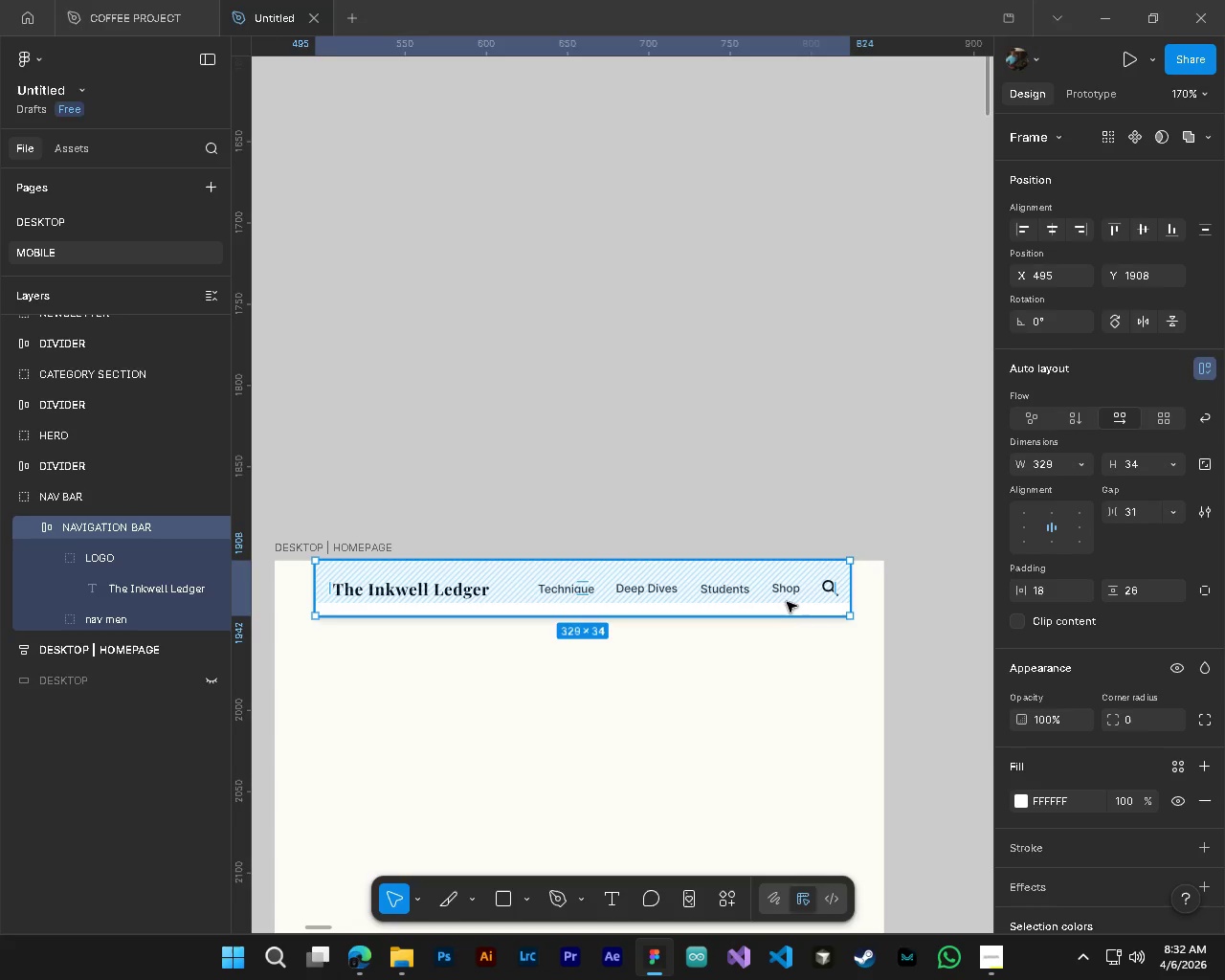 
double_click([60, 501])
 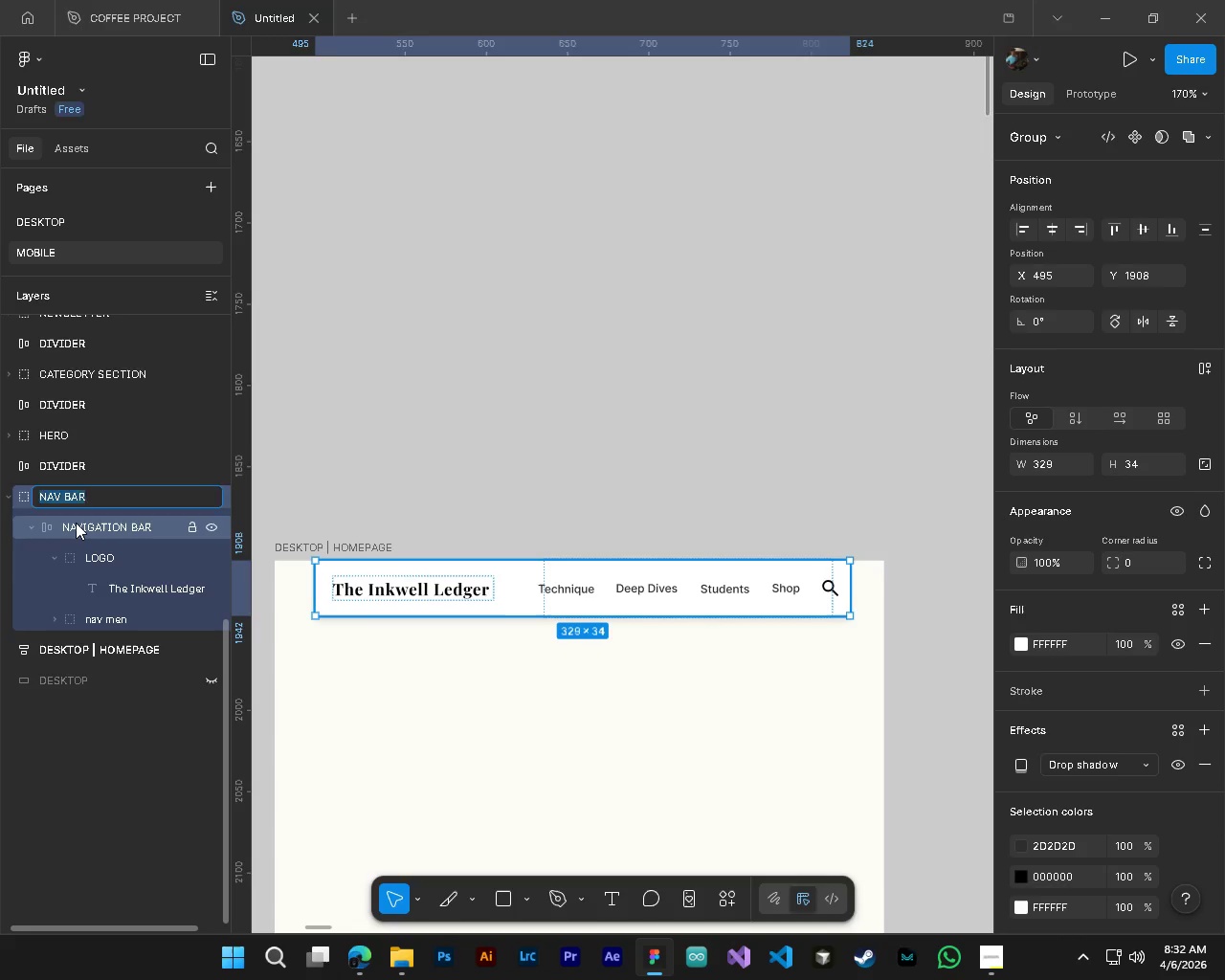 
triple_click([76, 523])
 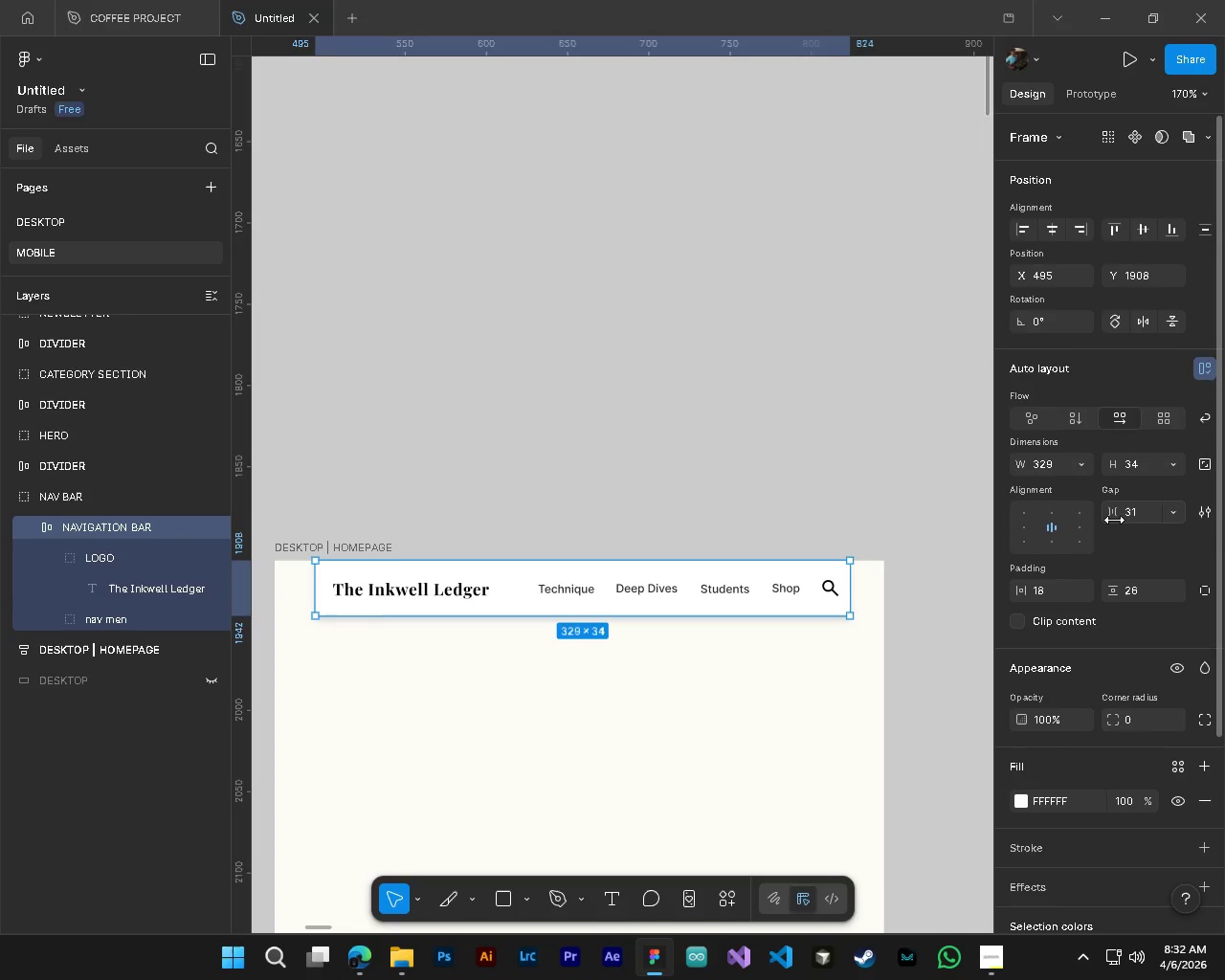 
wait(12.31)
 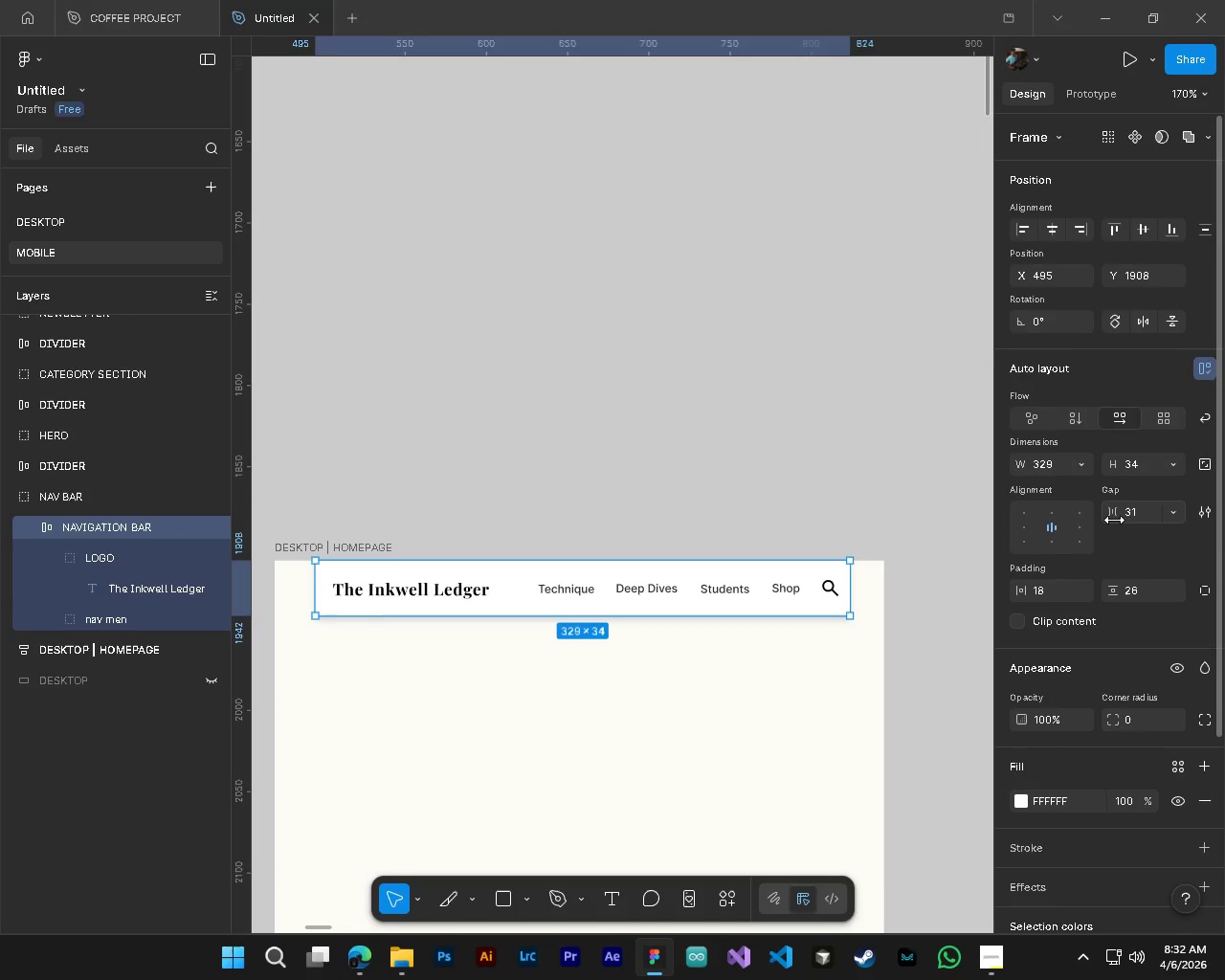 
left_click([75, 557])
 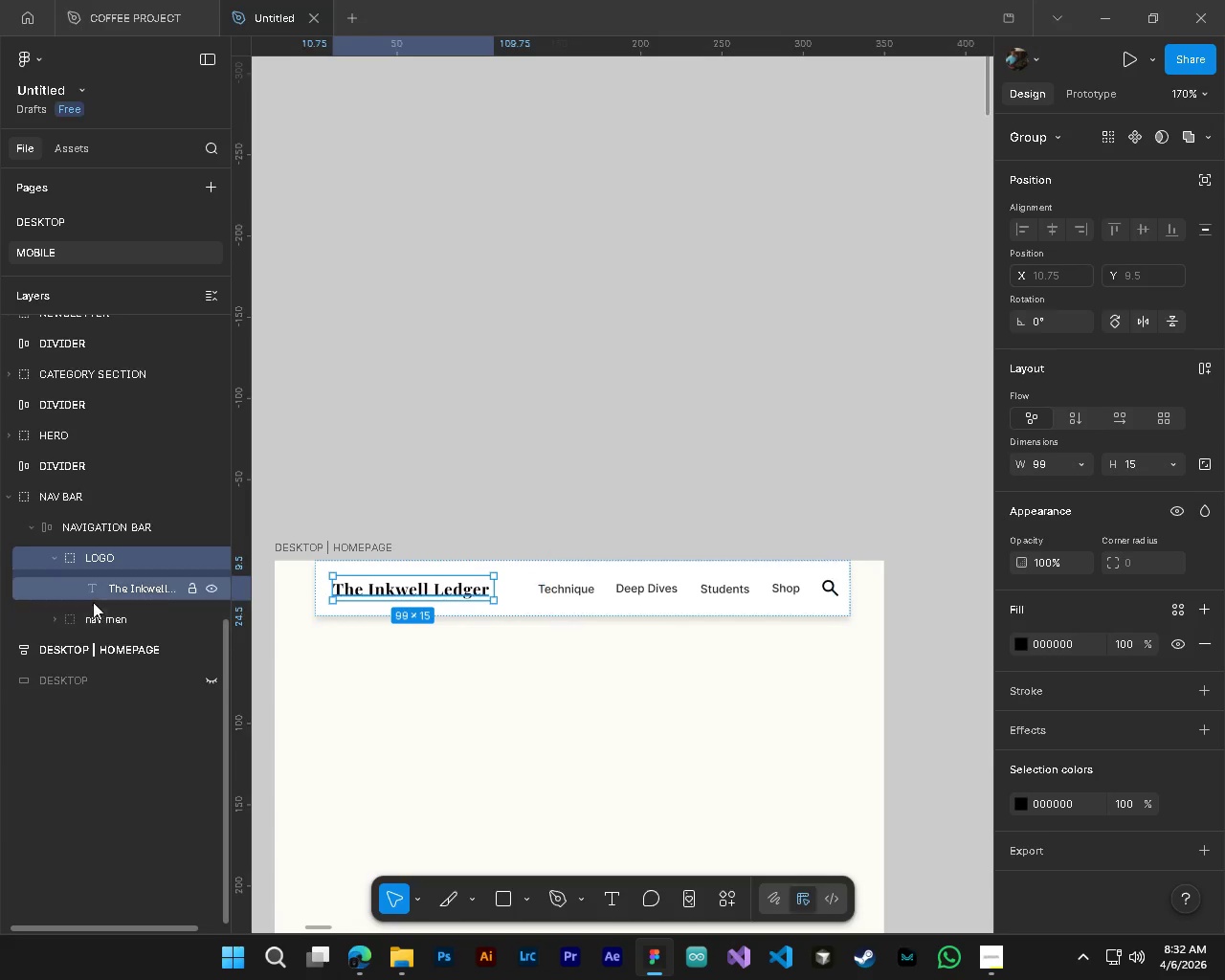 
left_click([108, 621])
 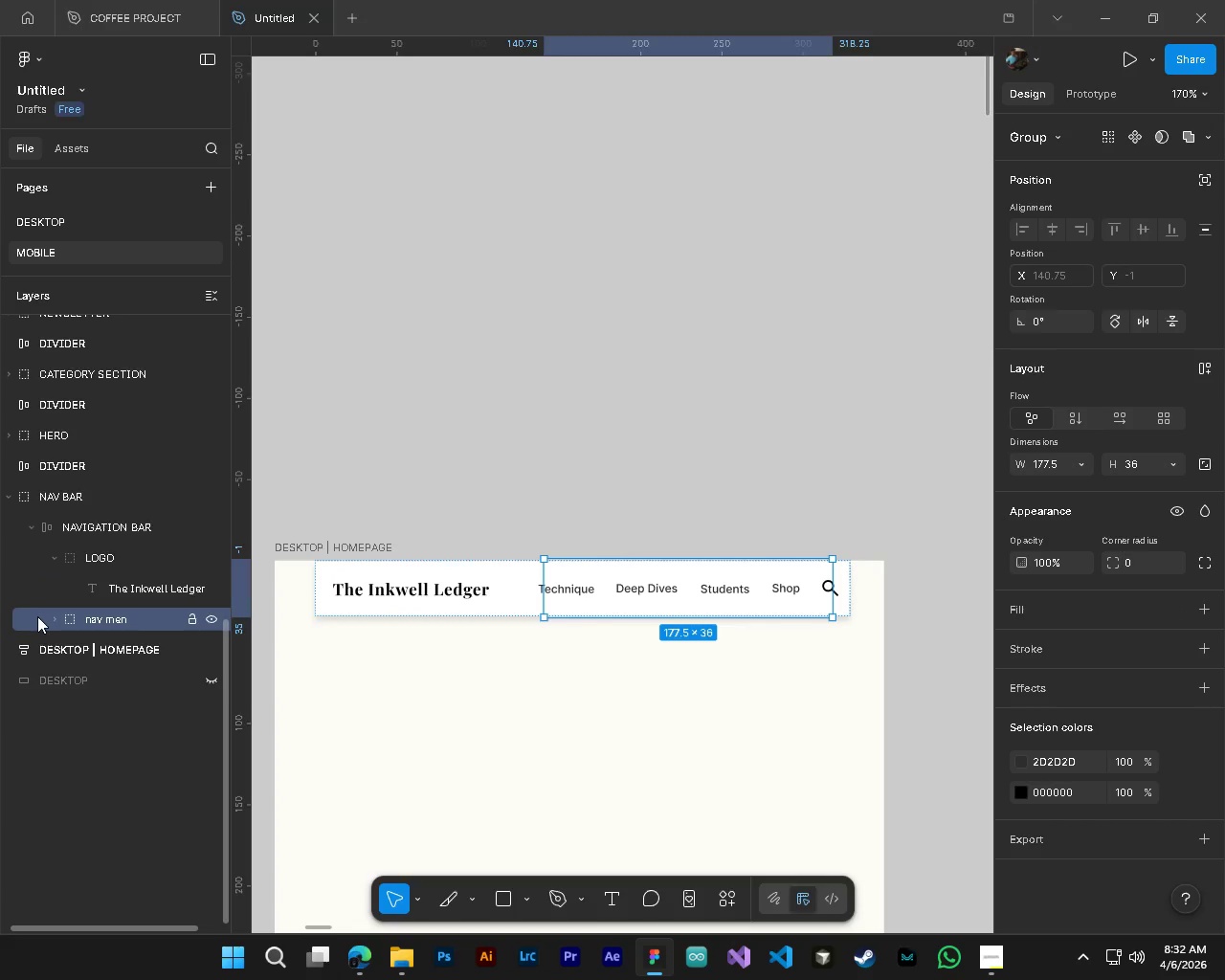 
left_click([39, 617])
 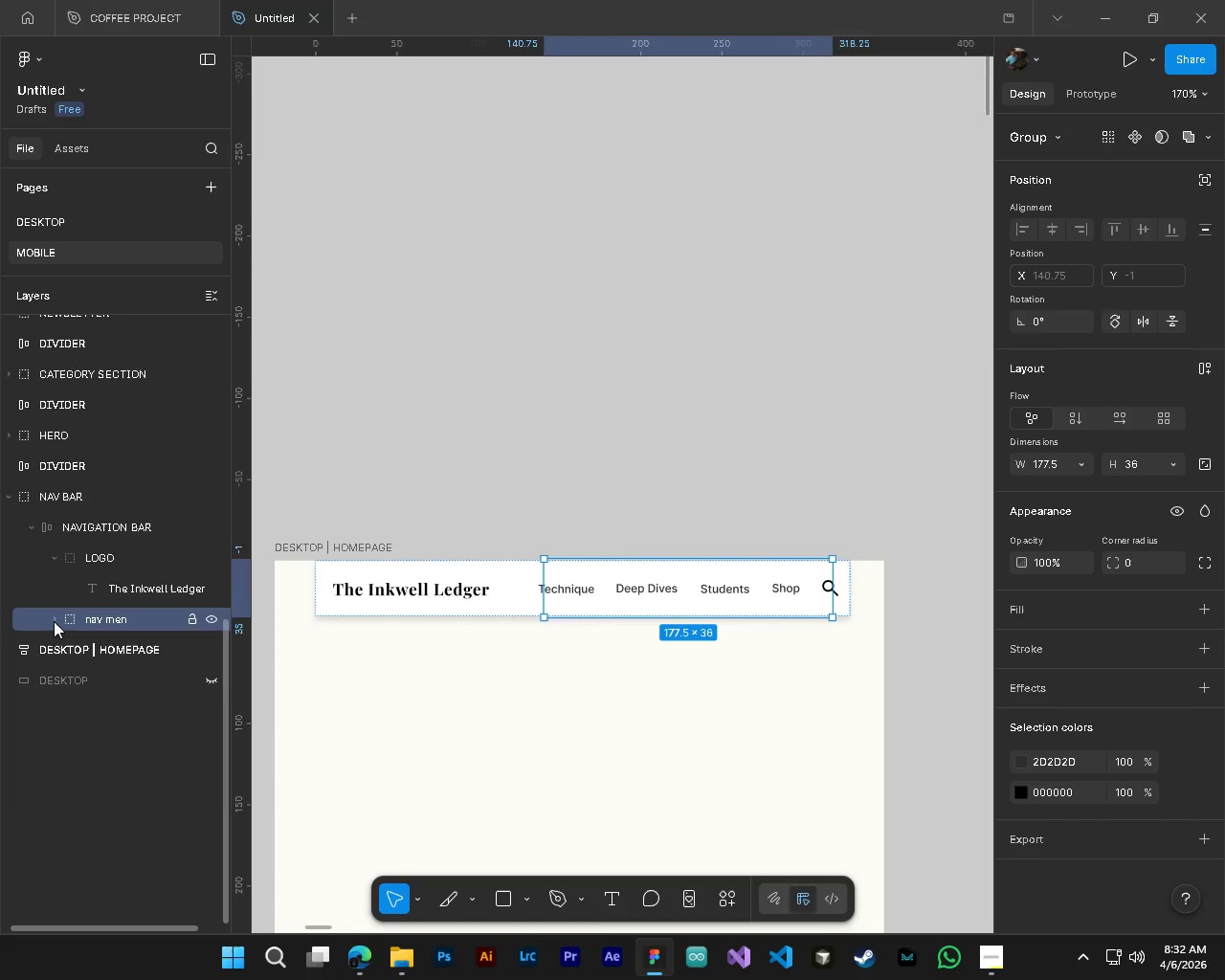 
double_click([54, 621])
 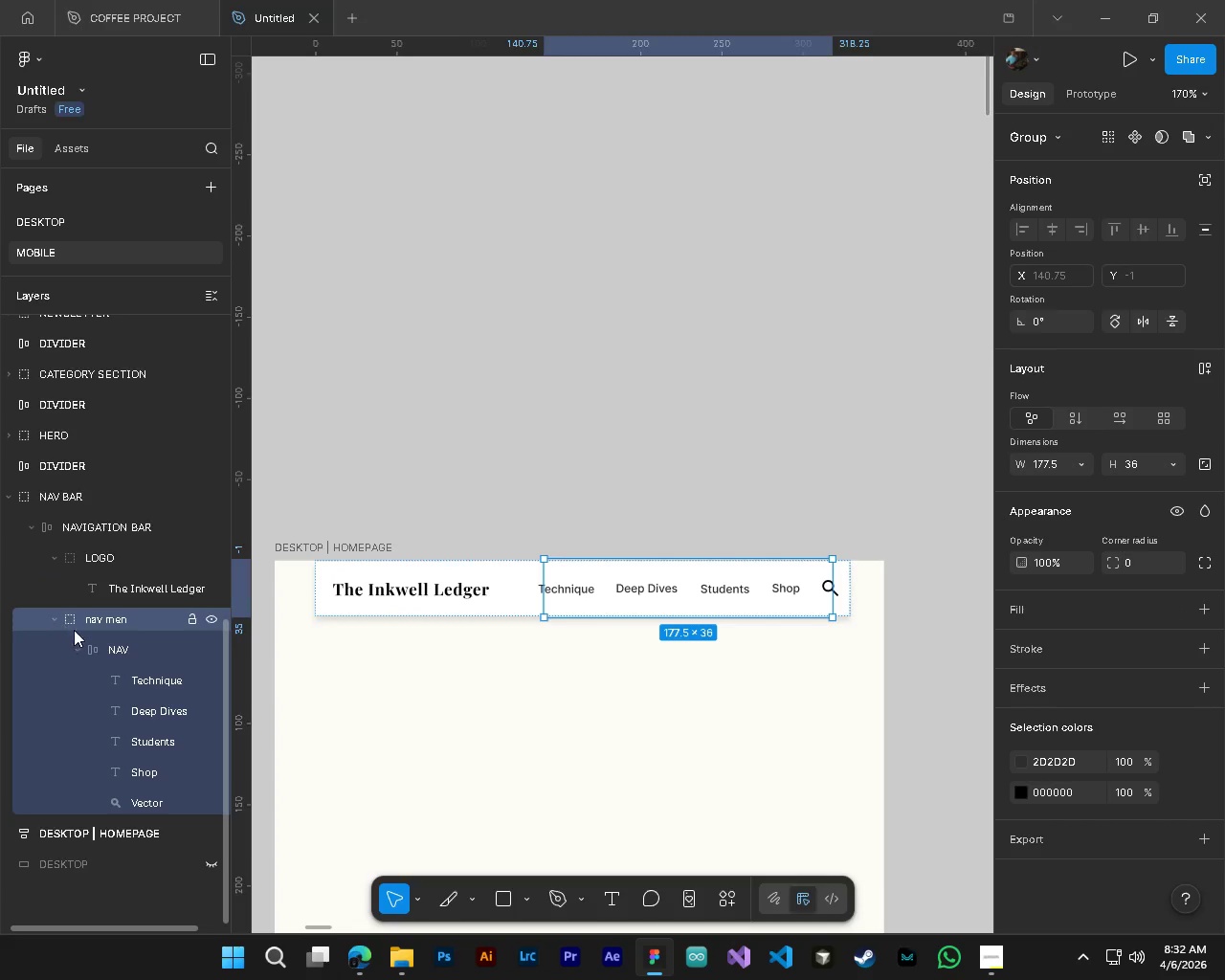 
left_click([100, 658])
 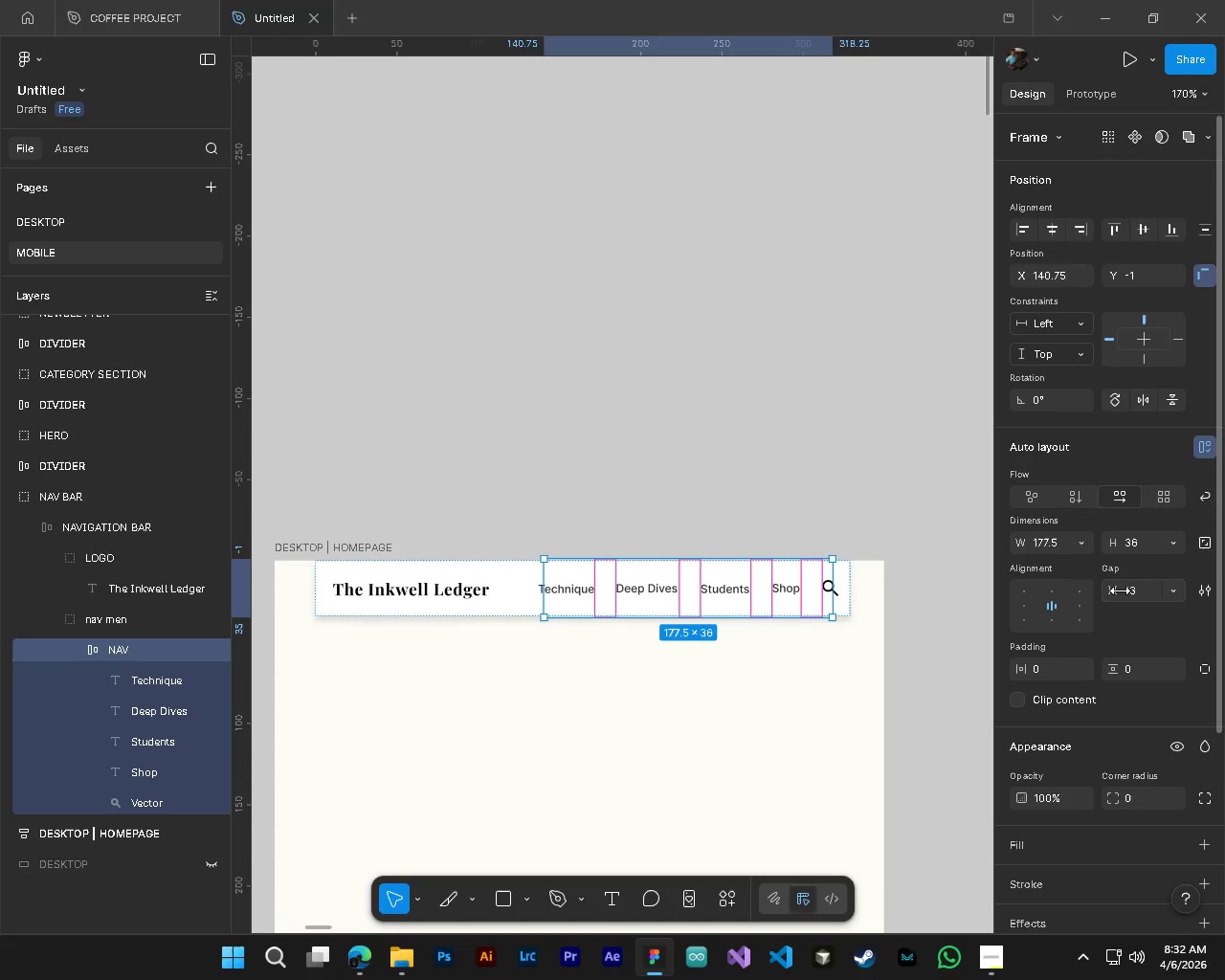 
left_click_drag(start_coordinate=[1120, 590], to_coordinate=[606, 485])
 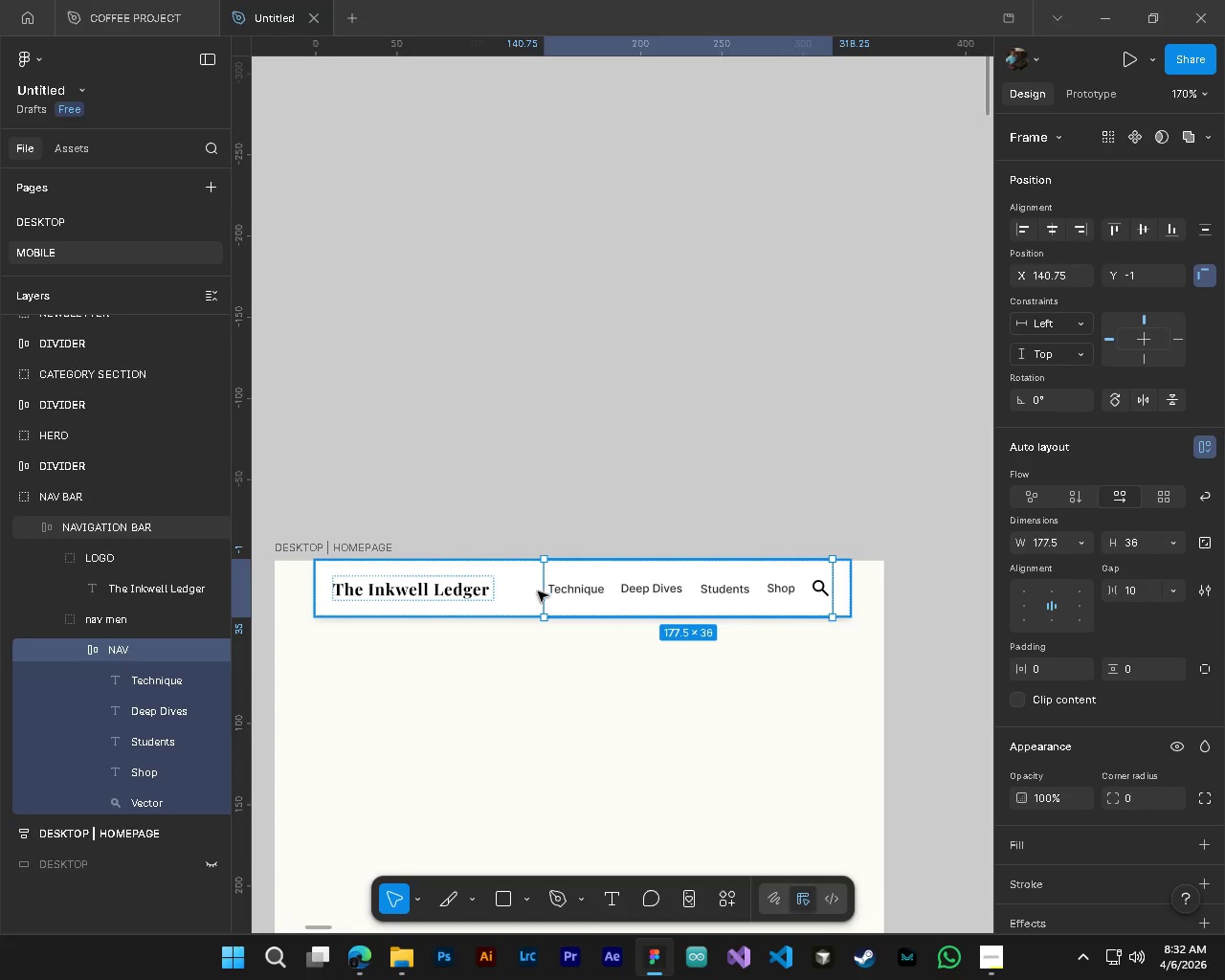 
left_click_drag(start_coordinate=[550, 591], to_coordinate=[550, 599])
 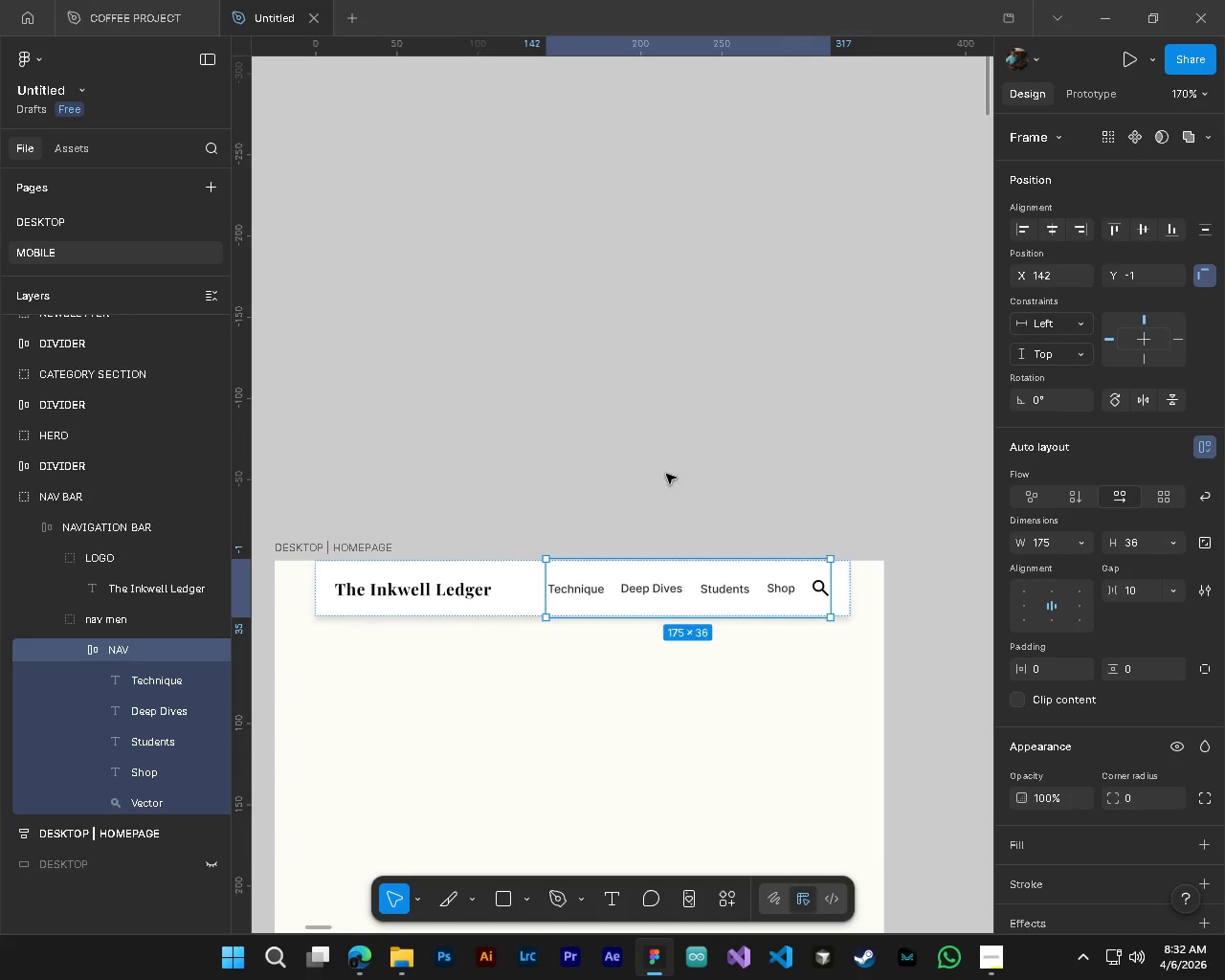 
left_click([666, 474])
 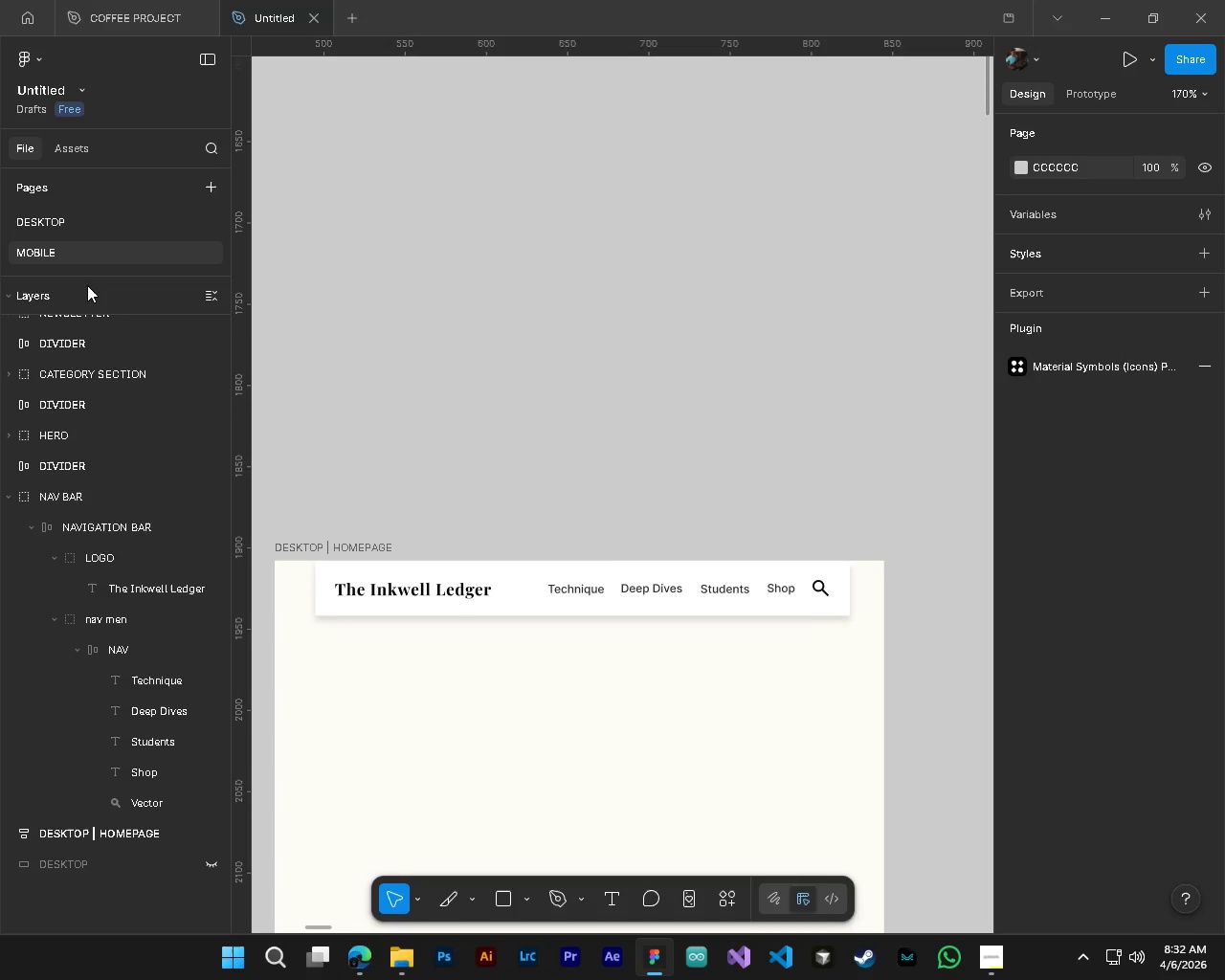 
left_click([46, 229])
 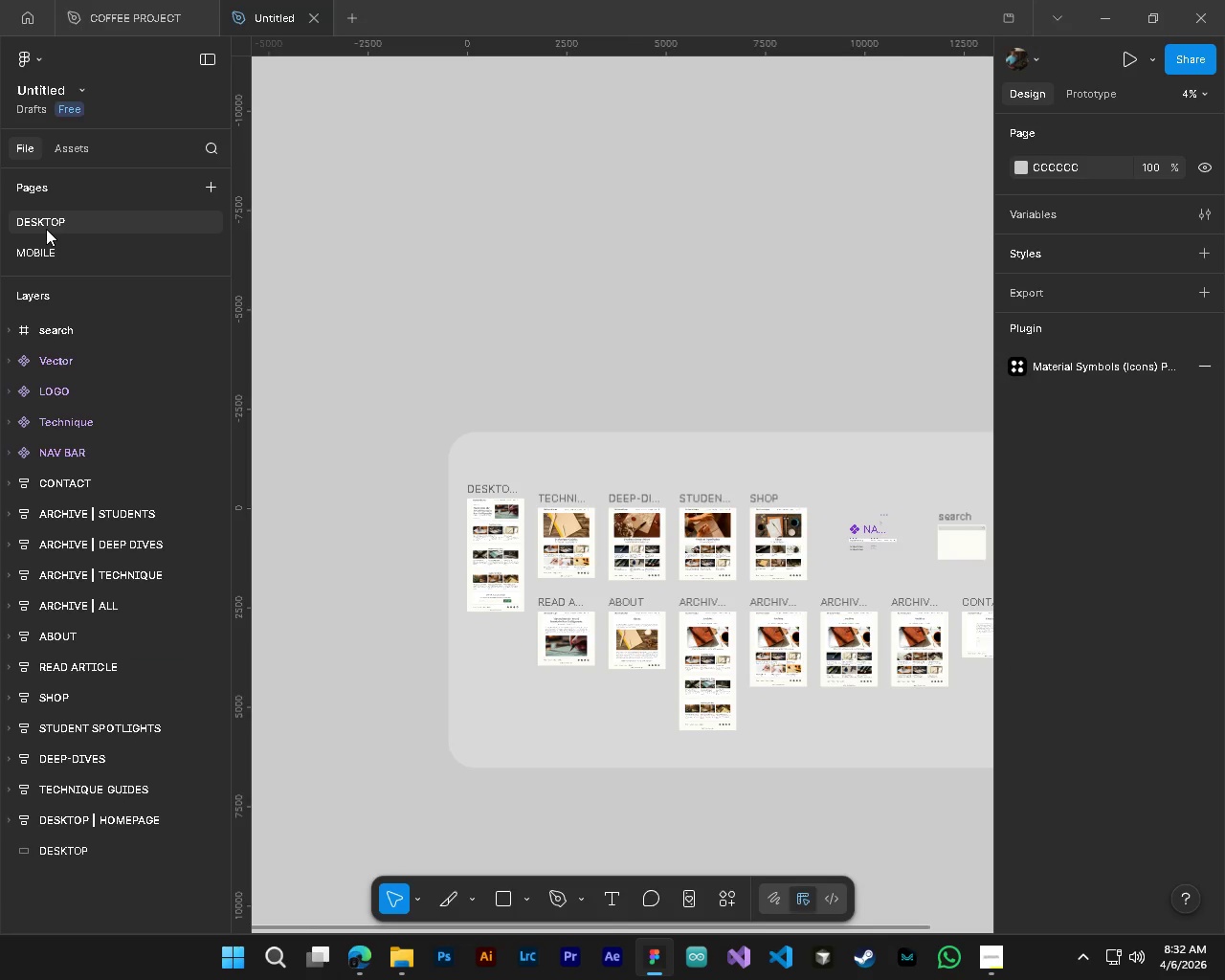 
hold_key(key=AltLeft, duration=1.48)
 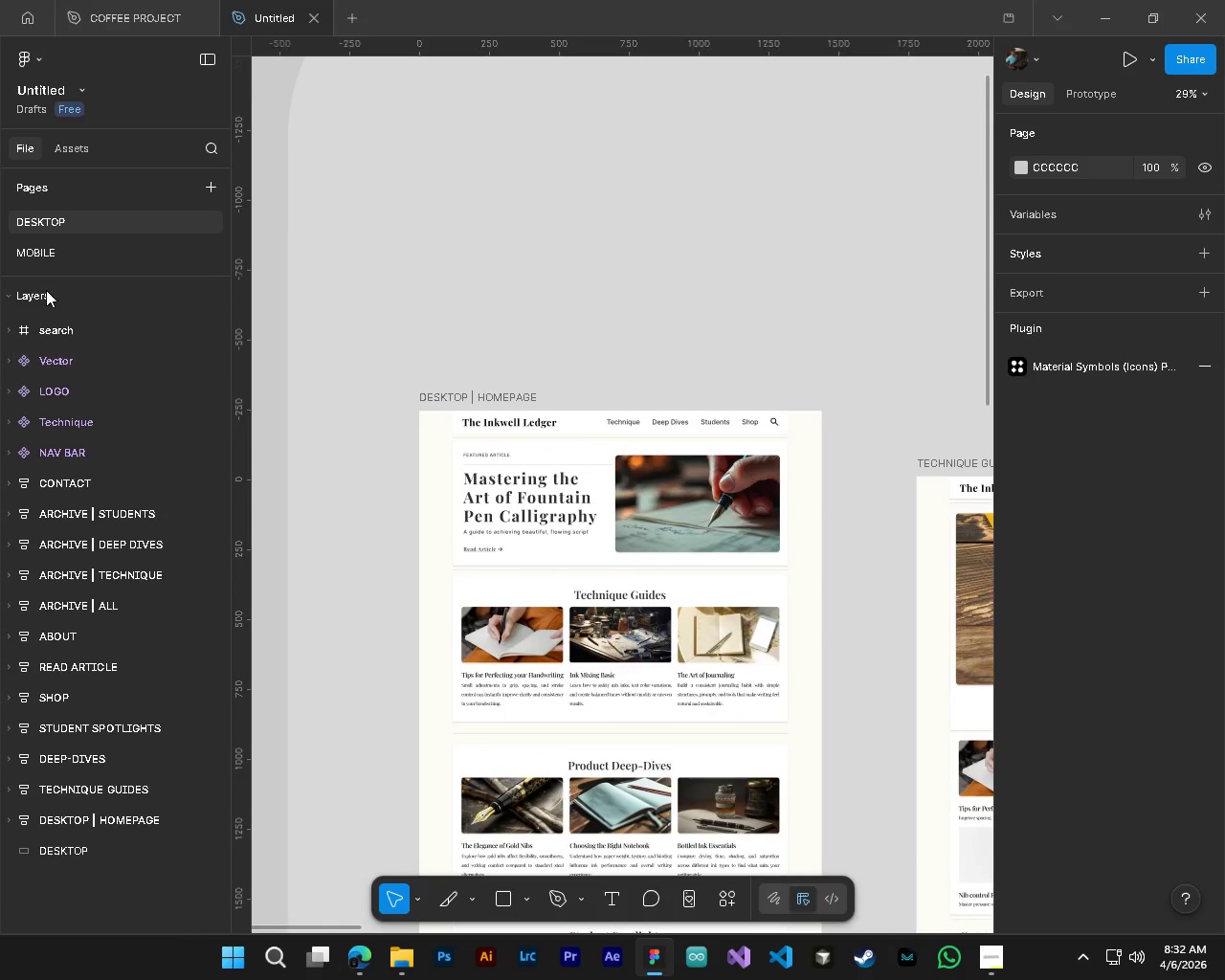 
hold_key(key=ControlLeft, duration=1.39)
 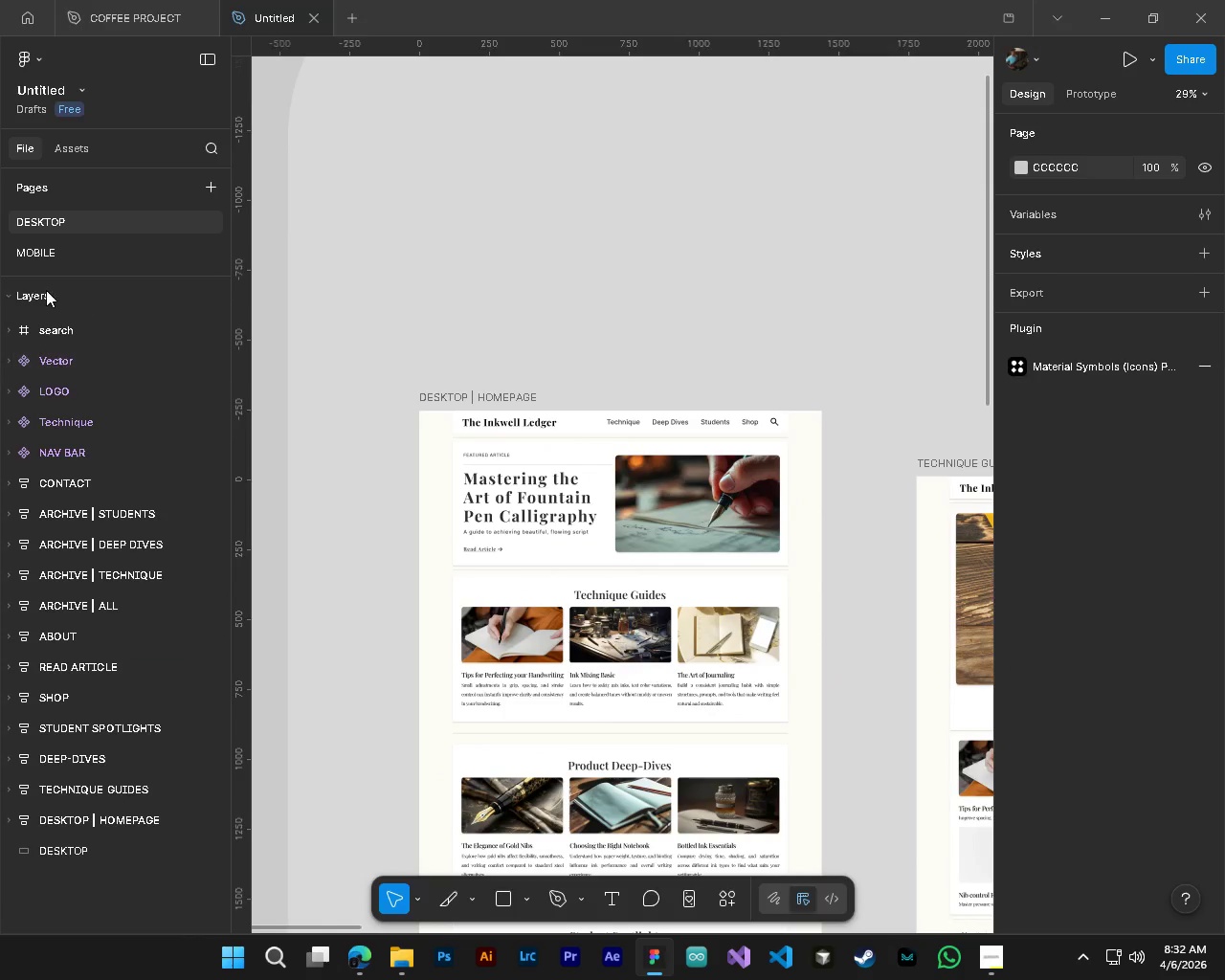 
left_click([44, 257])
 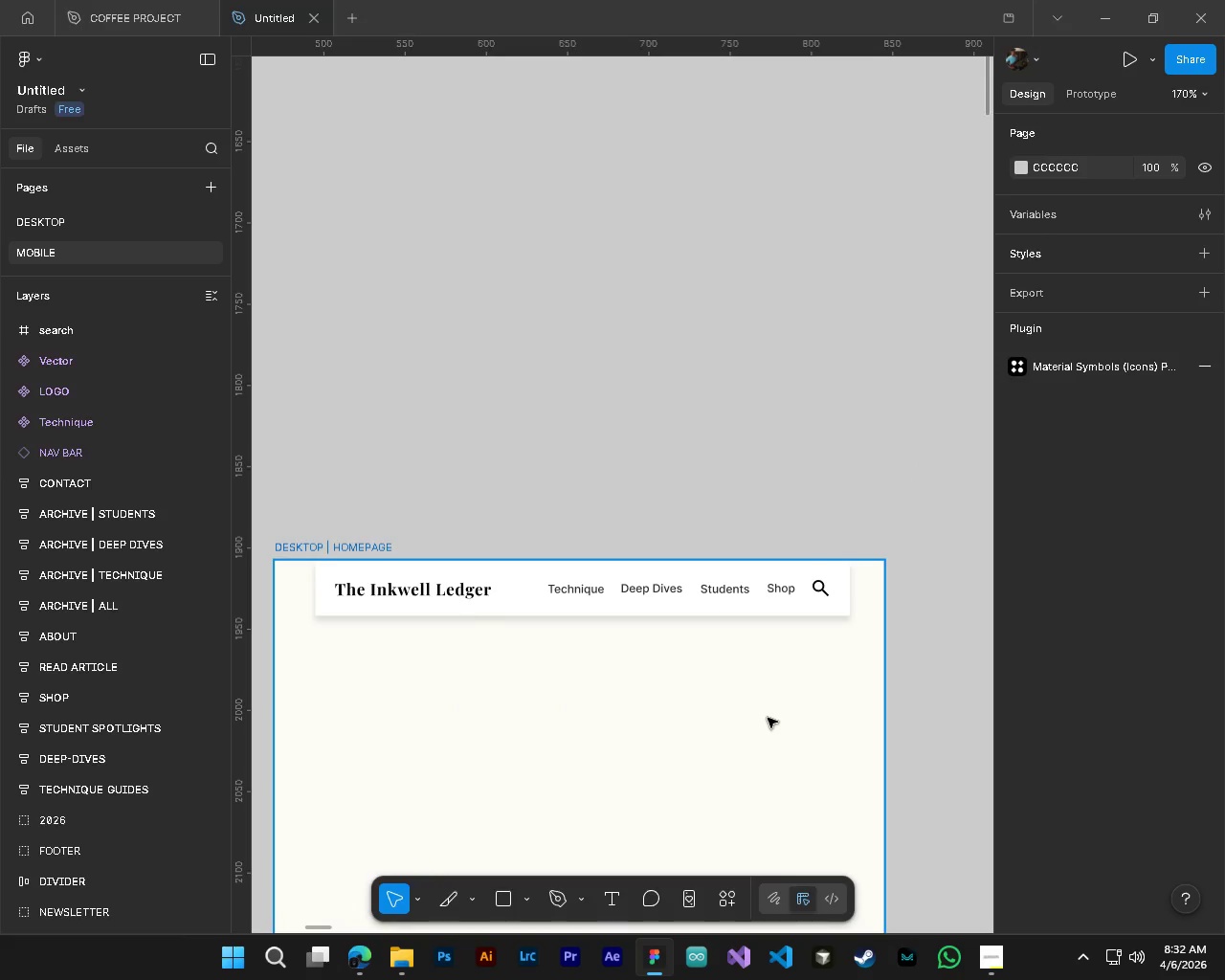 
hold_key(key=ControlLeft, duration=0.8)
 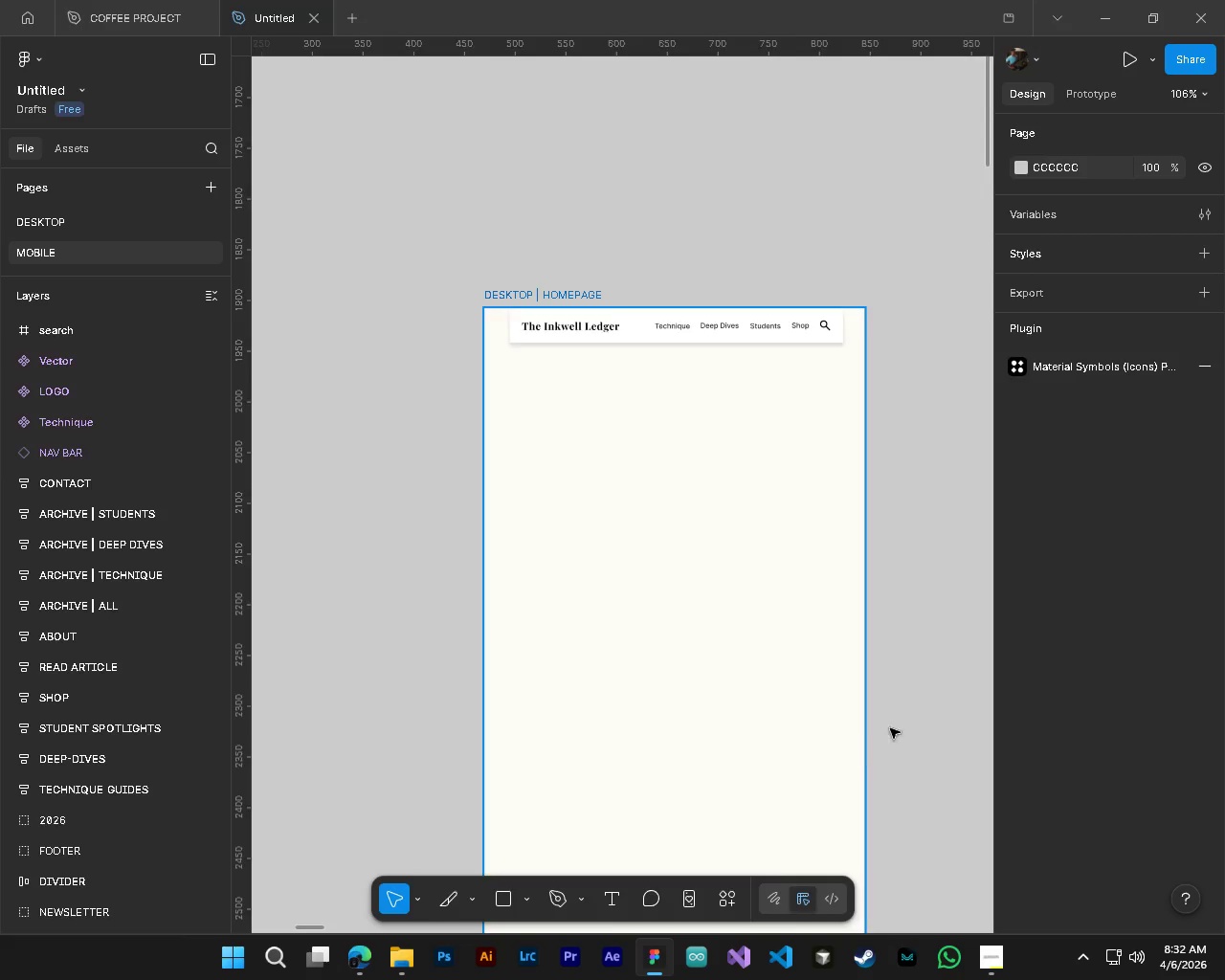 
hold_key(key=AltLeft, duration=0.72)
 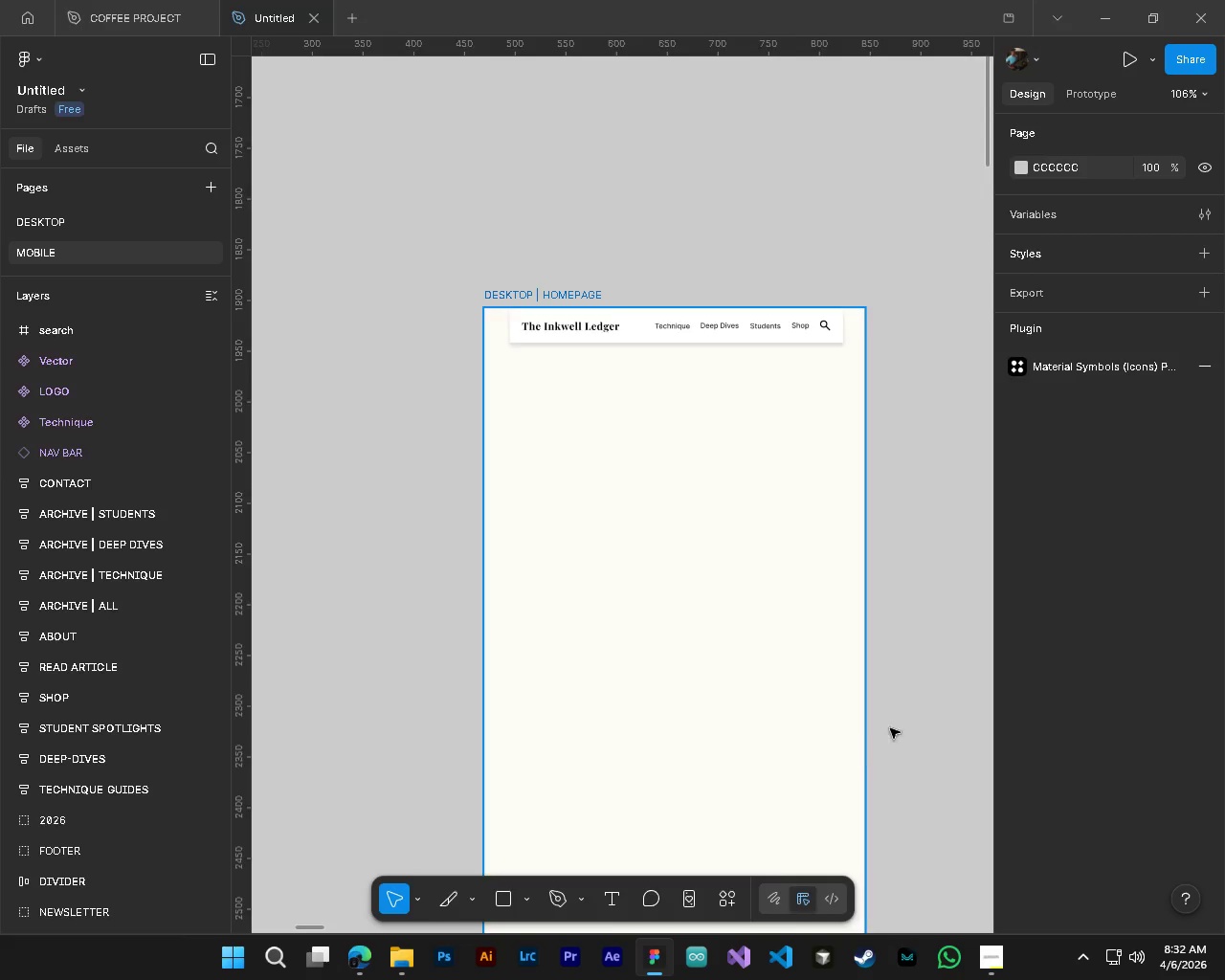 
left_click([910, 705])
 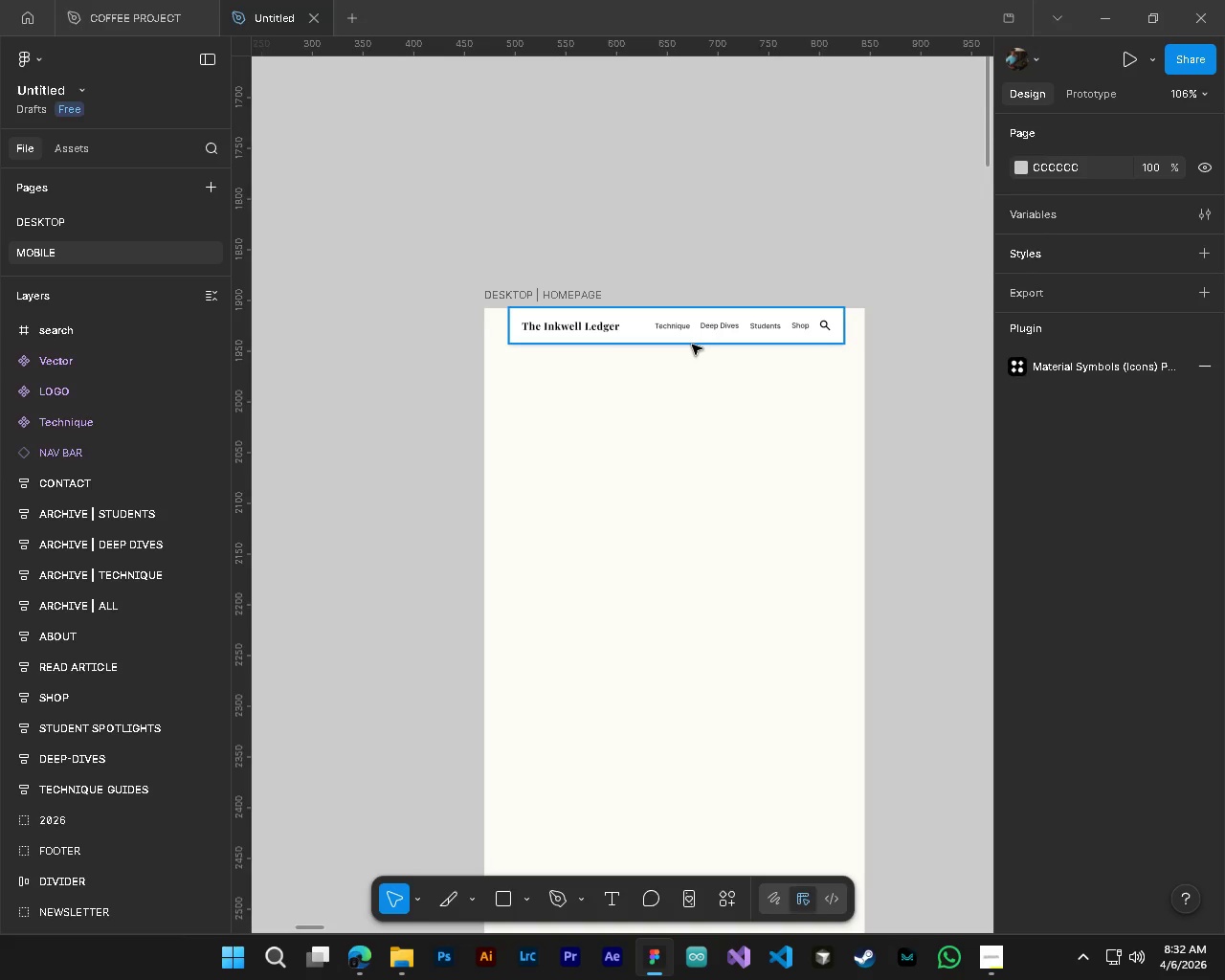 
left_click_drag(start_coordinate=[692, 345], to_coordinate=[687, 344])
 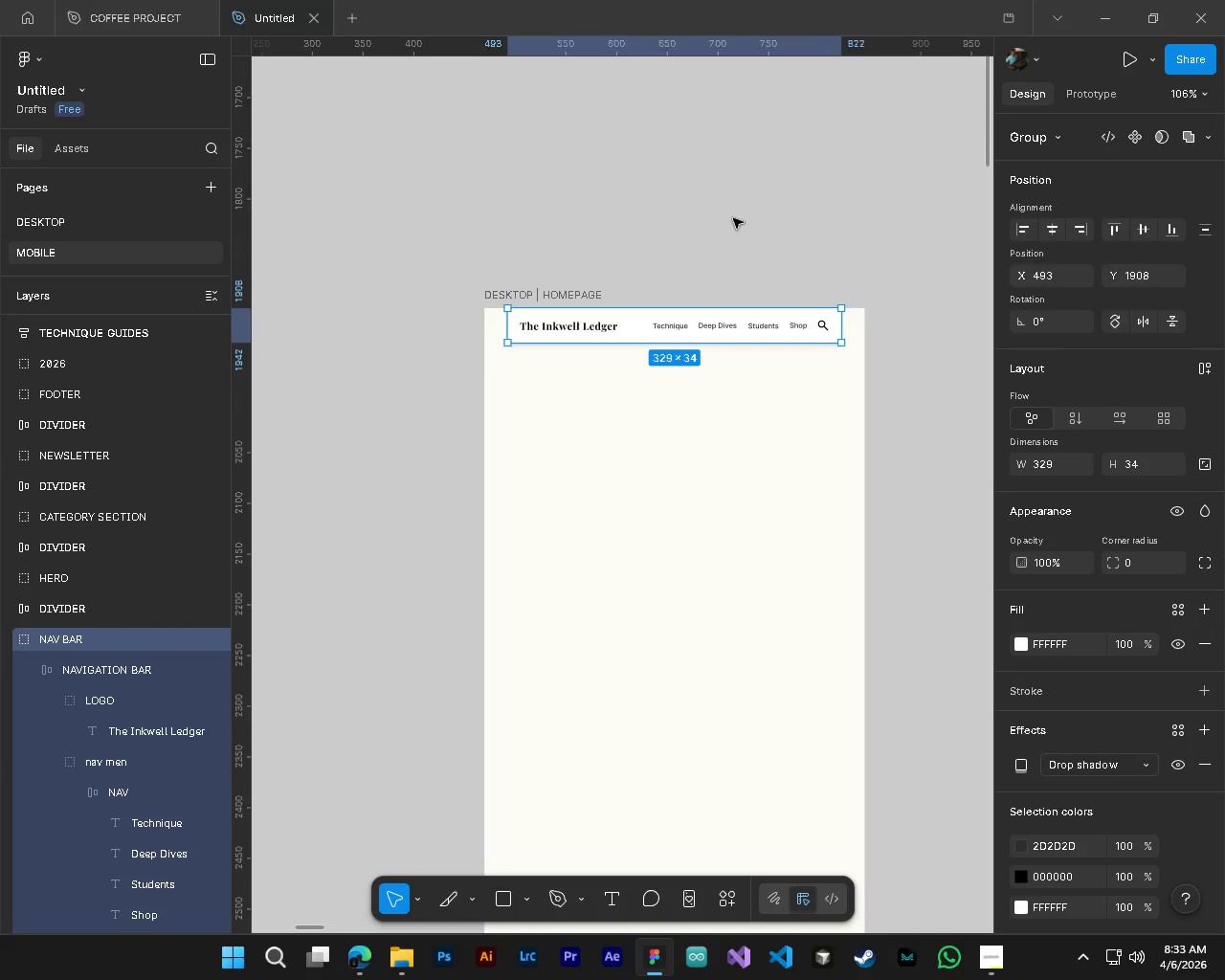 
scroll: coordinate [546, 447], scroll_direction: up, amount: 17.0
 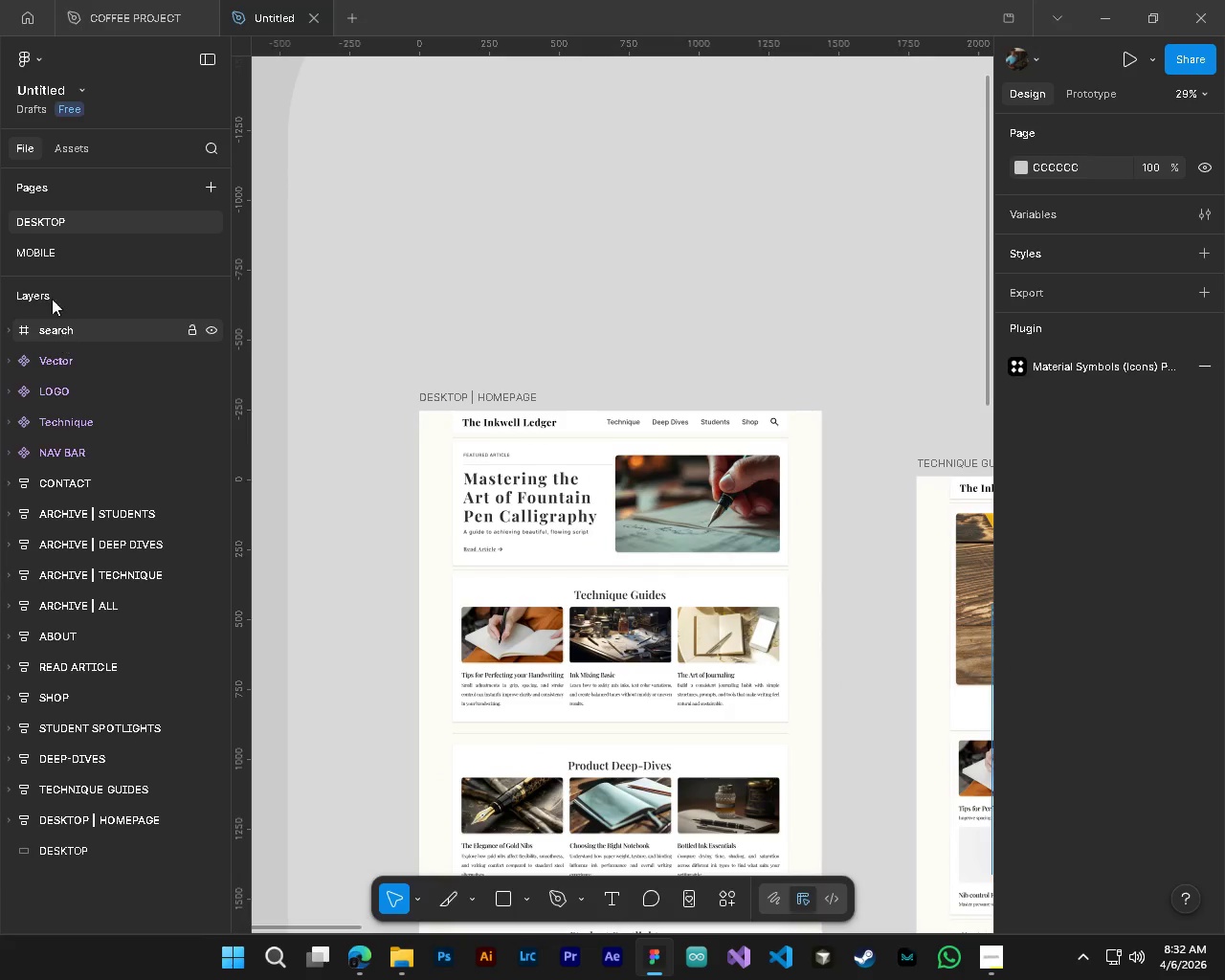 
left_click([733, 218])
 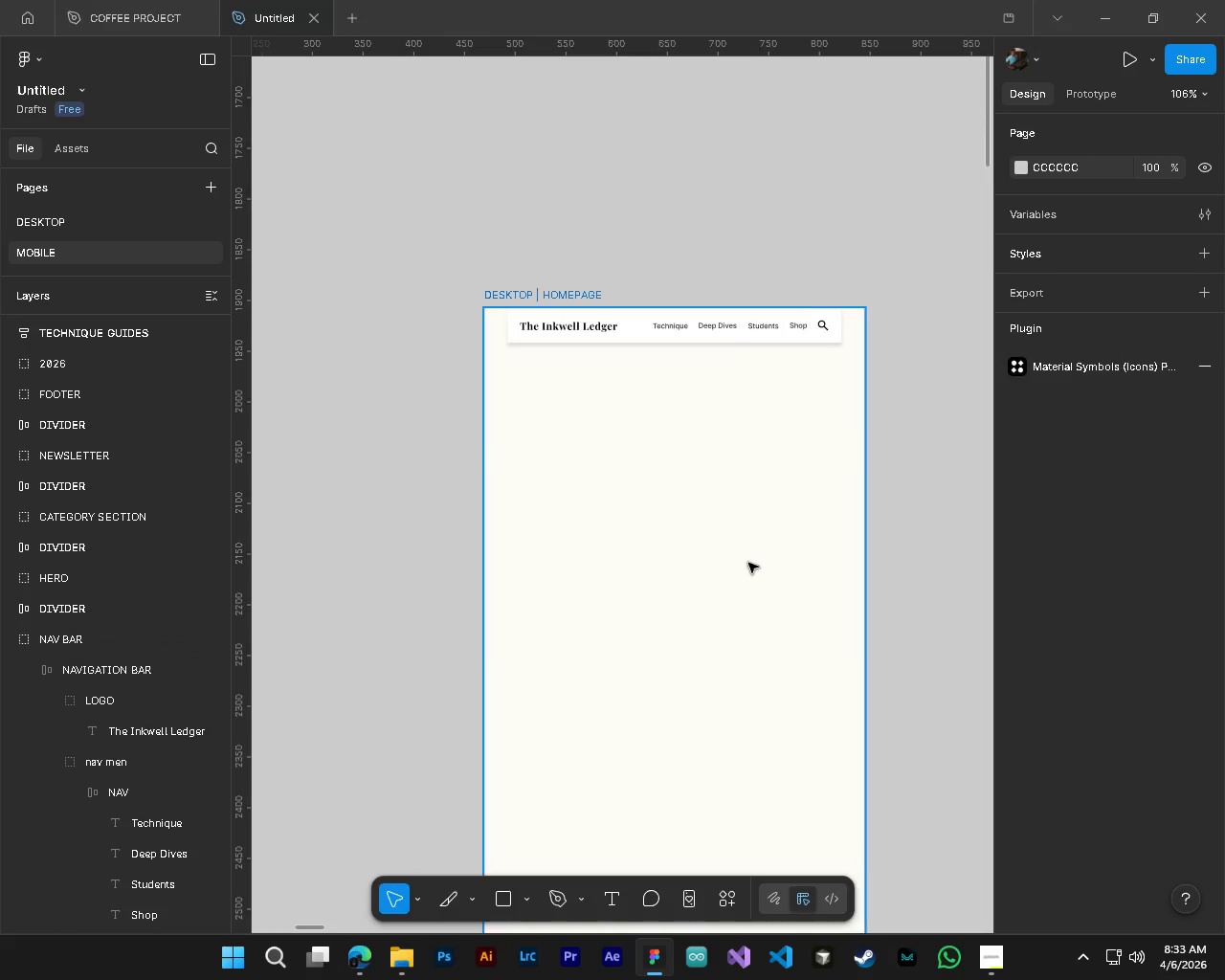 
hold_key(key=AltLeft, duration=0.83)
 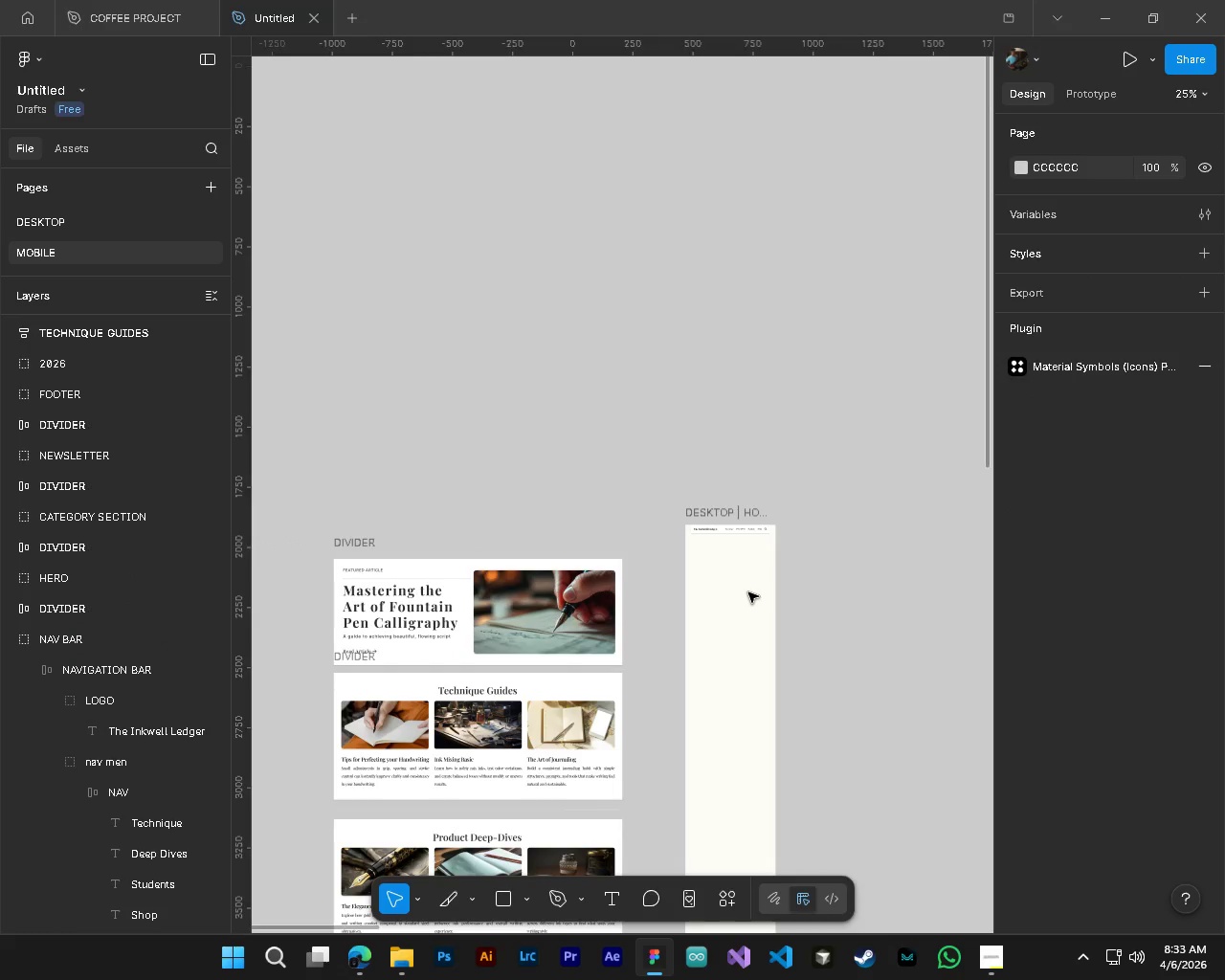 
hold_key(key=AltLeft, duration=1.06)
 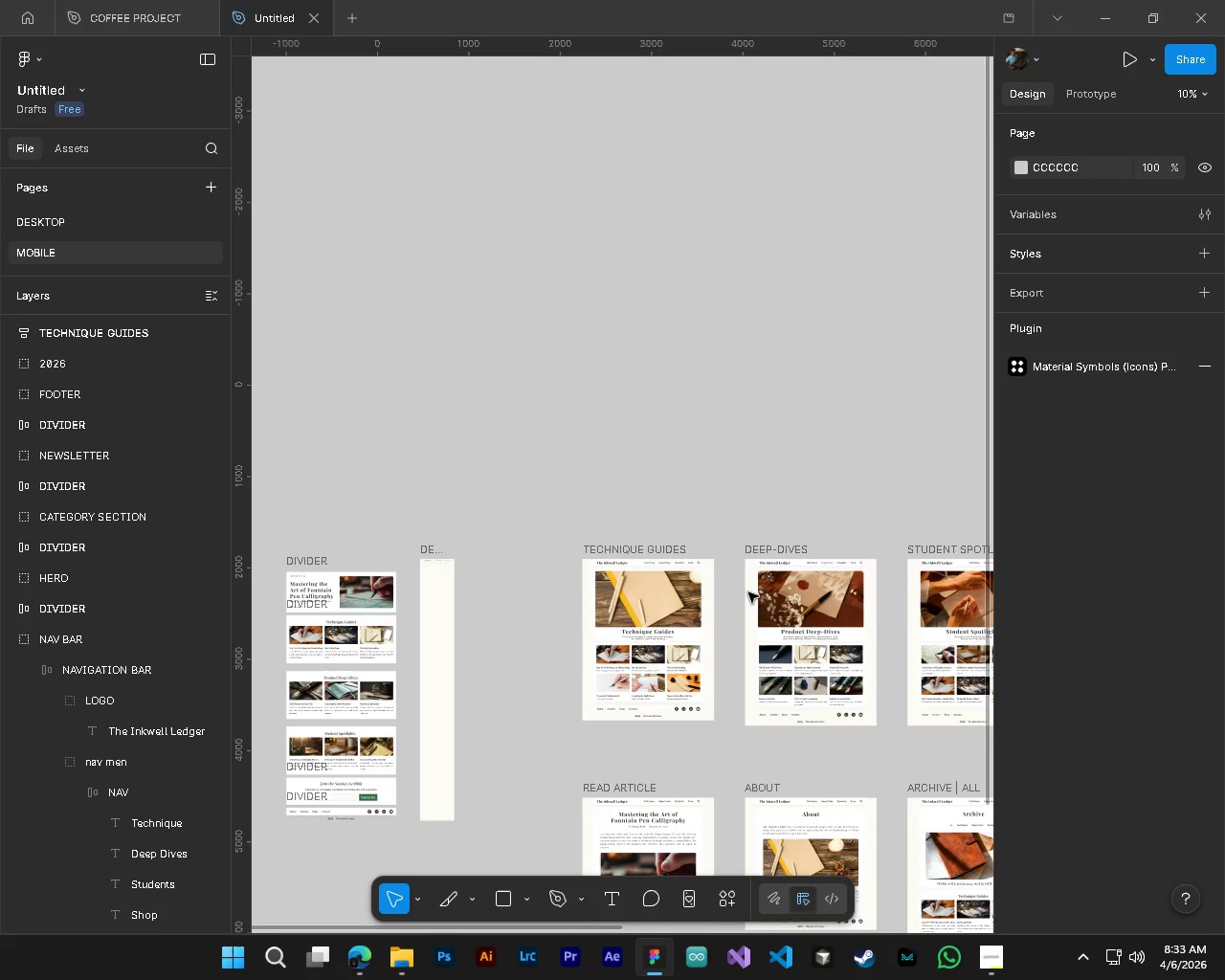 
key(Control+S)
 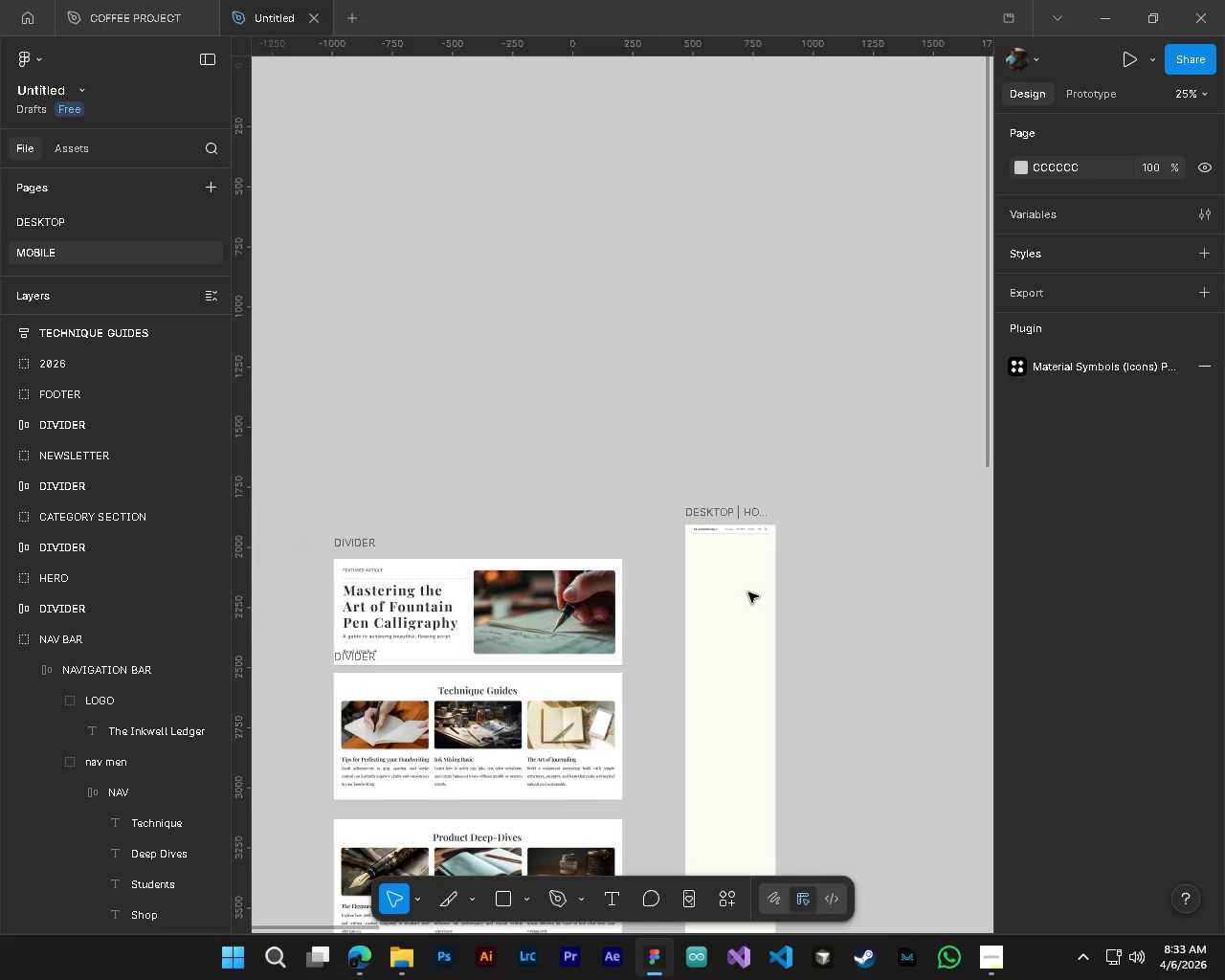 
hold_key(key=ControlLeft, duration=0.39)
 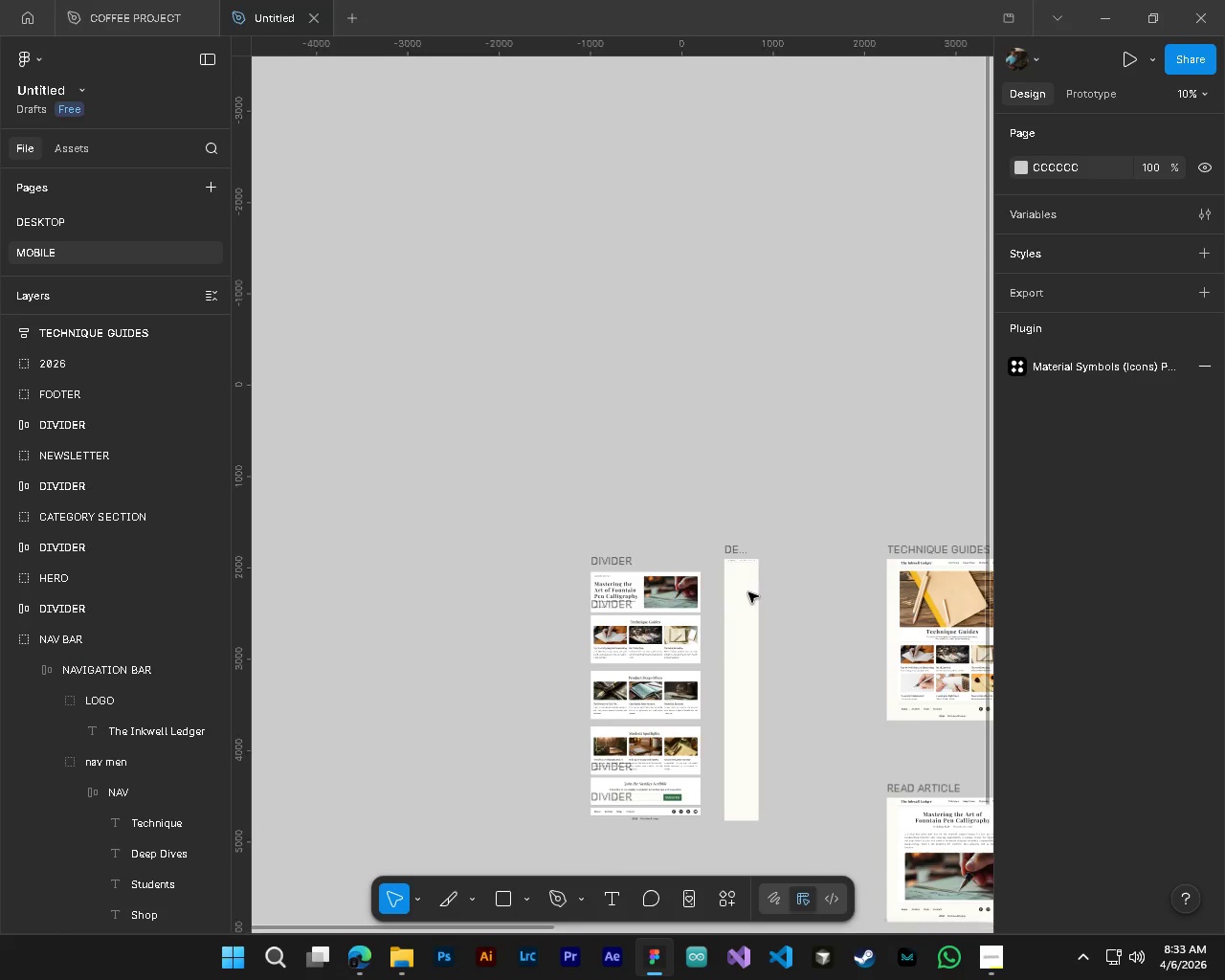 
key(Shift+ShiftLeft)
 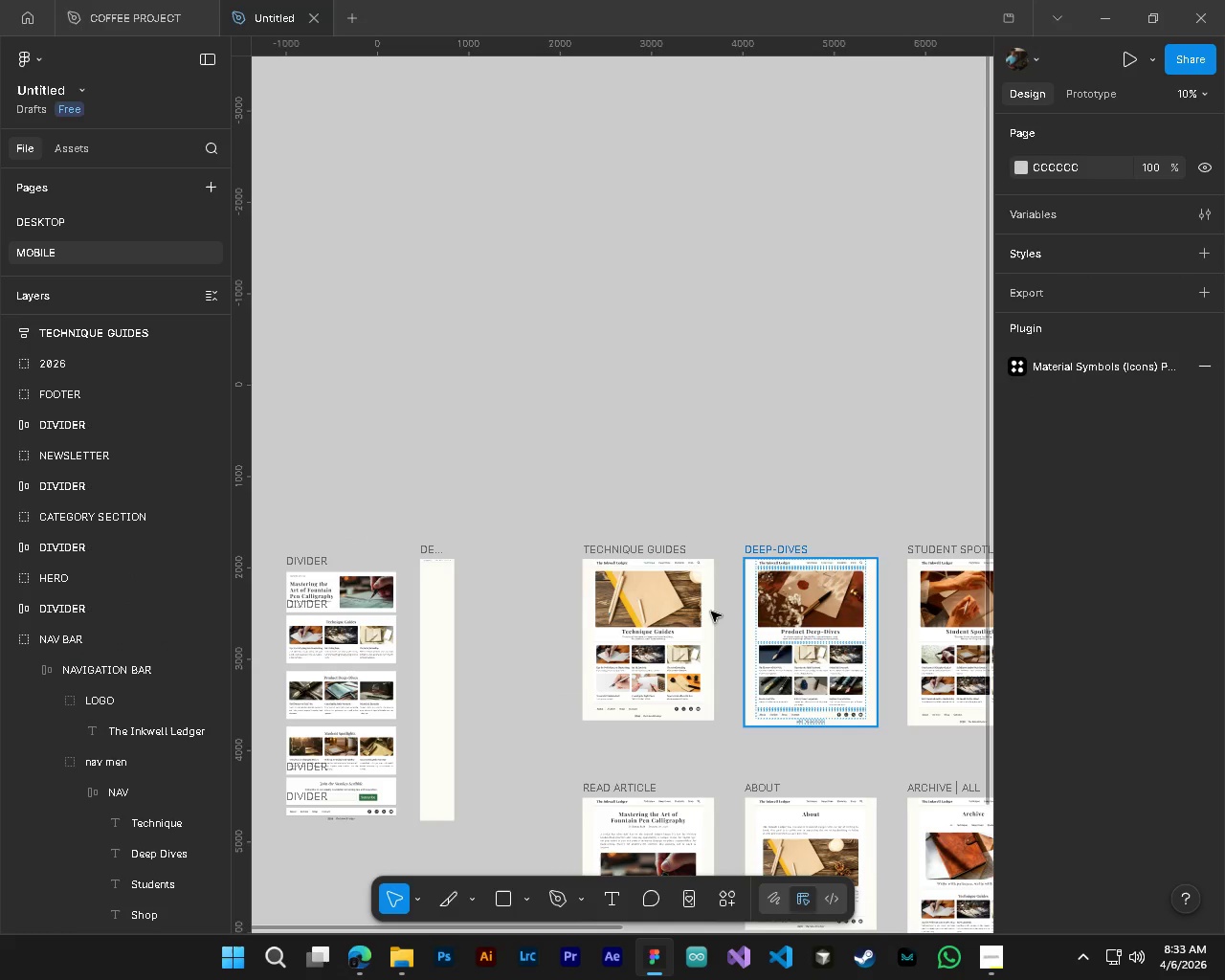 
scroll: coordinate [858, 738], scroll_direction: down, amount: 10.0
 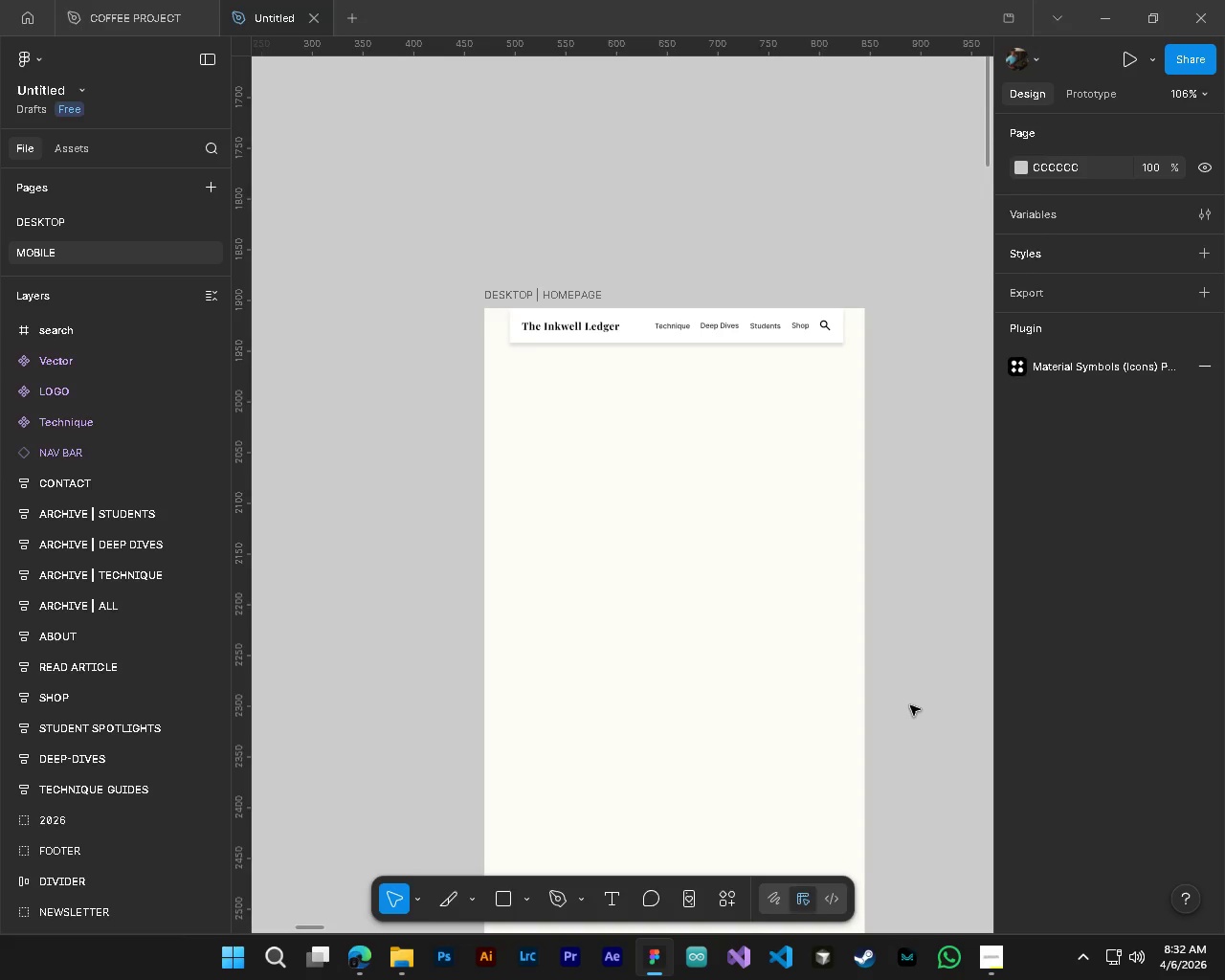 
hold_key(key=ControlLeft, duration=0.84)
 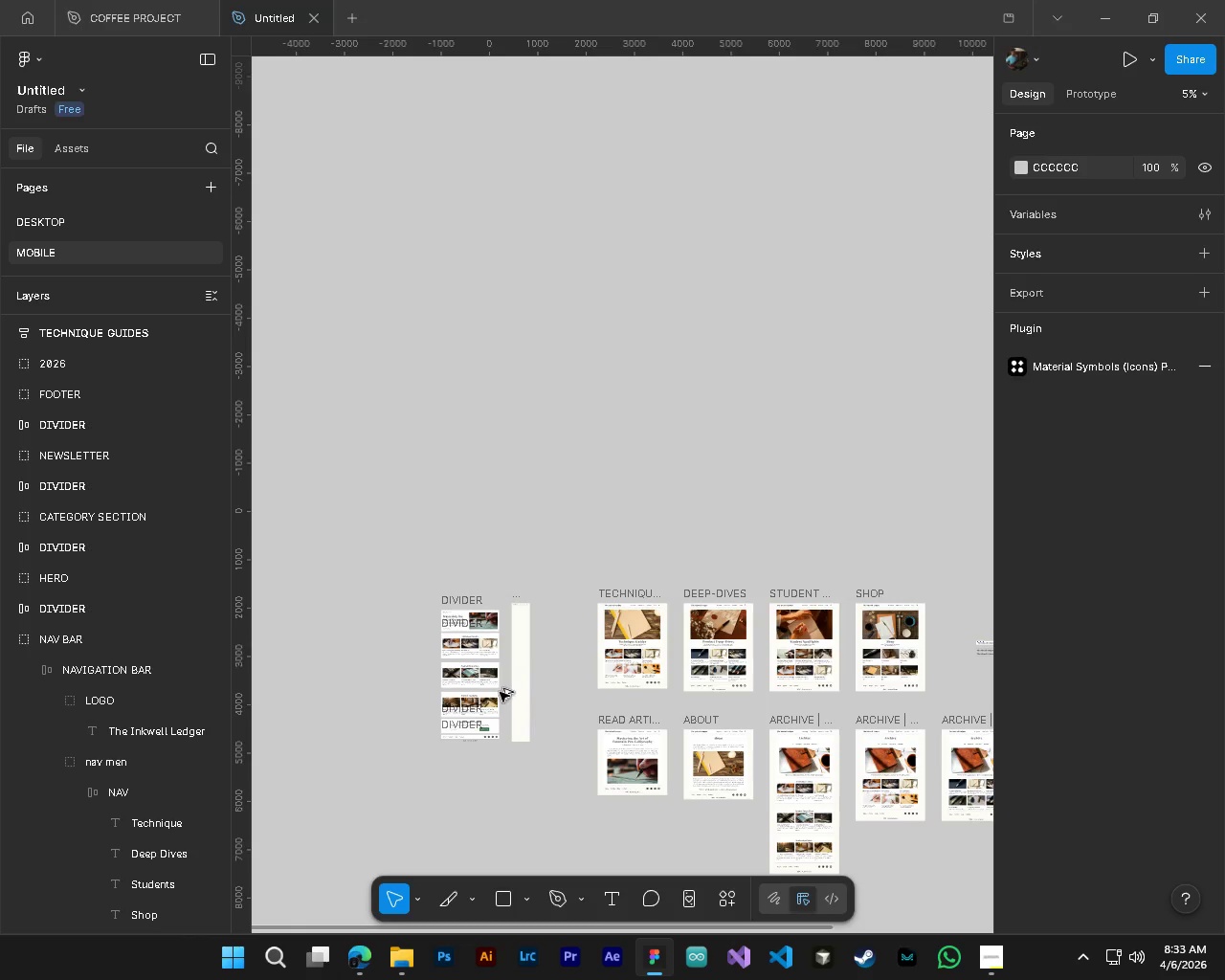 
key(Alt+Control+AltLeft)
 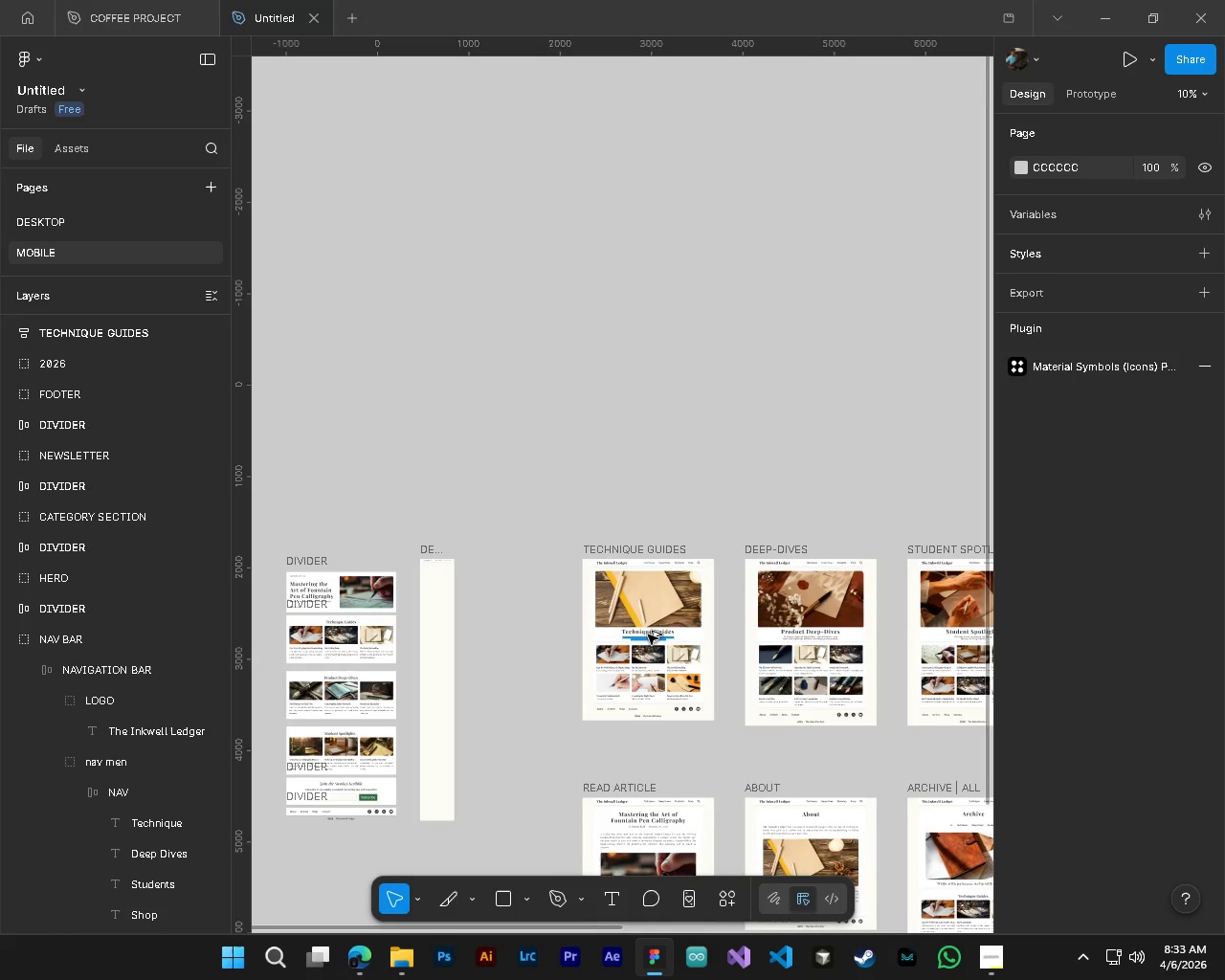 
key(Alt+Control+AltLeft)
 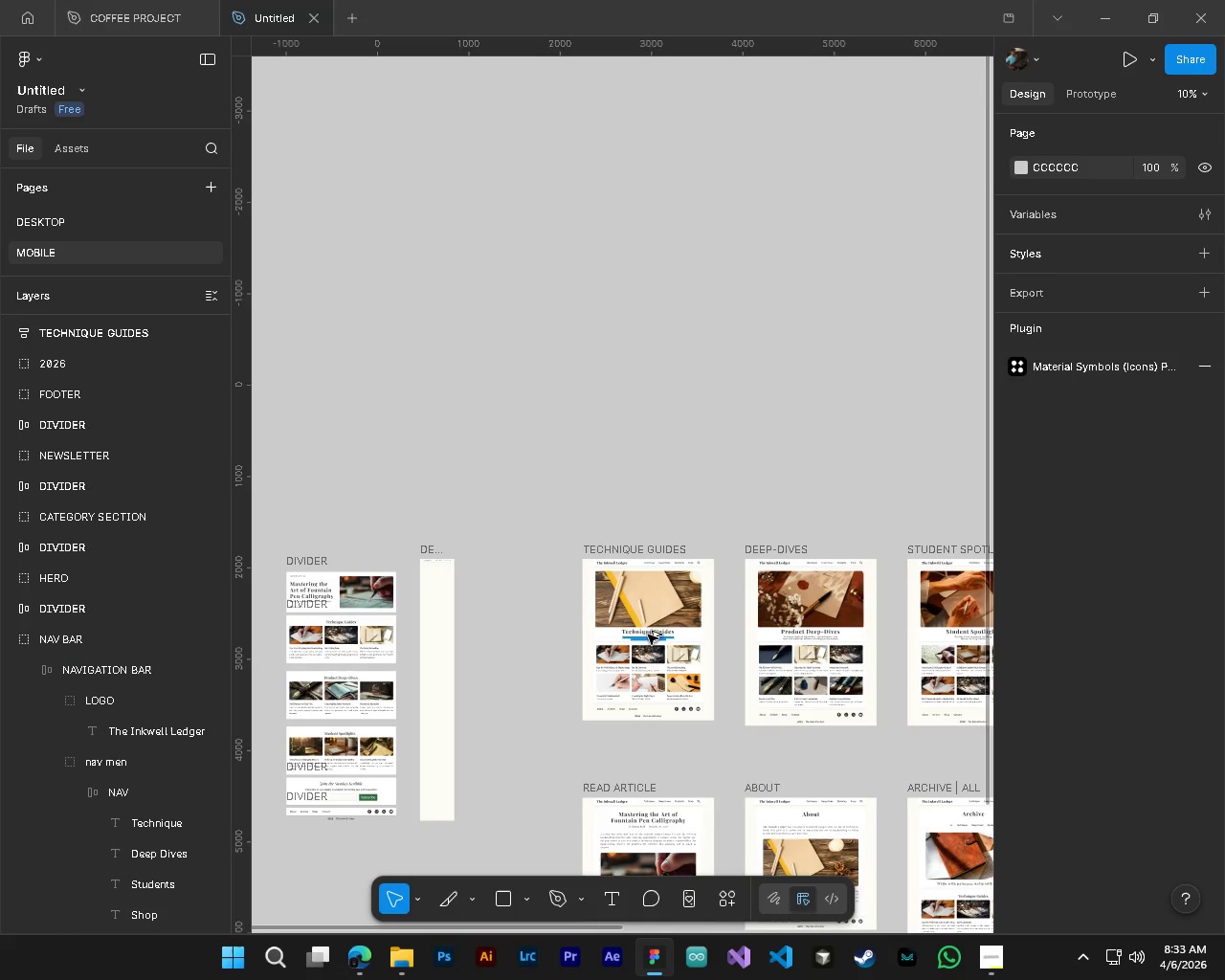 
key(Alt+Control+AltLeft)
 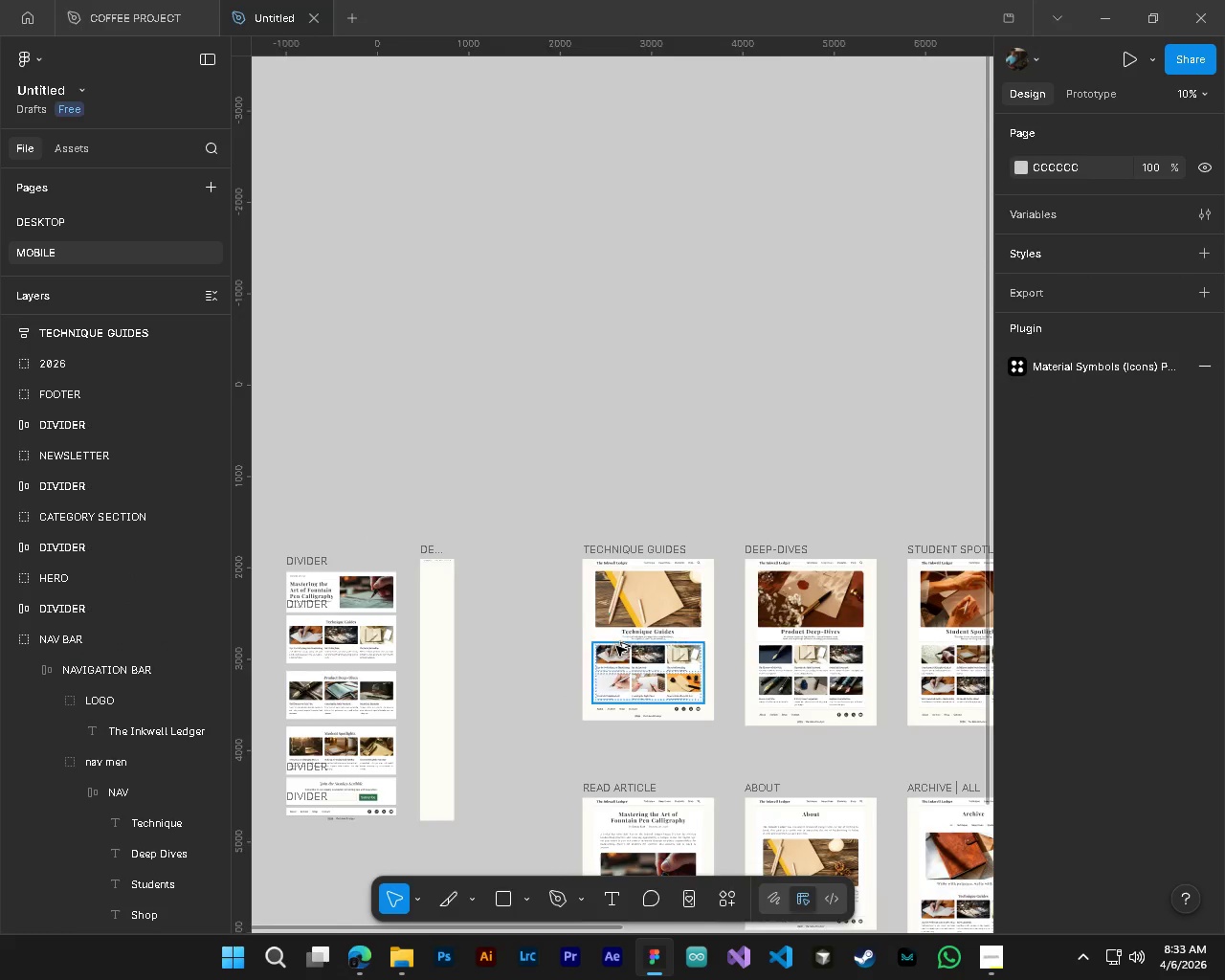 
key(Alt+Control+AltLeft)
 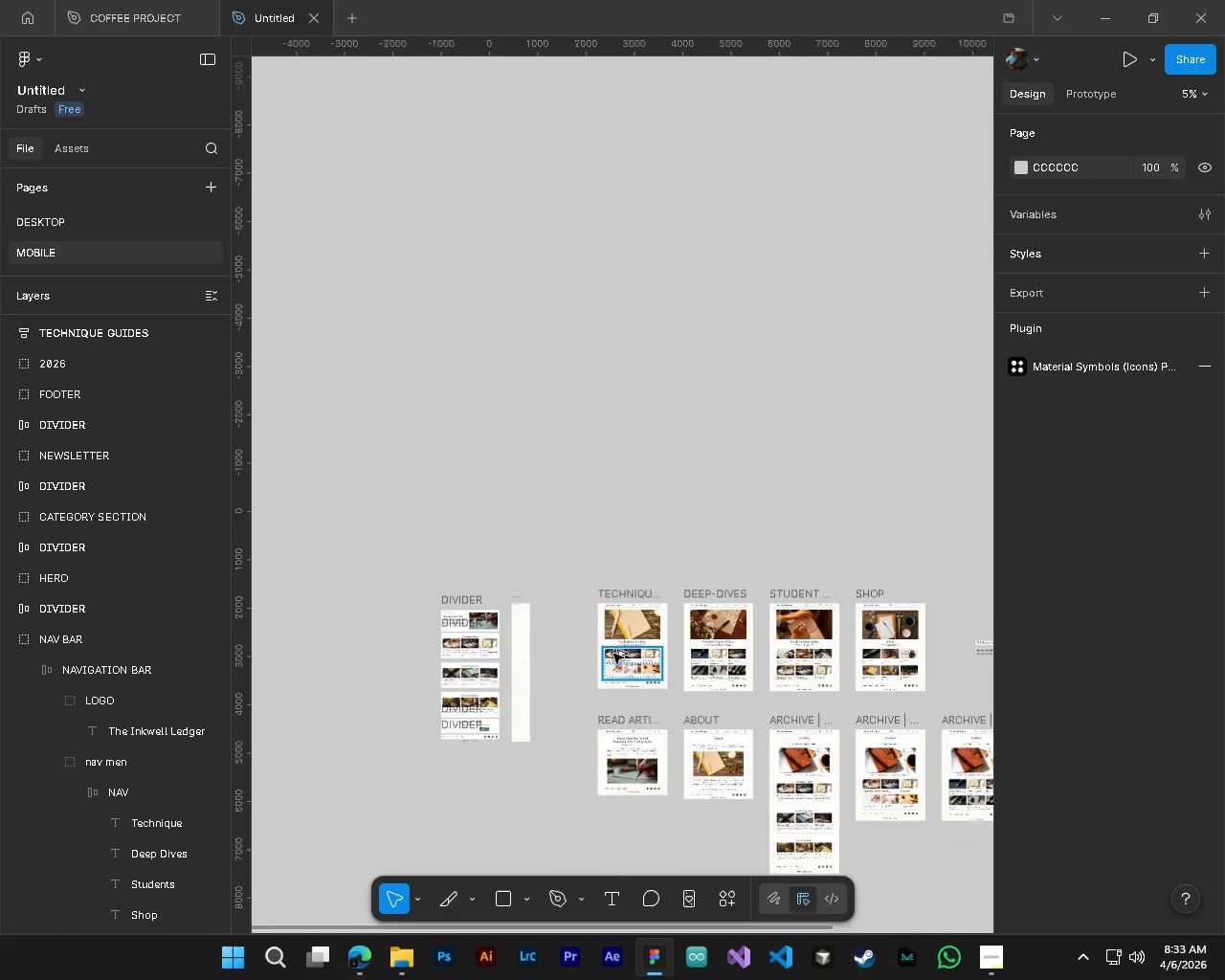 
key(Alt+Control+AltLeft)
 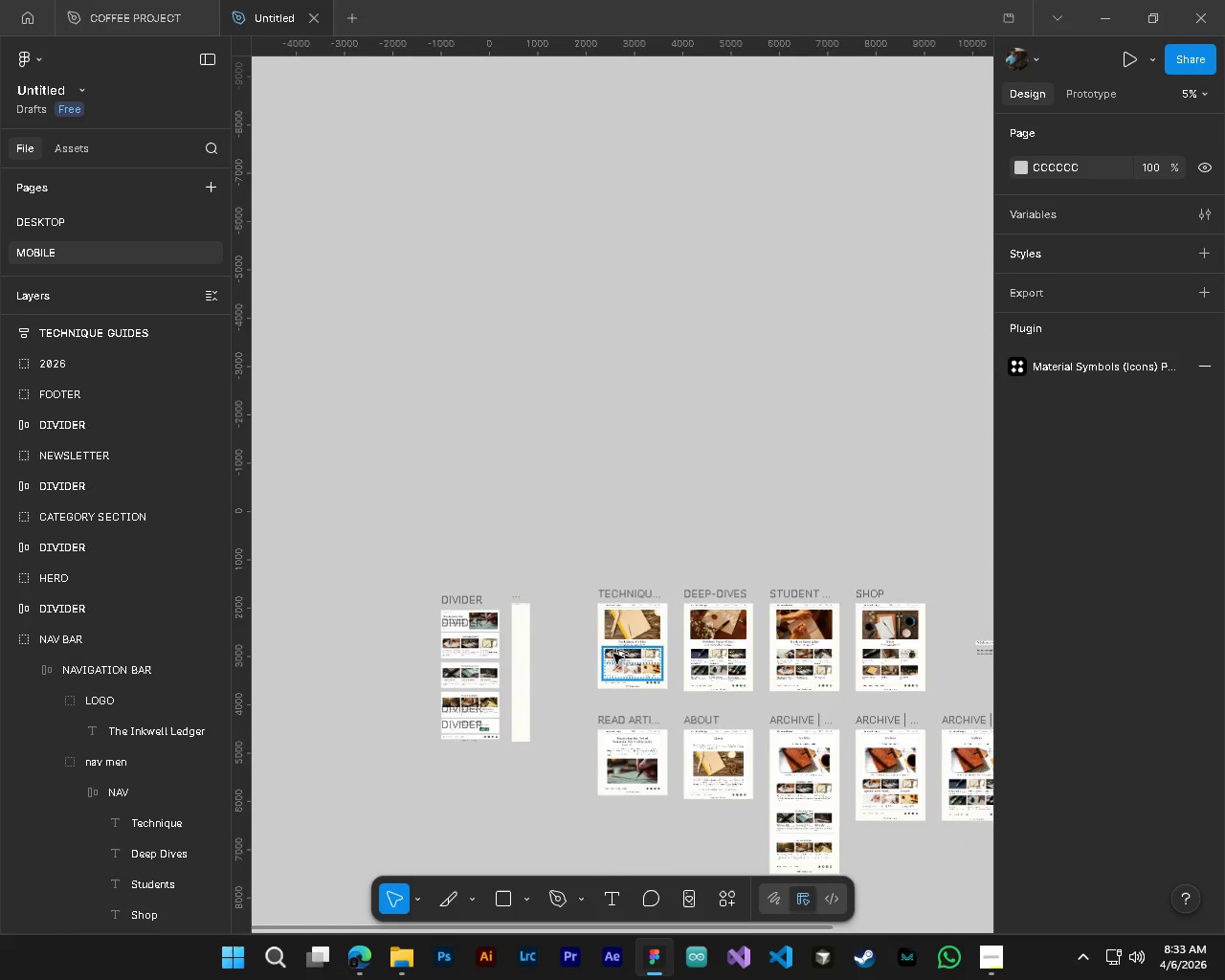 
key(Alt+Control+AltLeft)
 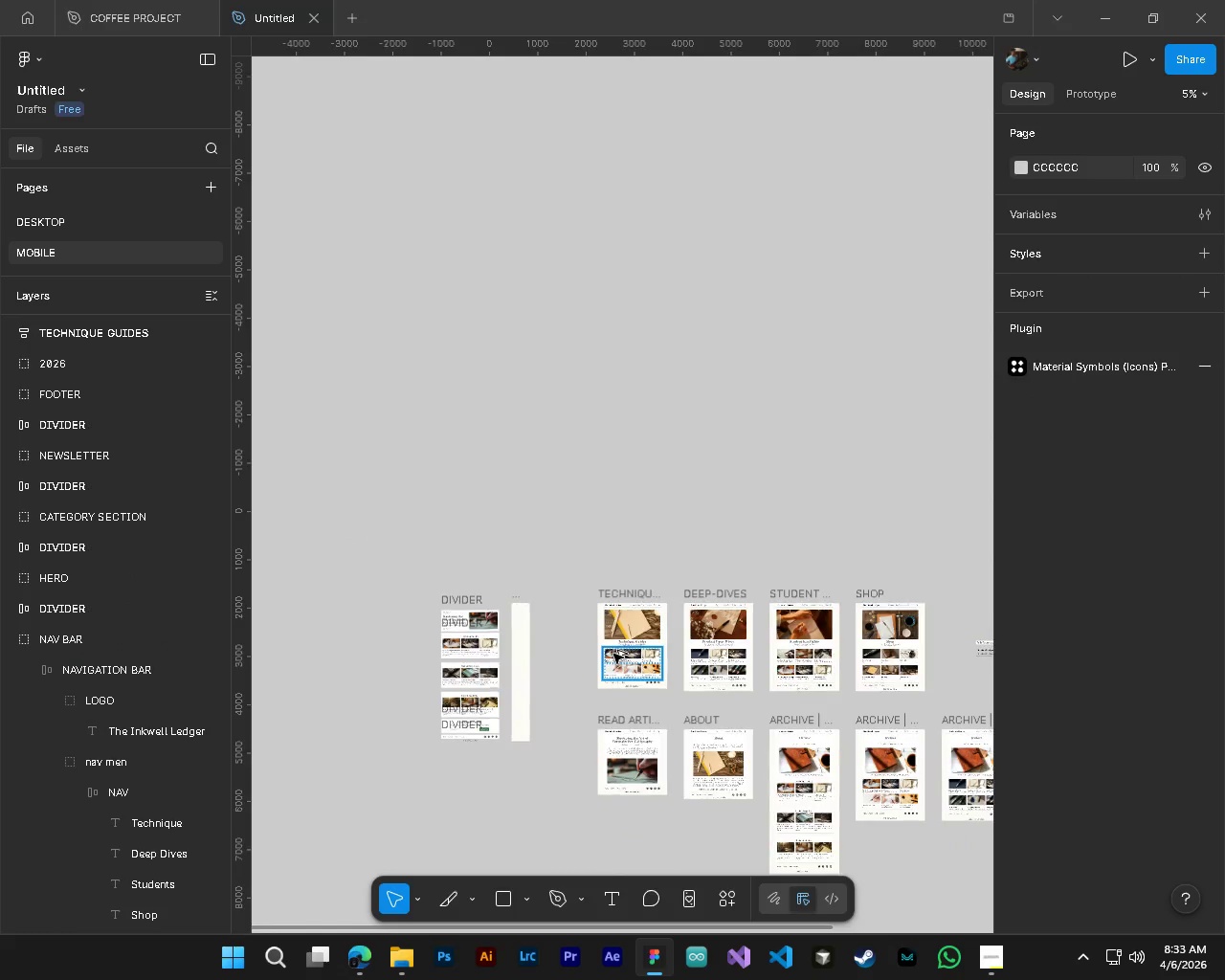 
hold_key(key=AltLeft, duration=1.27)
 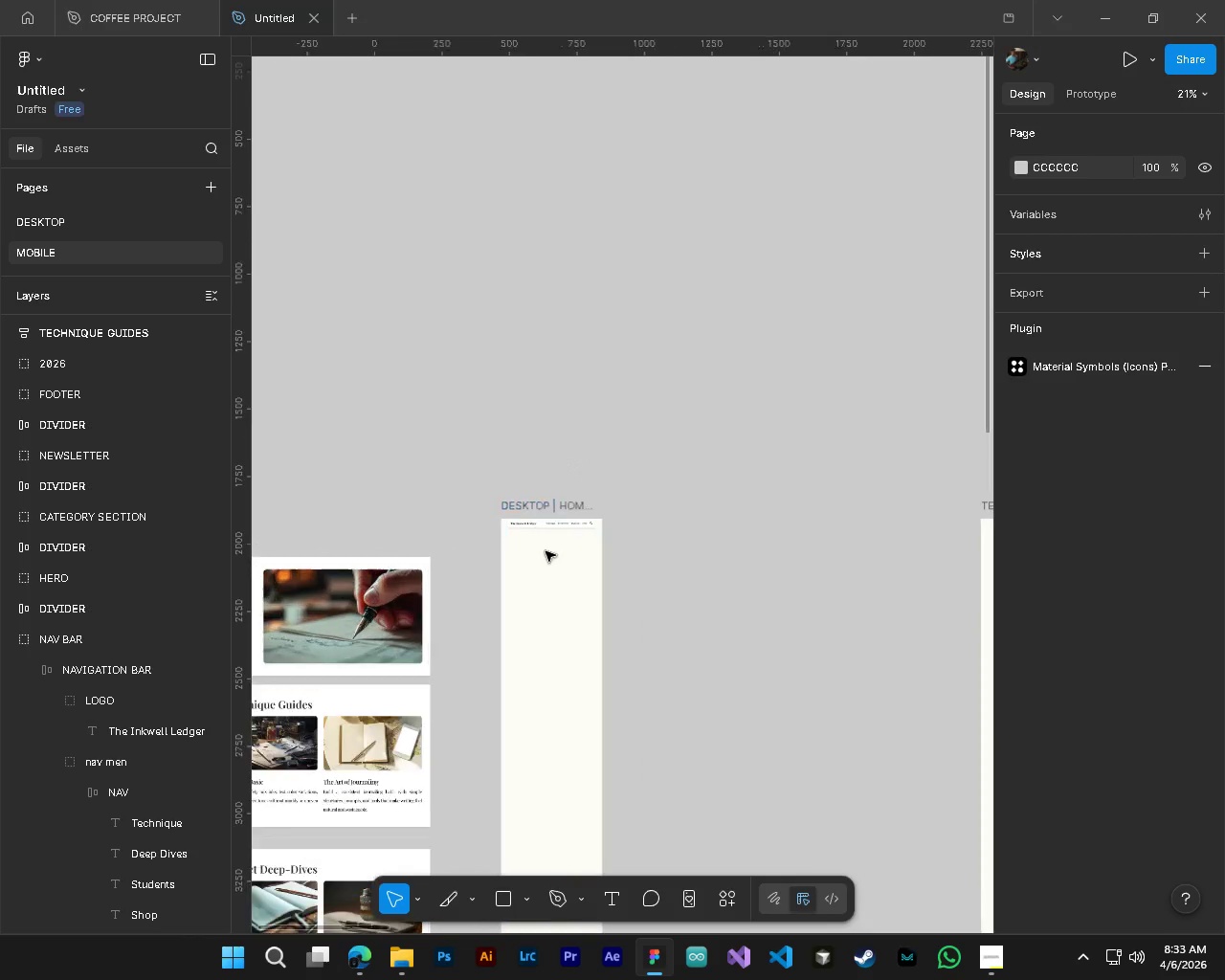 
hold_key(key=ControlLeft, duration=4.34)
 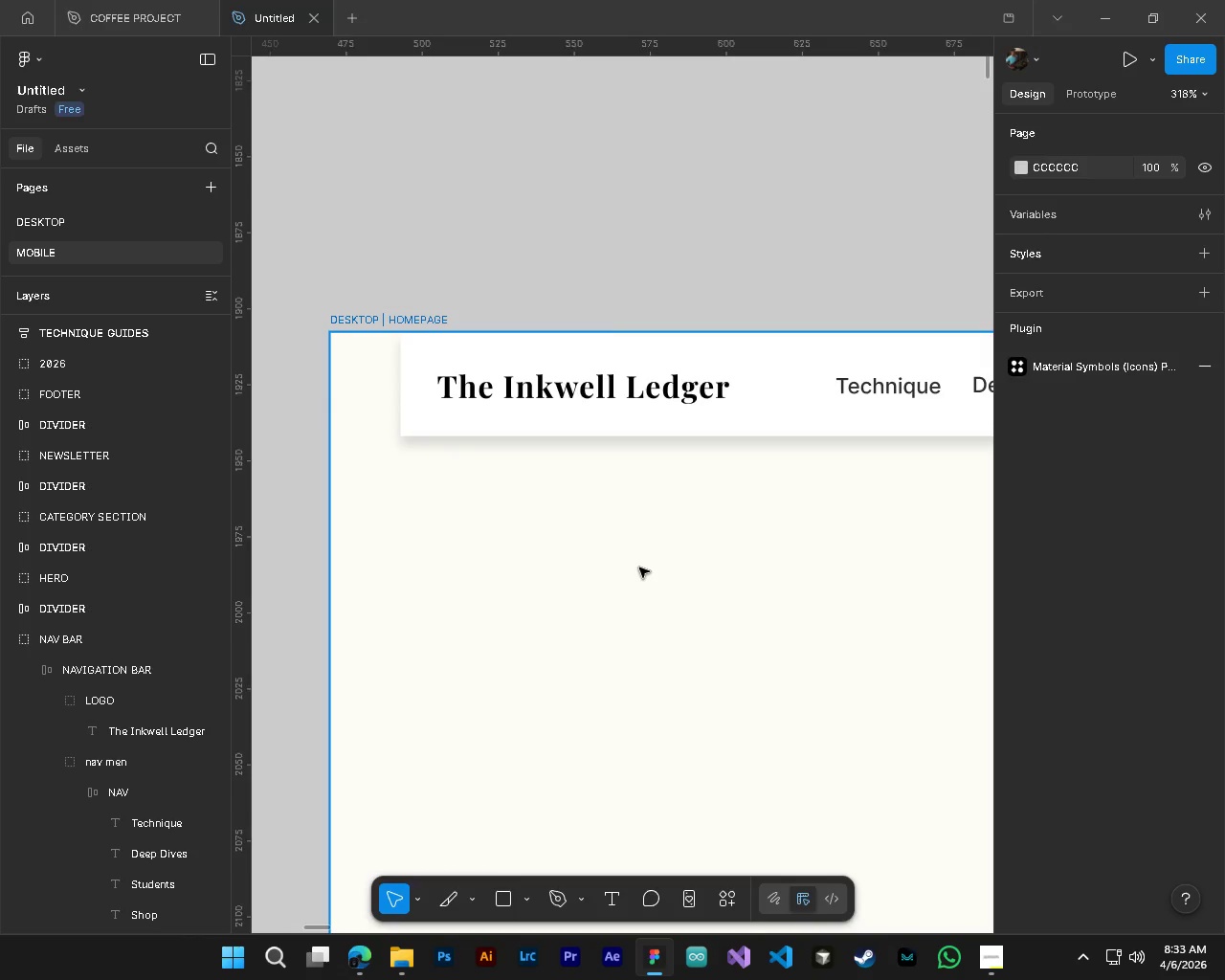 
hold_key(key=AltLeft, duration=1.53)
 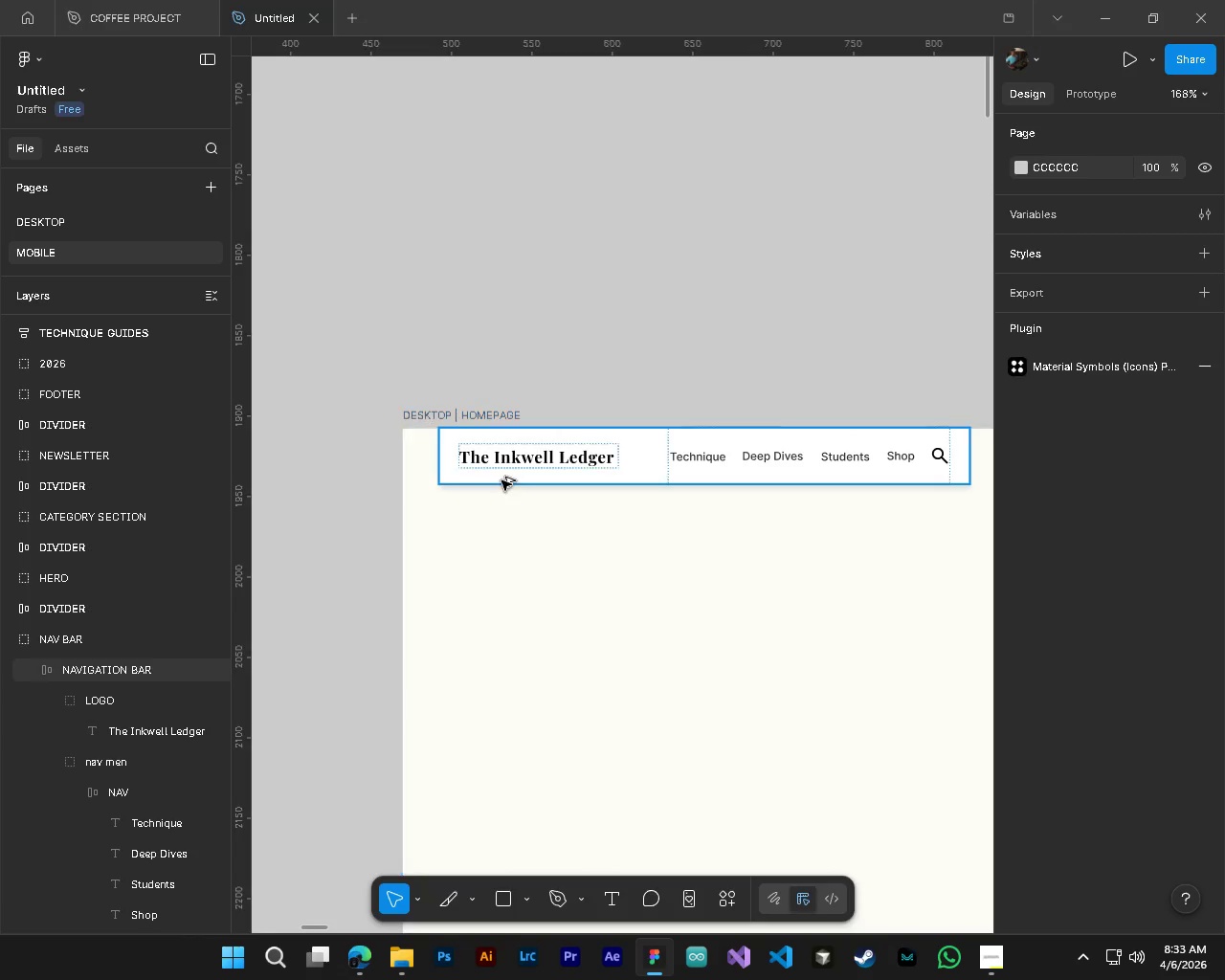 
hold_key(key=AltLeft, duration=1.52)
 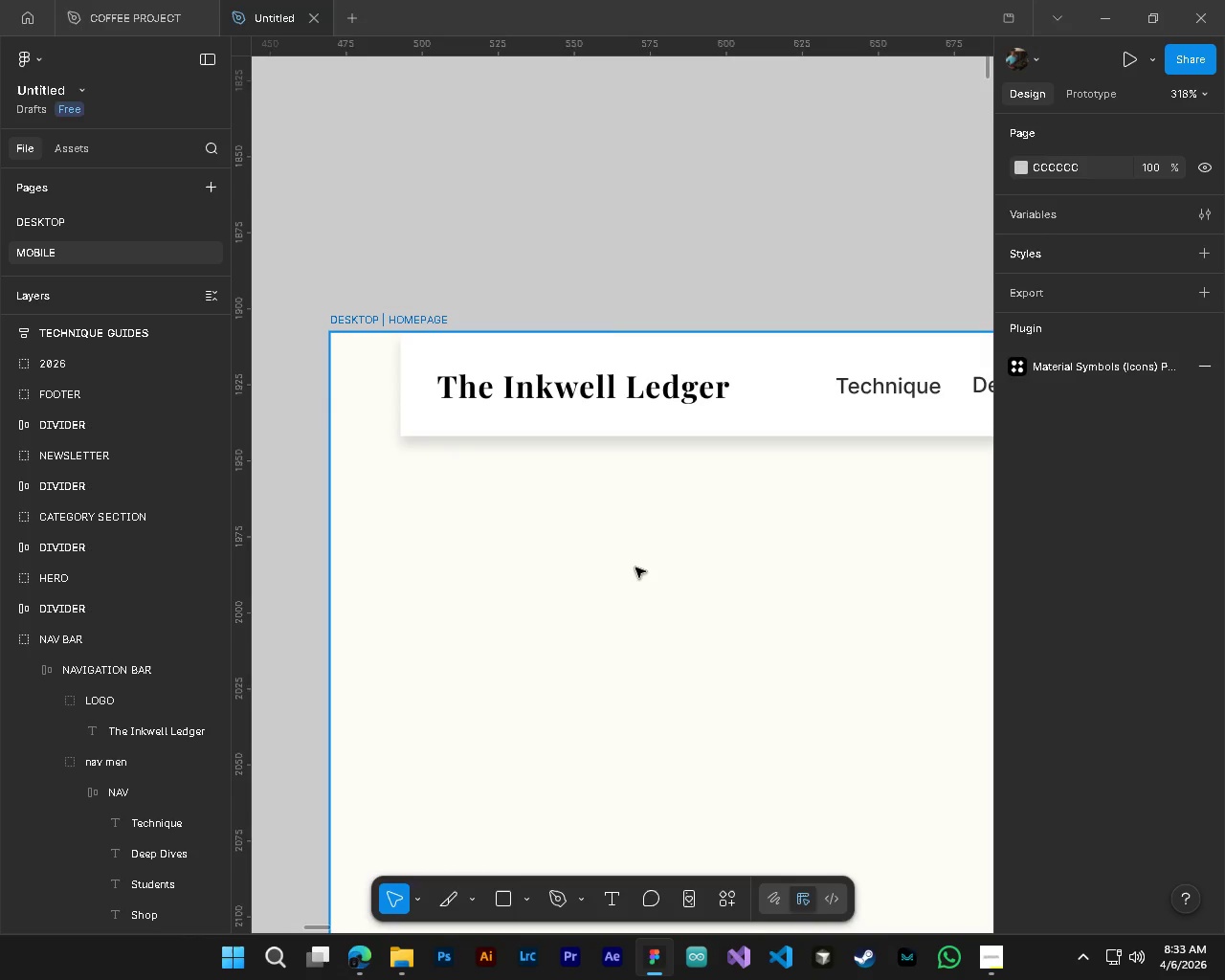 
scroll: coordinate [748, 592], scroll_direction: down, amount: 11.0
 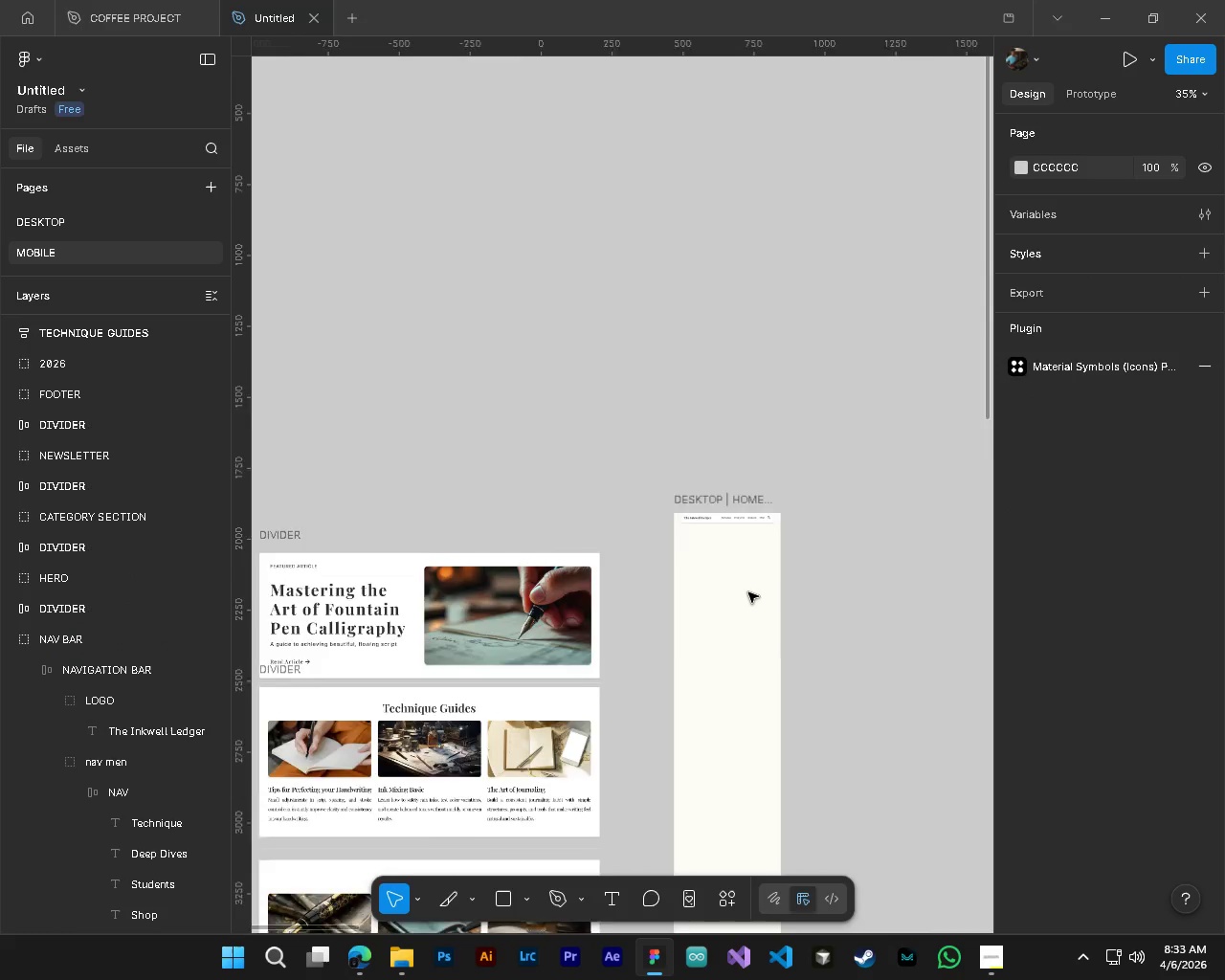 
hold_key(key=ControlLeft, duration=0.98)
 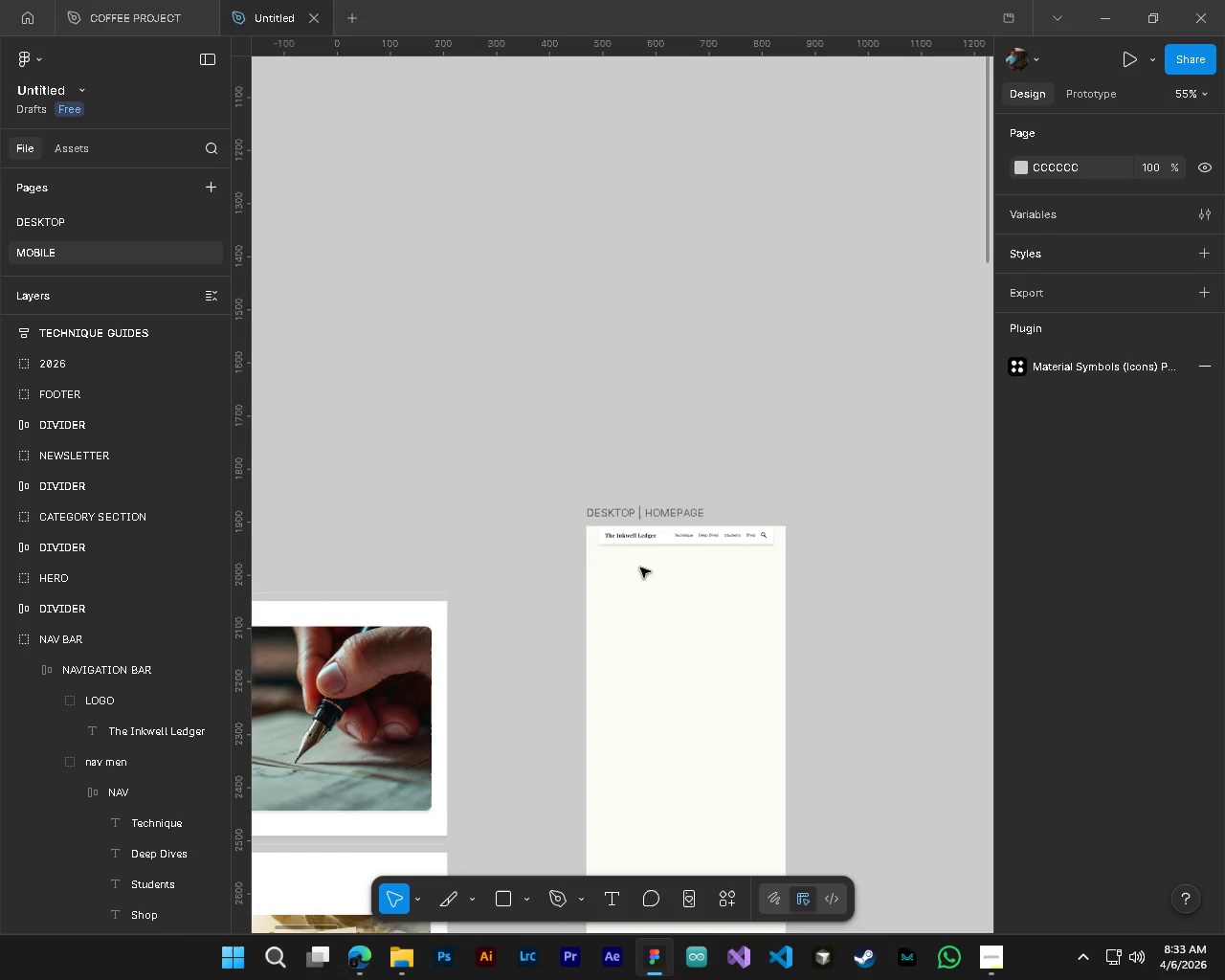 
hold_key(key=AltLeft, duration=0.92)
 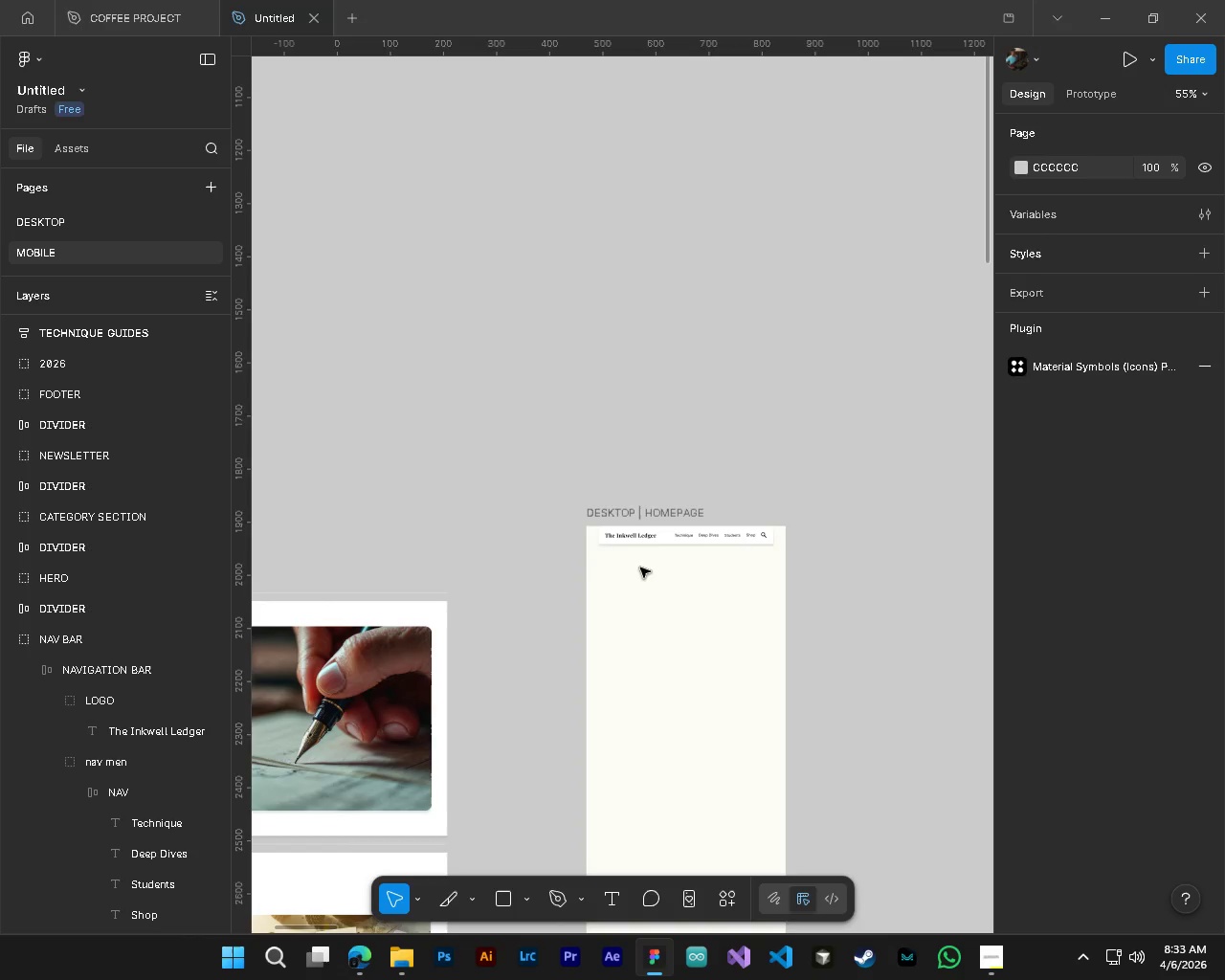 
hold_key(key=ControlLeft, duration=0.45)
 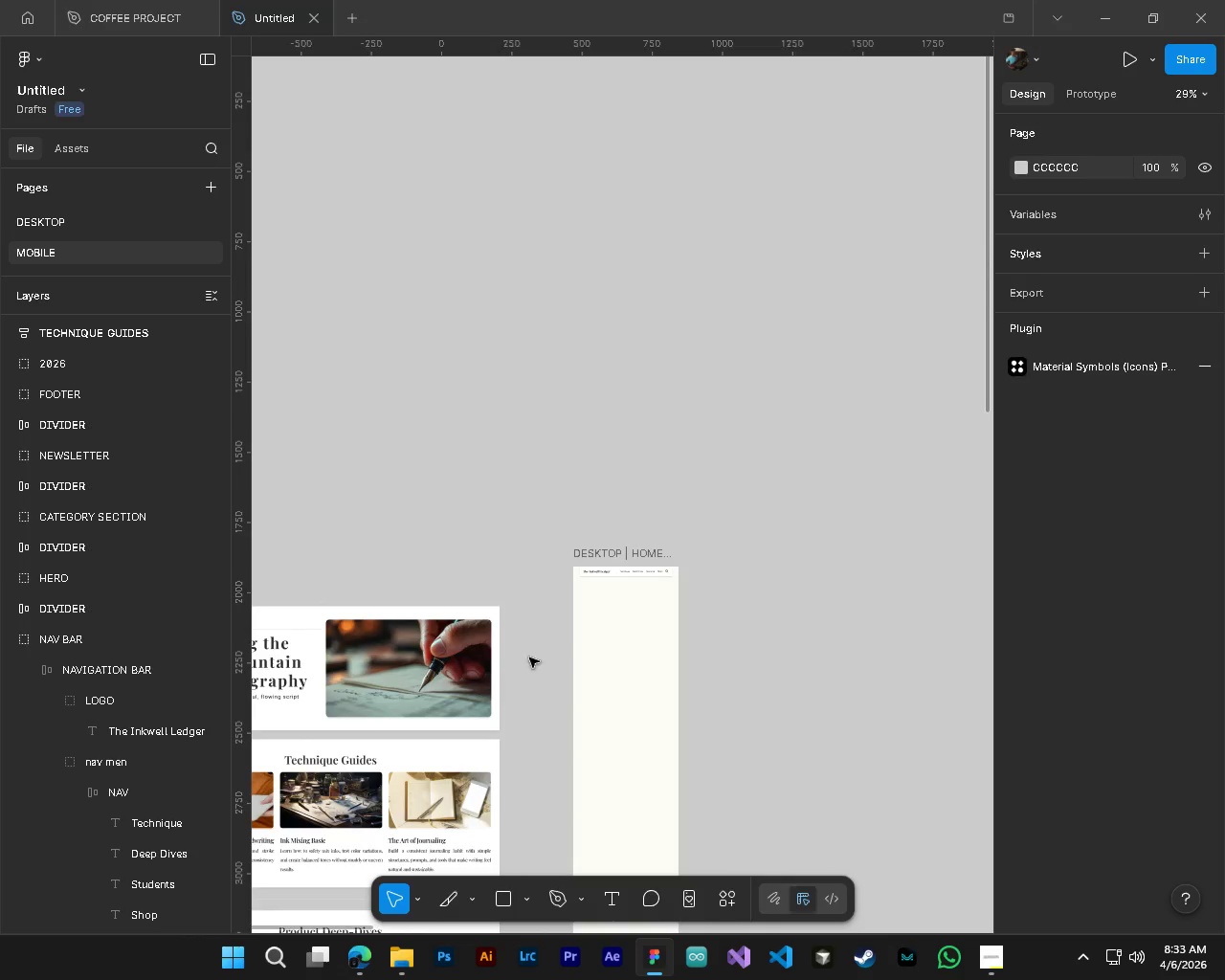 
hold_key(key=AltLeft, duration=0.39)
 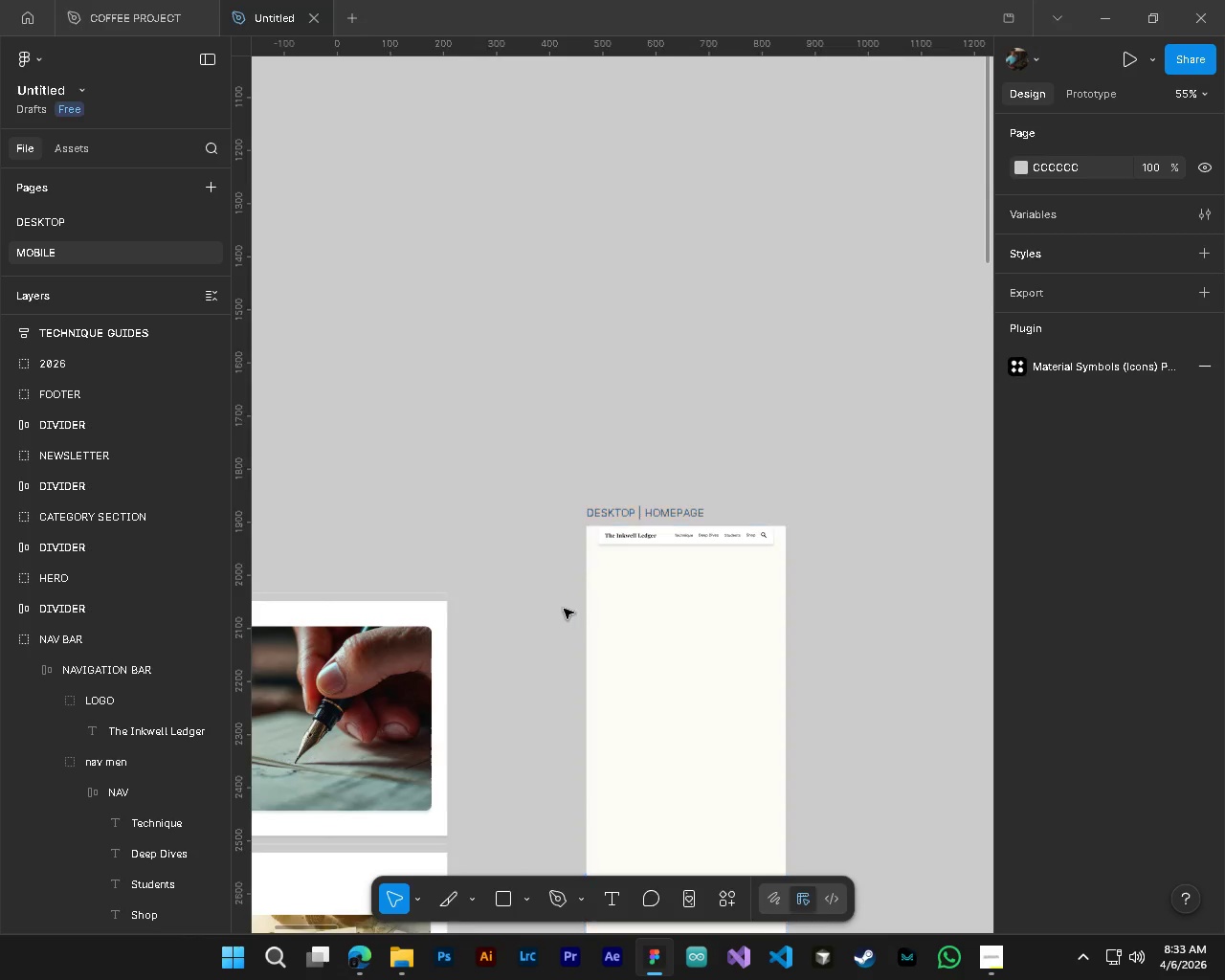 
scroll: coordinate [614, 653], scroll_direction: down, amount: 5.0
 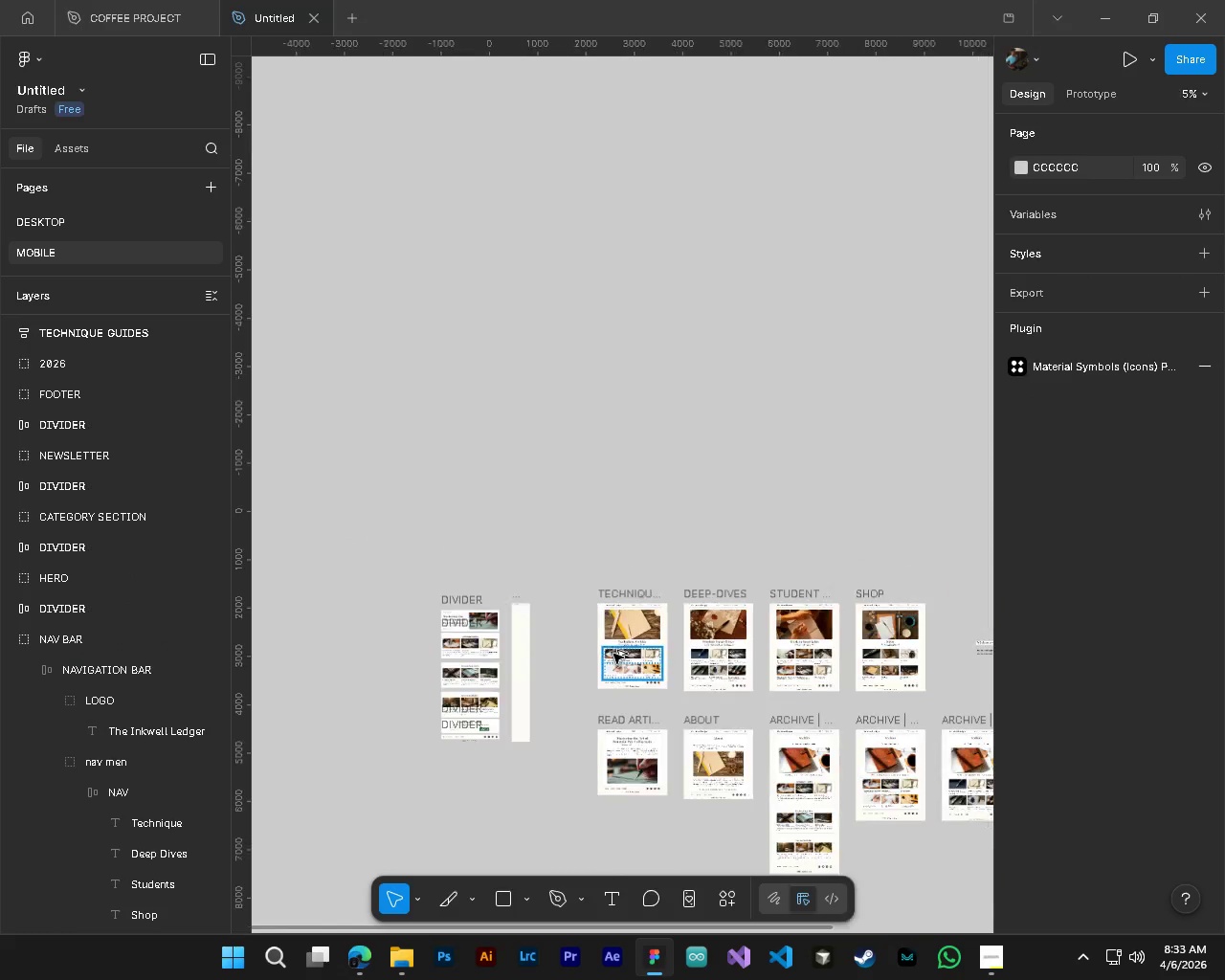 
key(Alt+Control+AltLeft)
 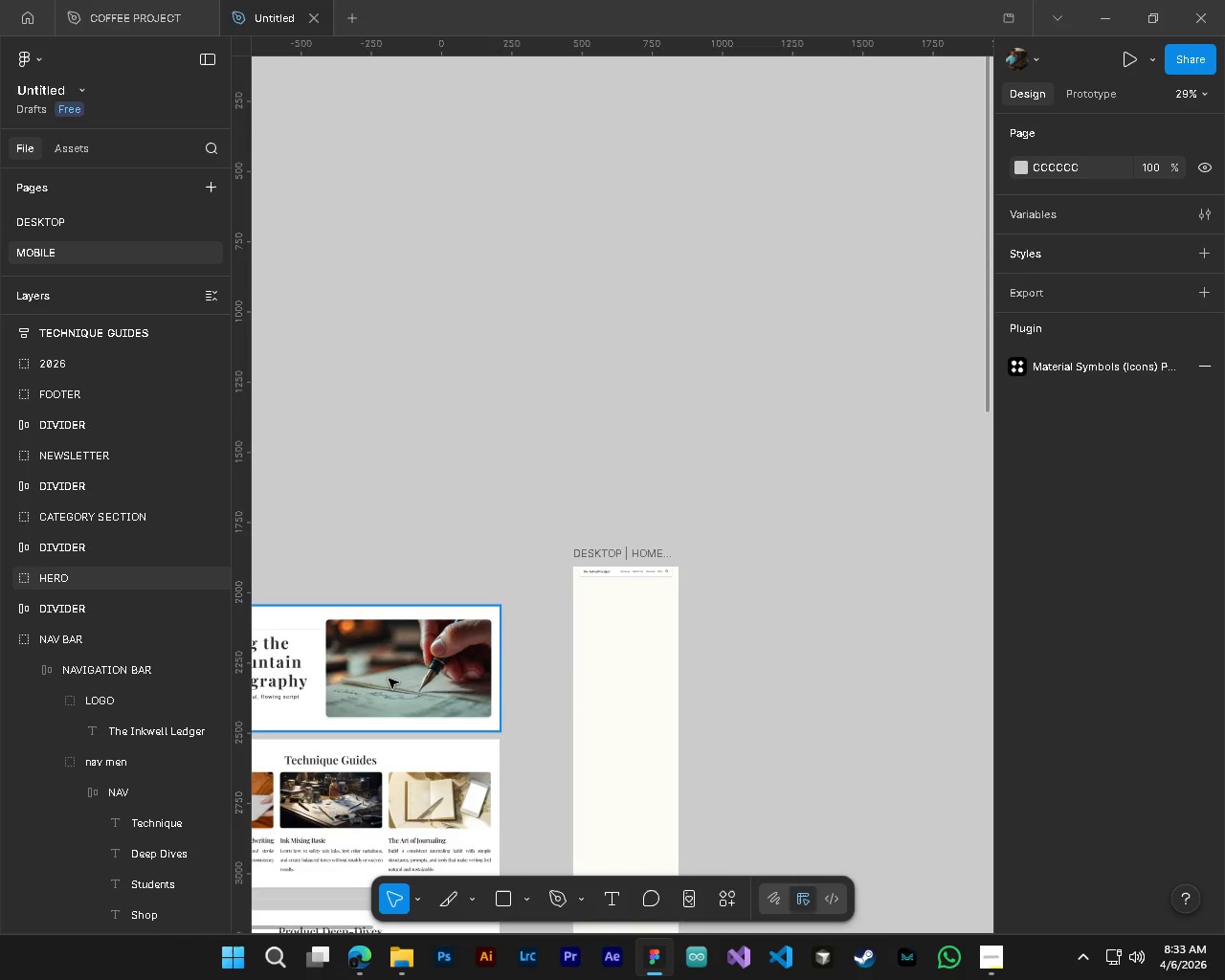 
key(Control+ControlLeft)
 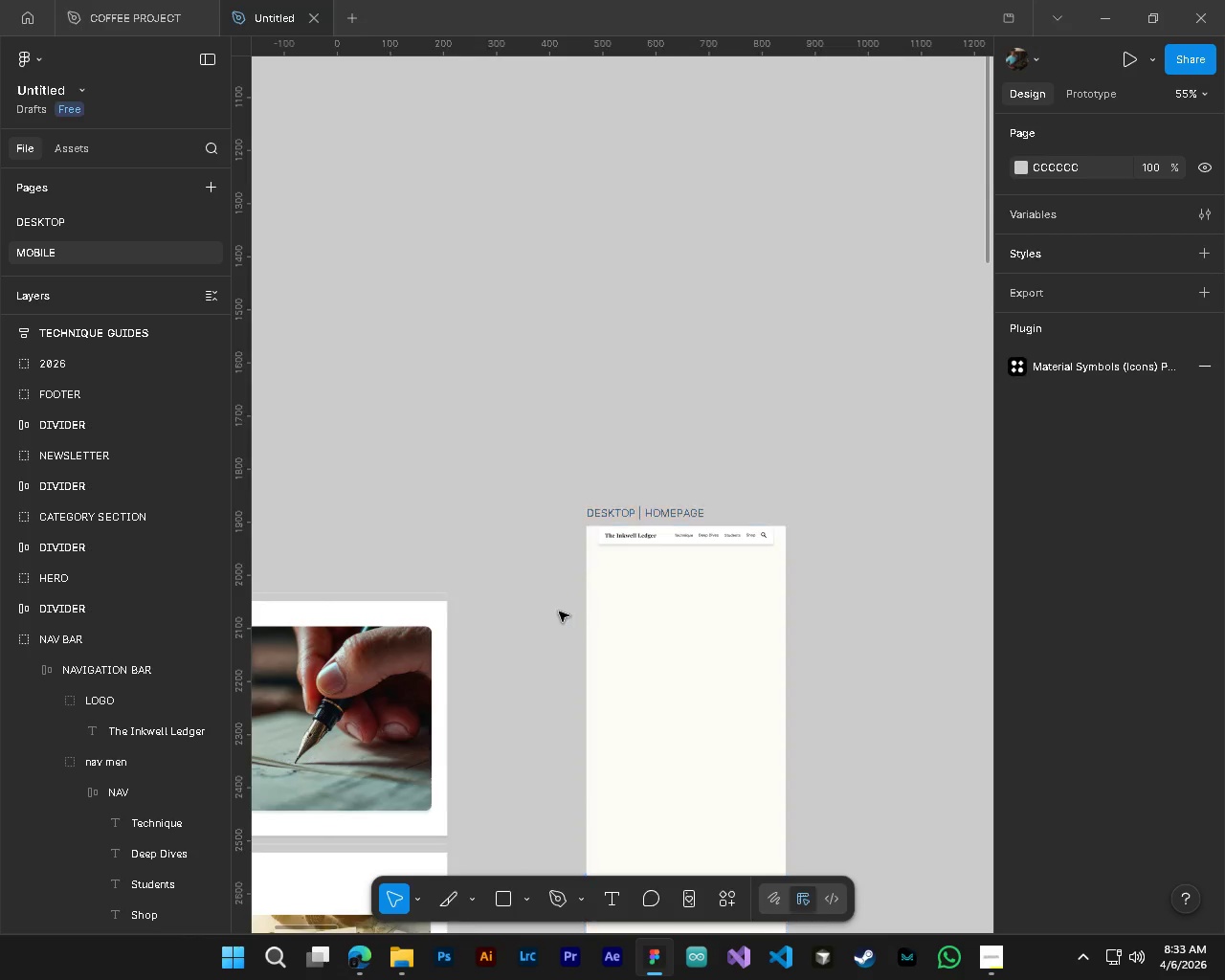 
hold_key(key=ShiftLeft, duration=0.31)
 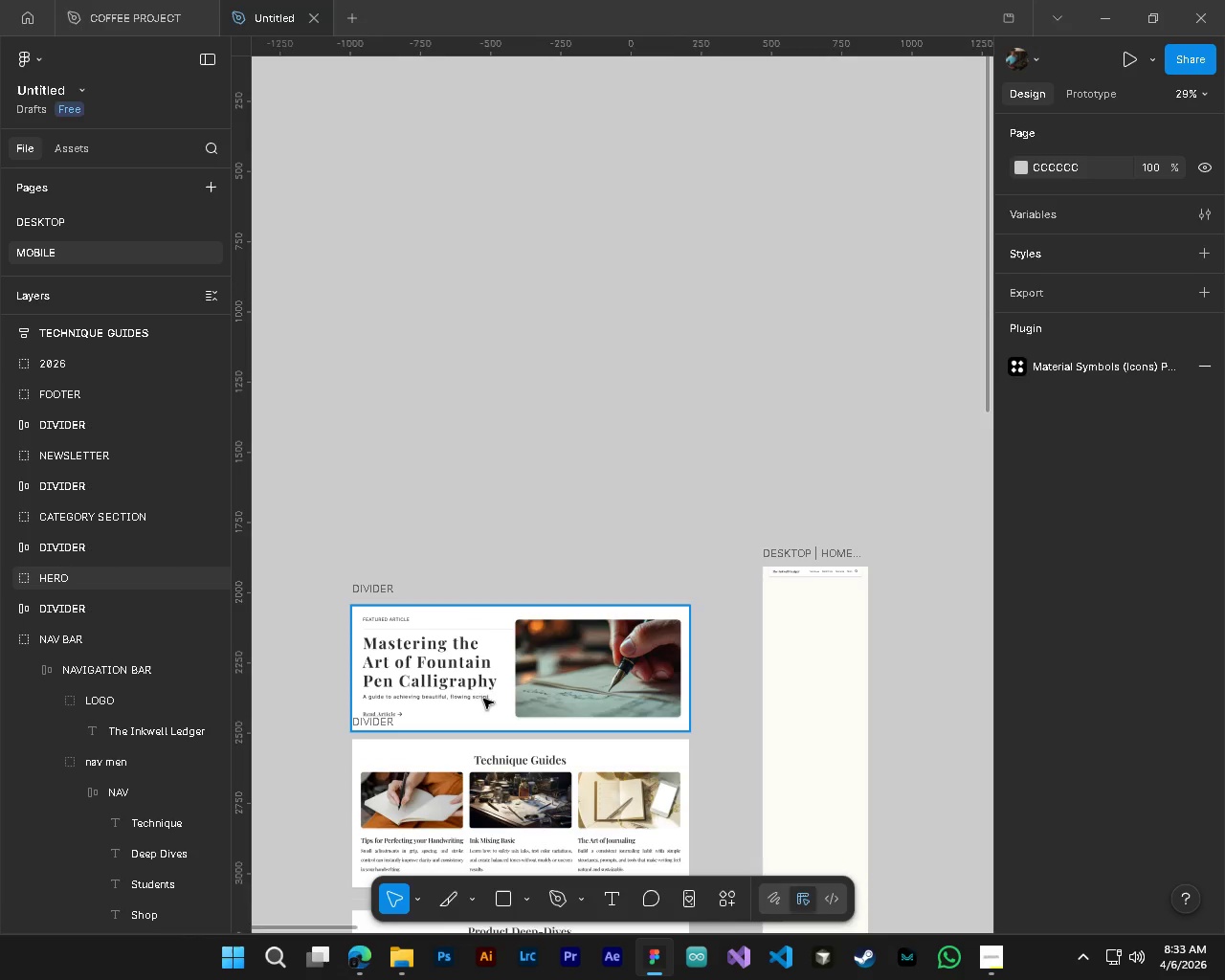 
left_click_drag(start_coordinate=[476, 700], to_coordinate=[769, 694])
 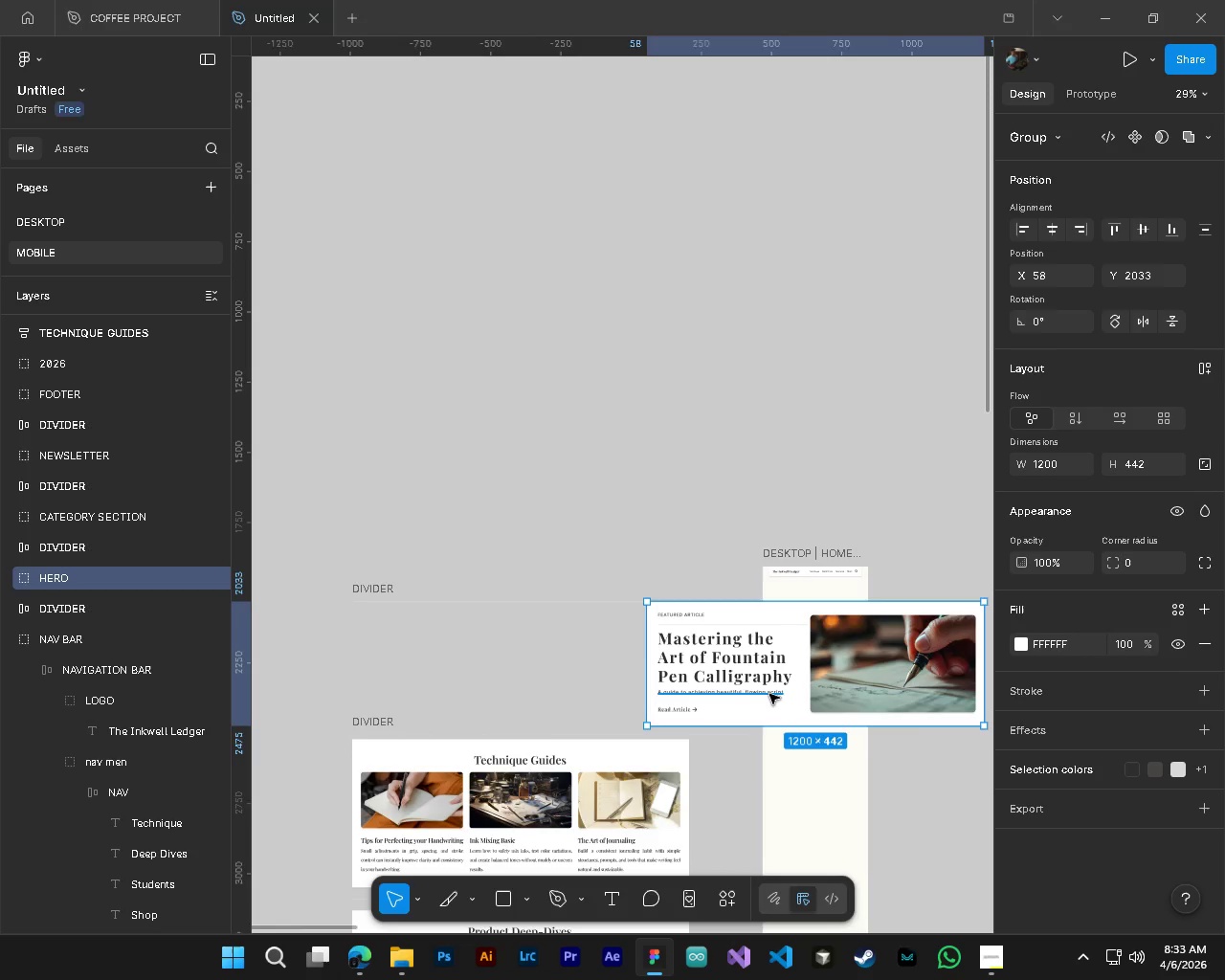 
scroll: coordinate [484, 537], scroll_direction: up, amount: 38.0
 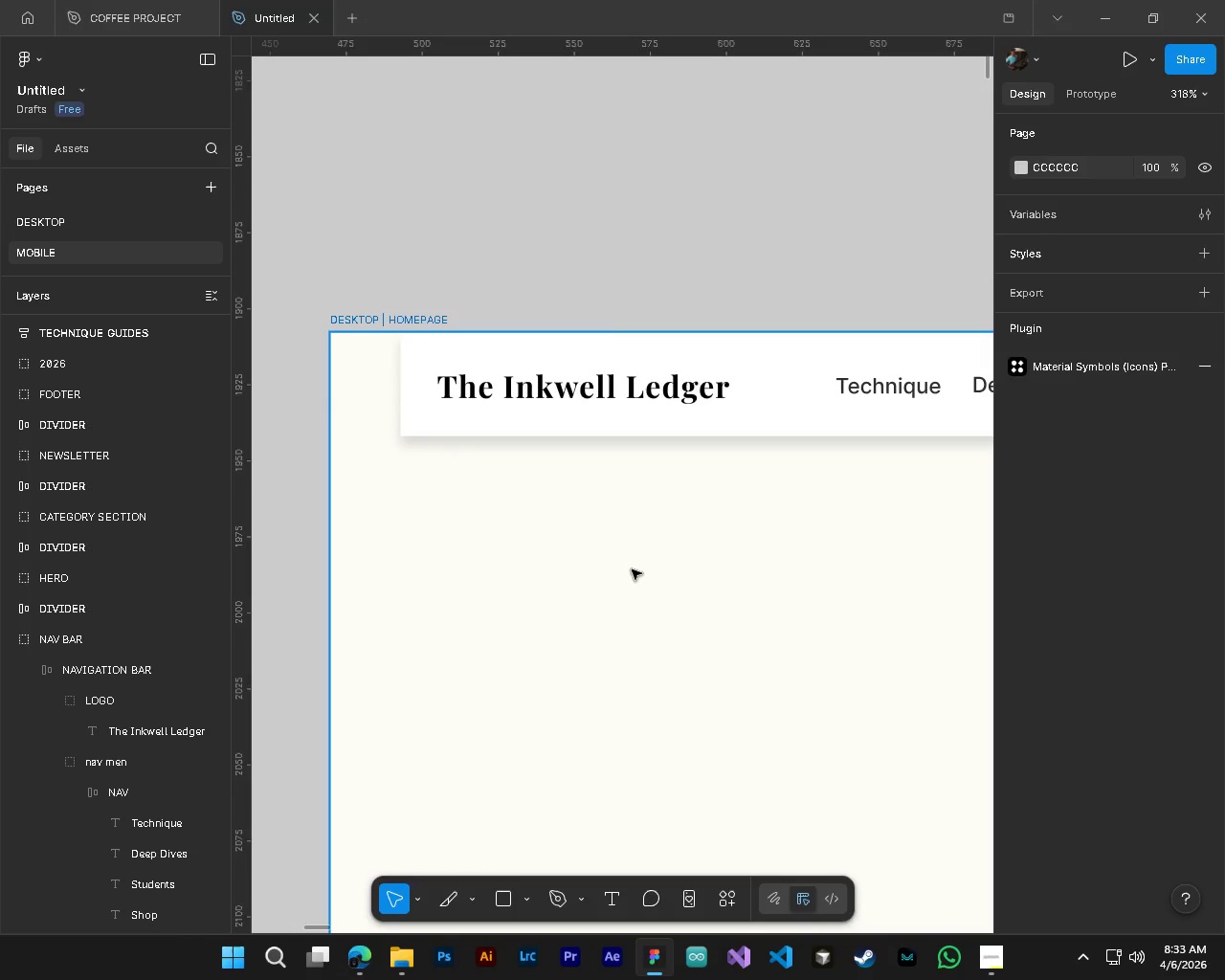 
key(Control+Z)
 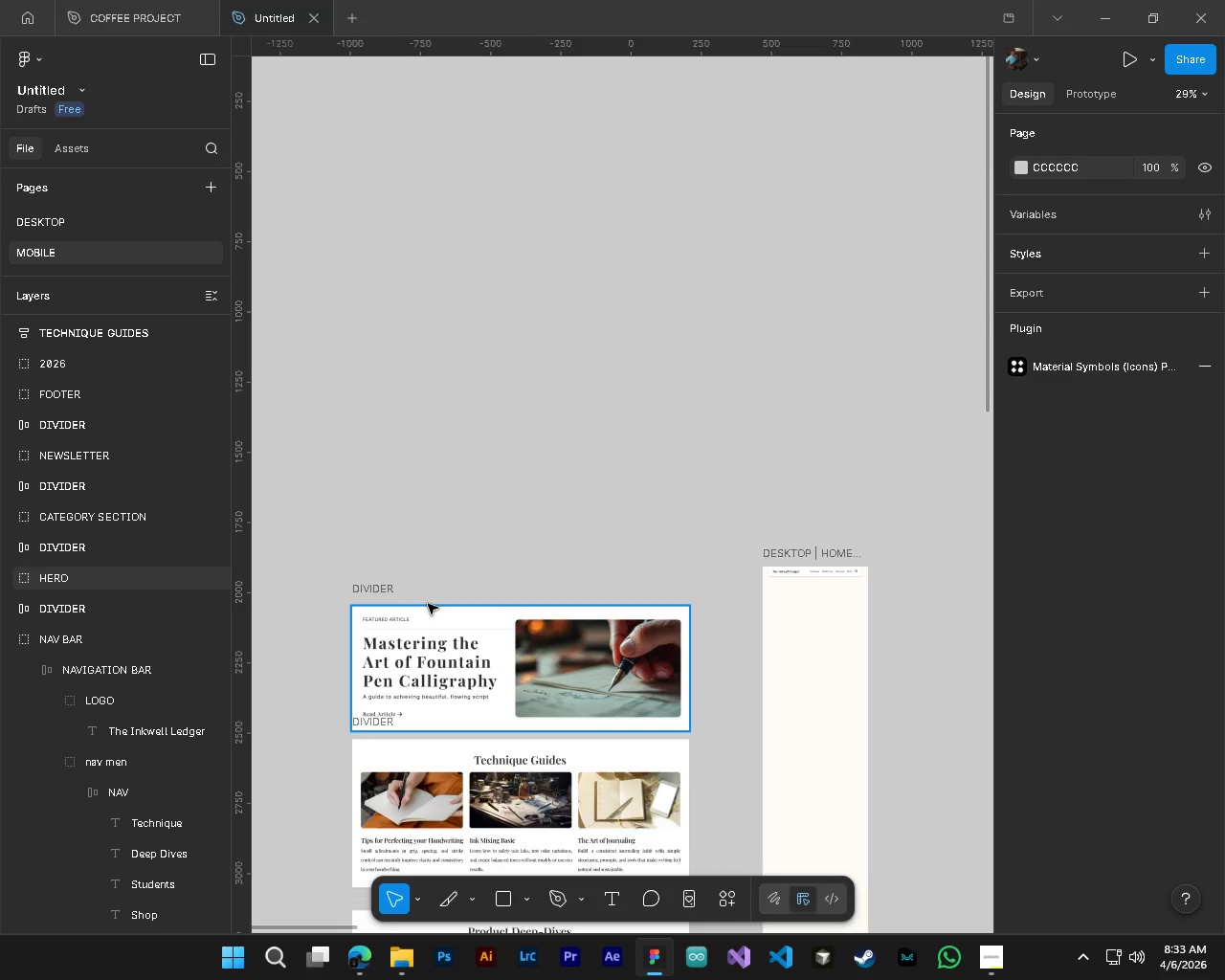 
scroll: coordinate [640, 568], scroll_direction: down, amount: 10.0
 